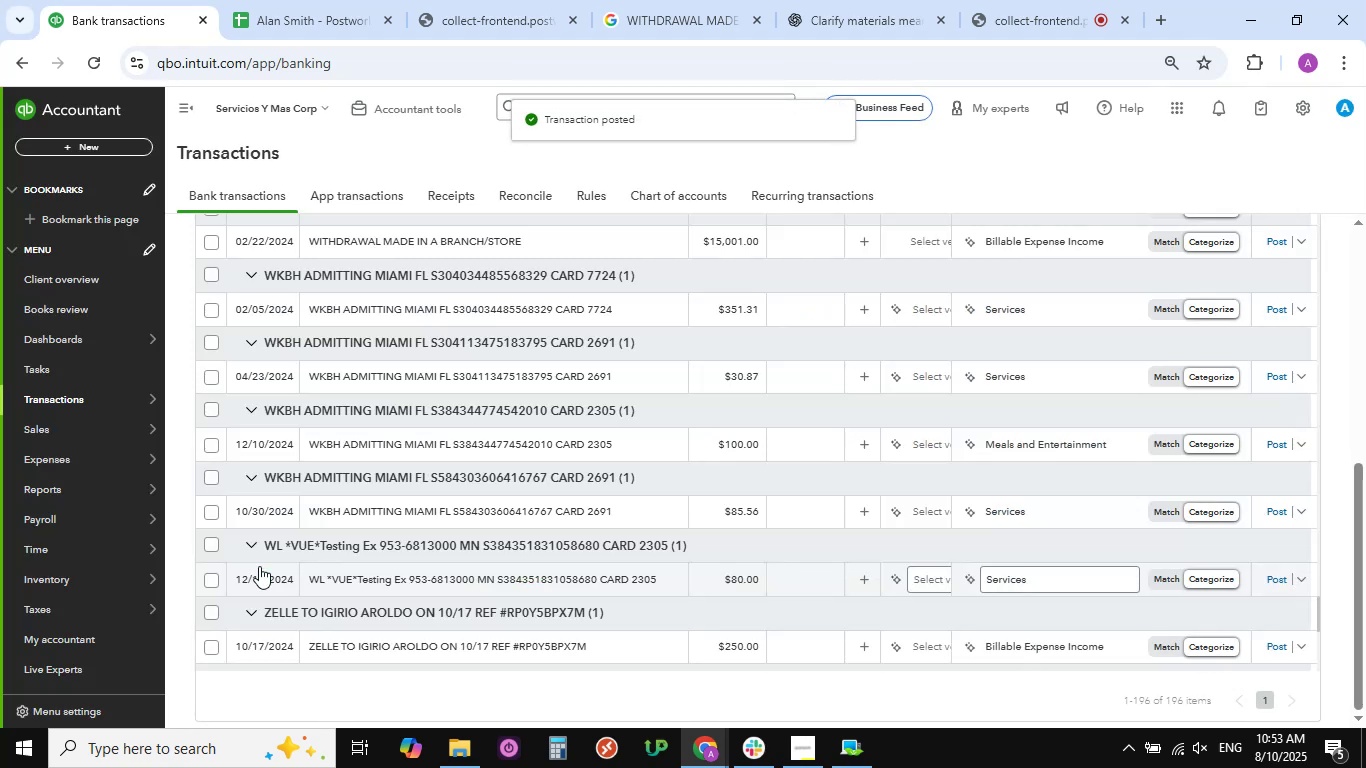 
wait(11.28)
 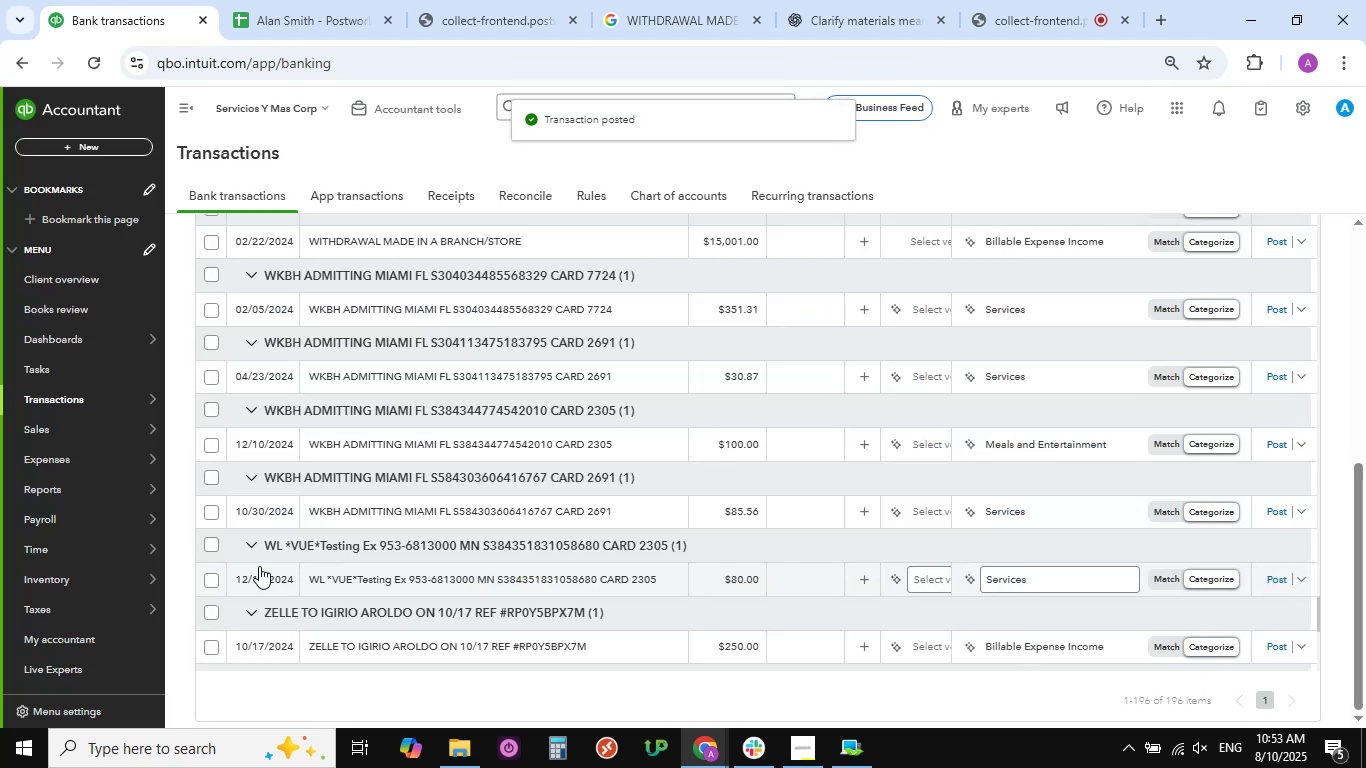 
scroll: coordinate [414, 438], scroll_direction: up, amount: 5.0
 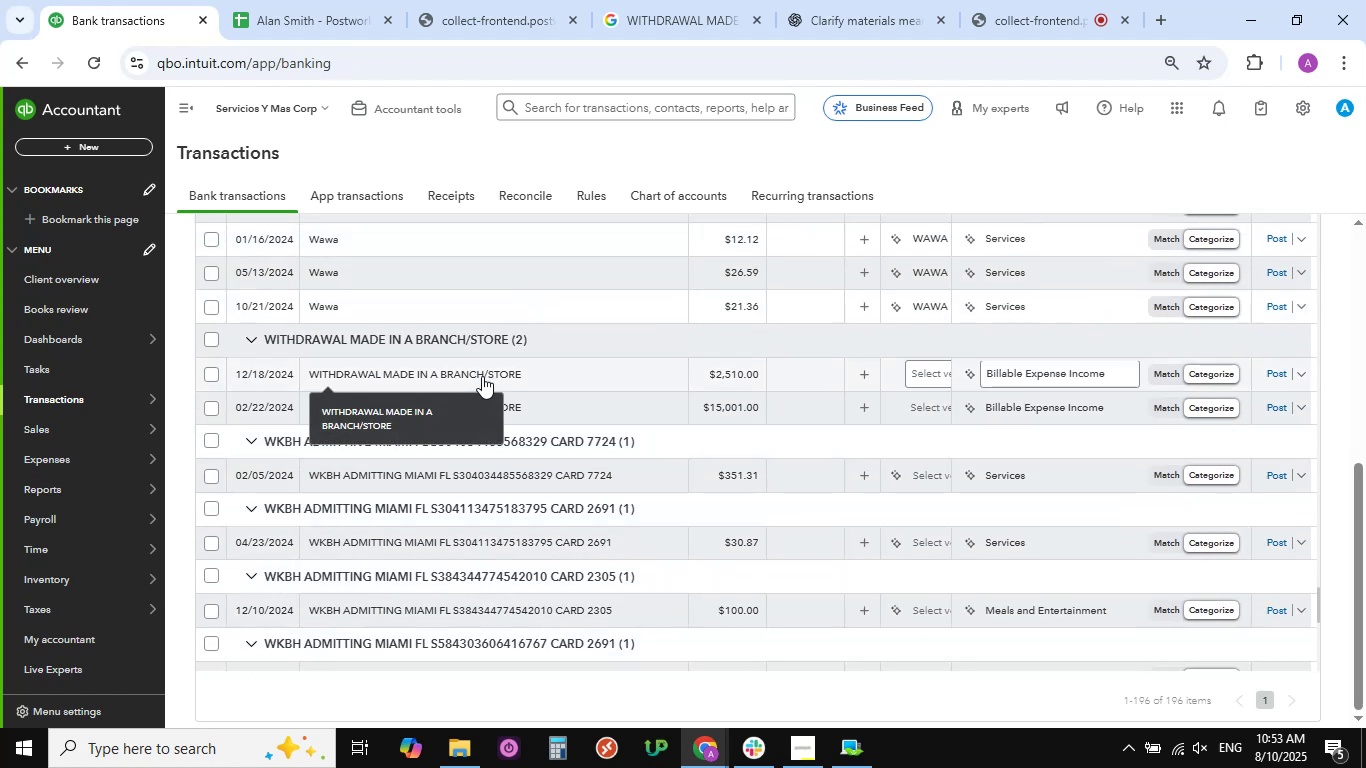 
left_click([482, 376])
 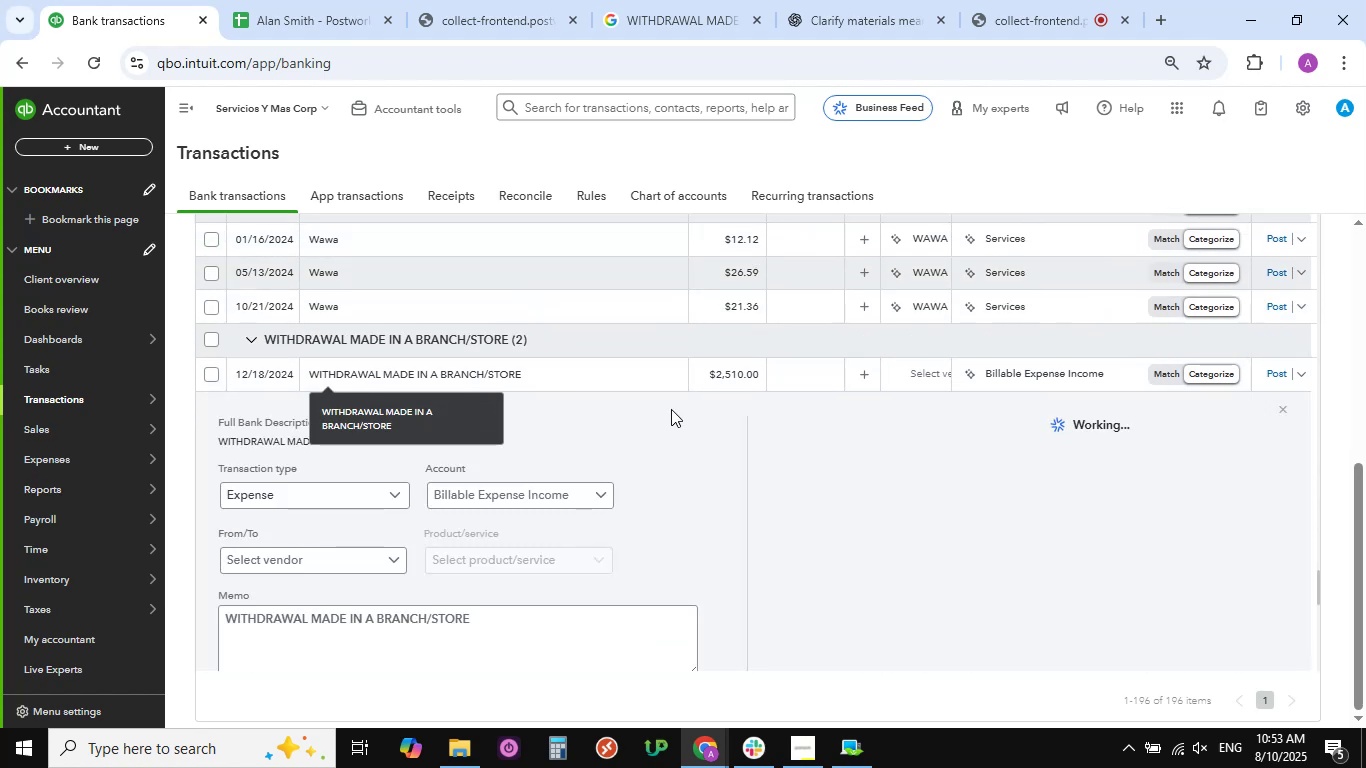 
scroll: coordinate [678, 470], scroll_direction: down, amount: 2.0
 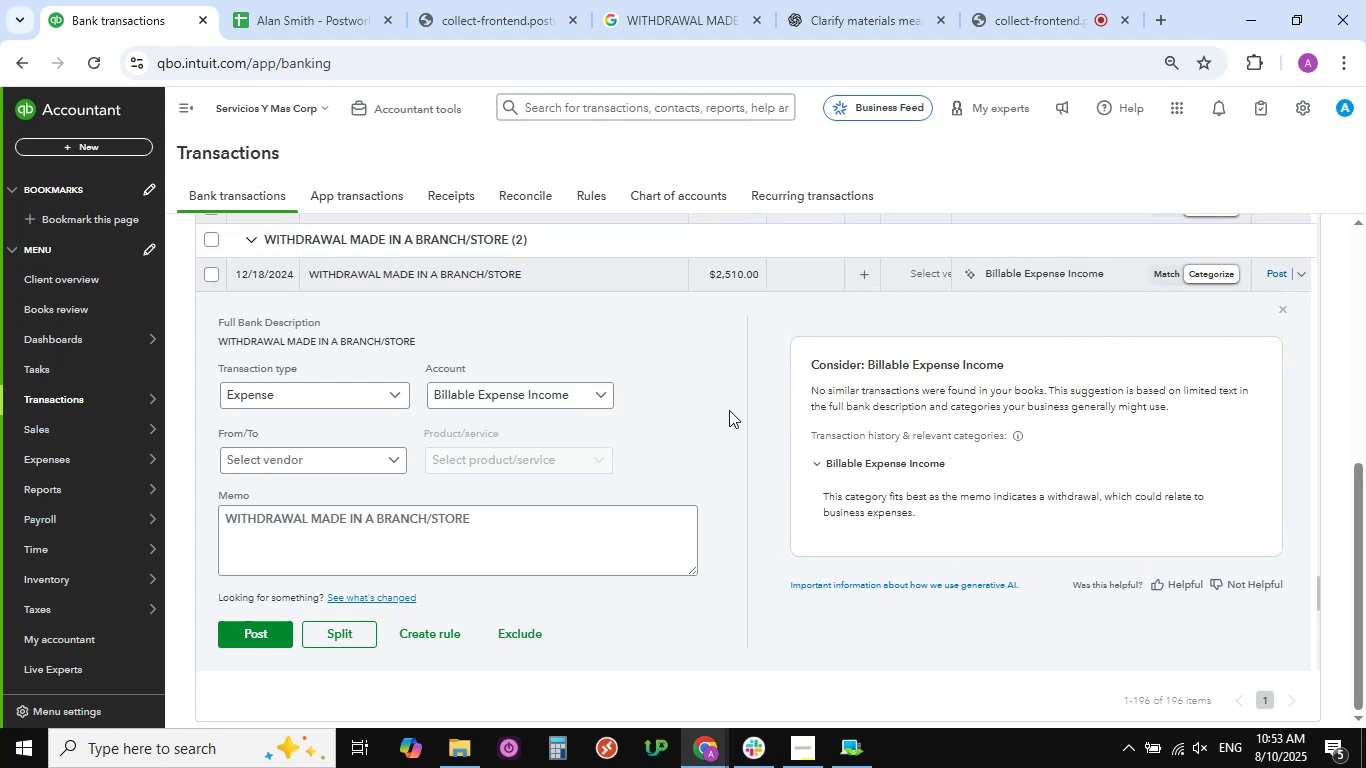 
left_click([605, 397])
 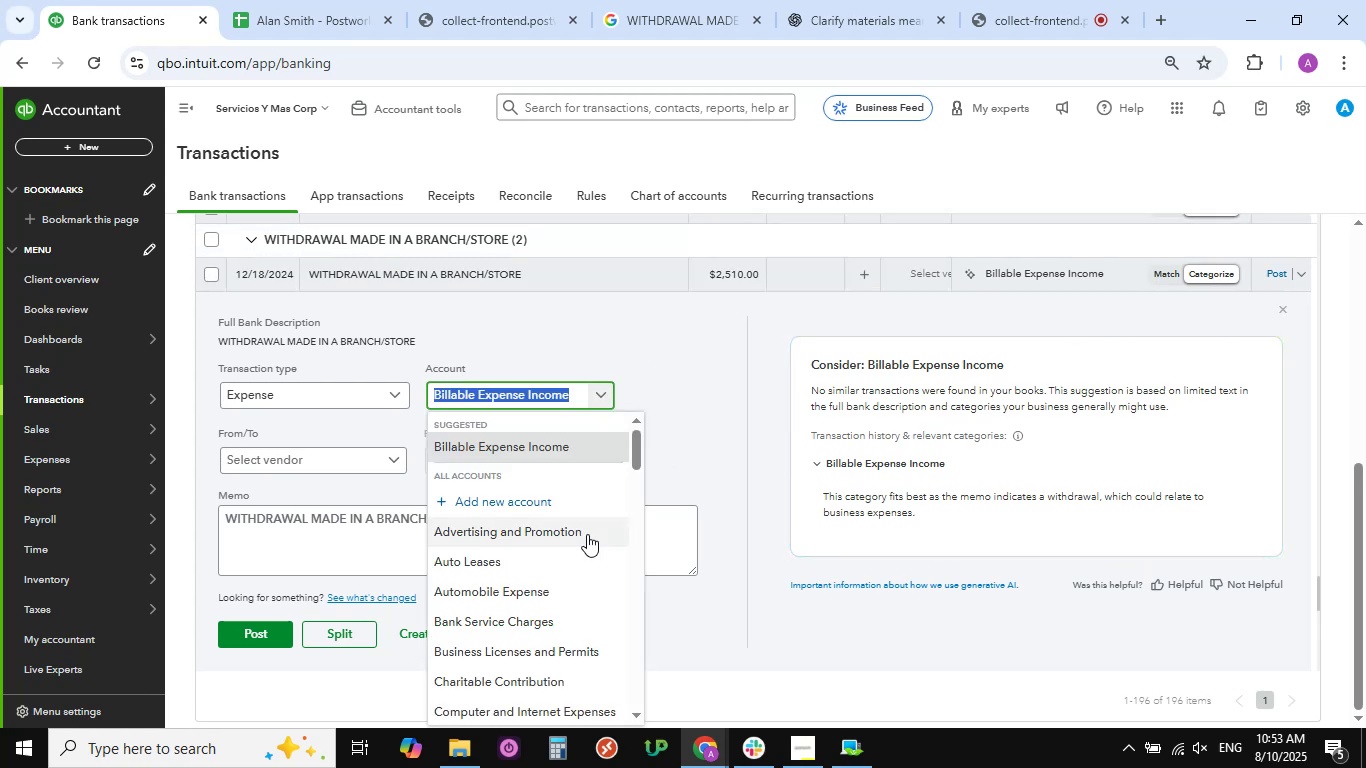 
scroll: coordinate [587, 535], scroll_direction: down, amount: 1.0
 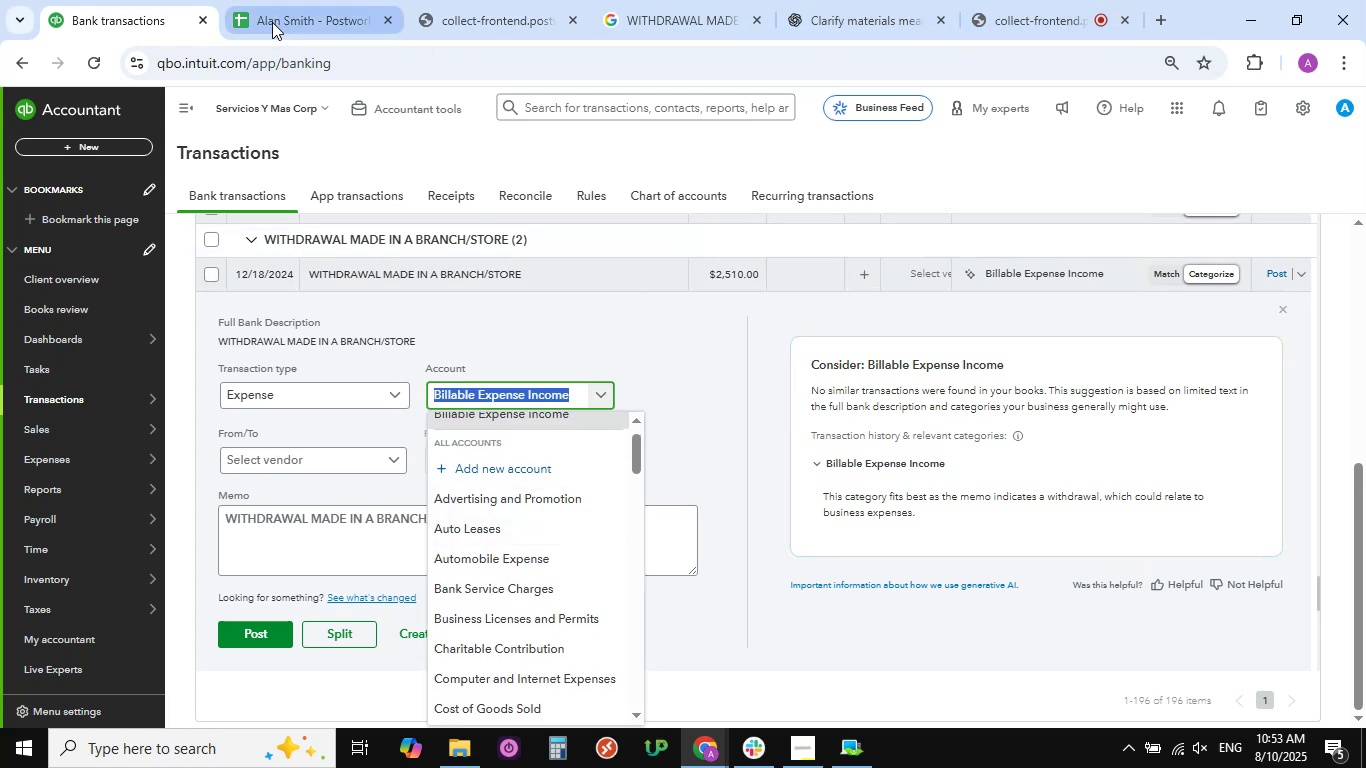 
left_click([1034, 18])
 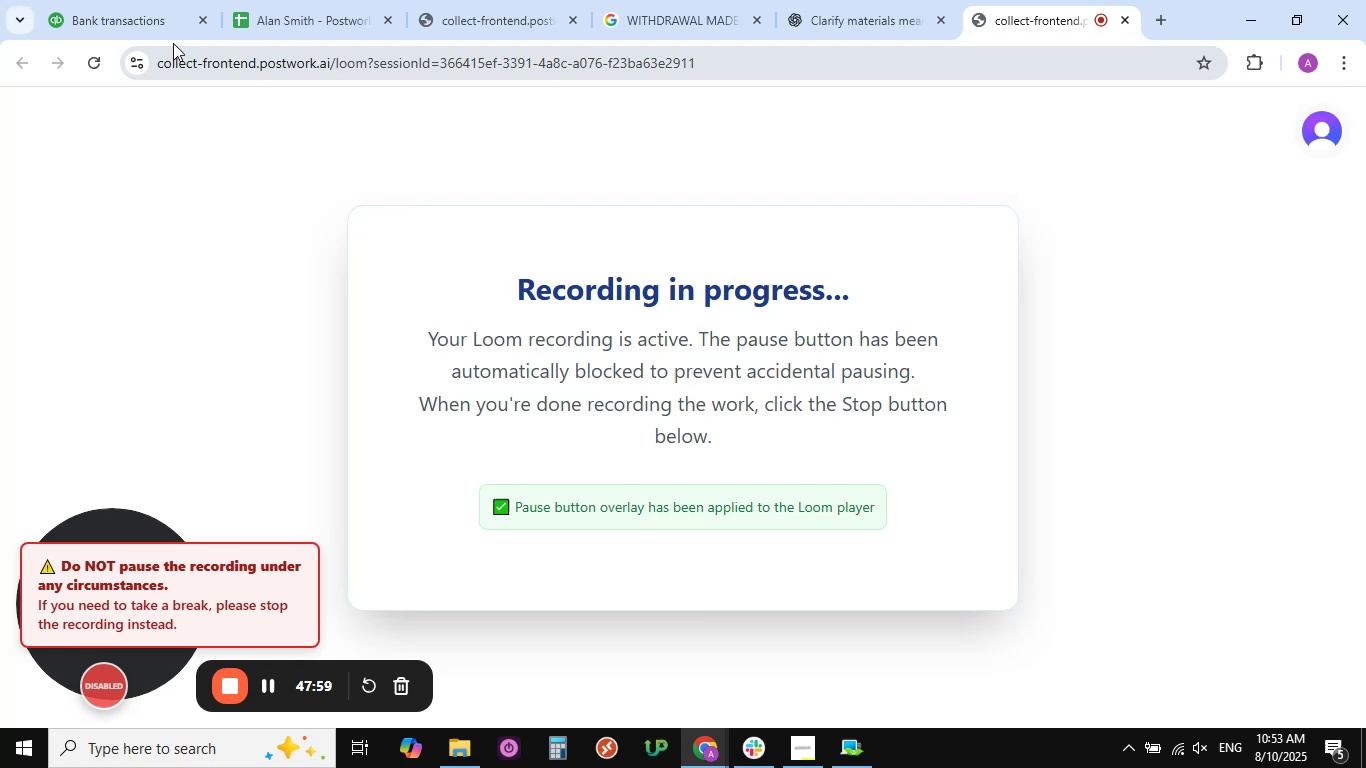 
left_click([139, 14])
 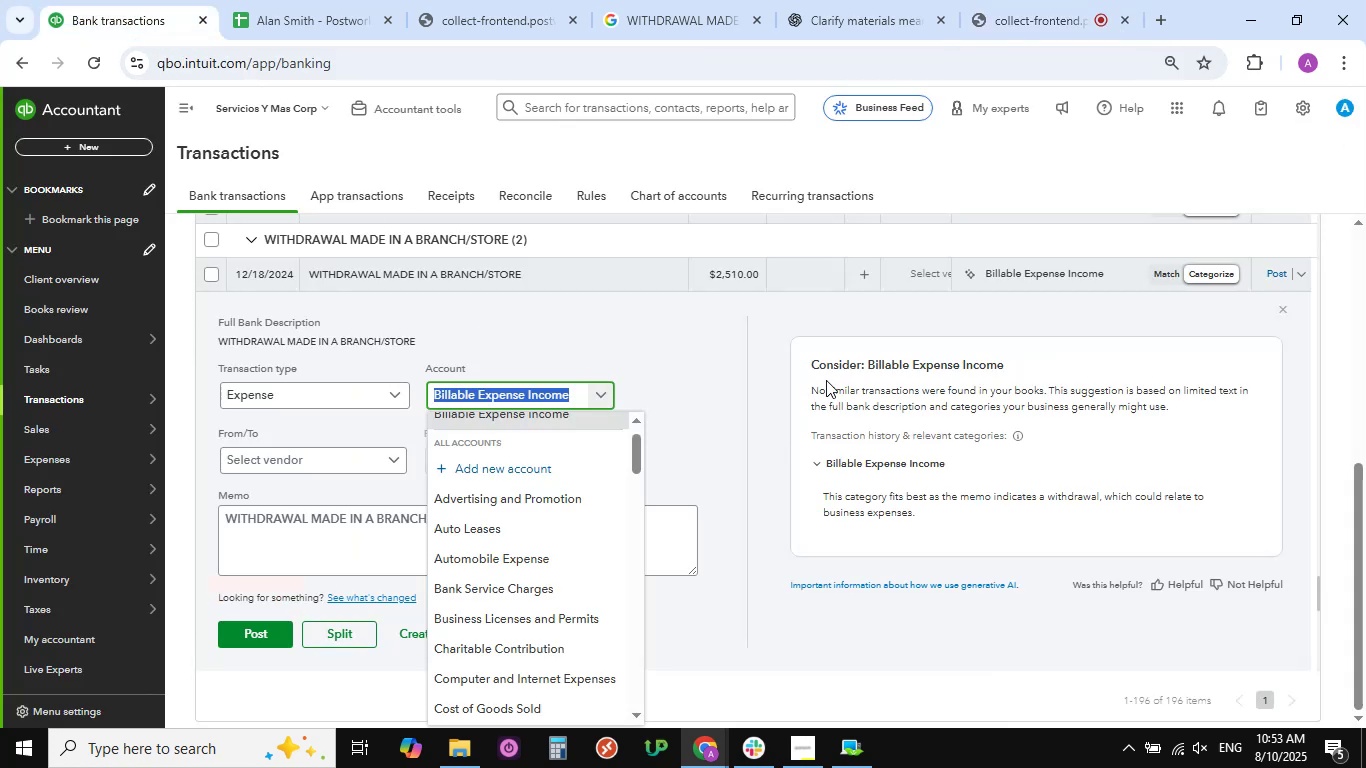 
left_click([686, 387])
 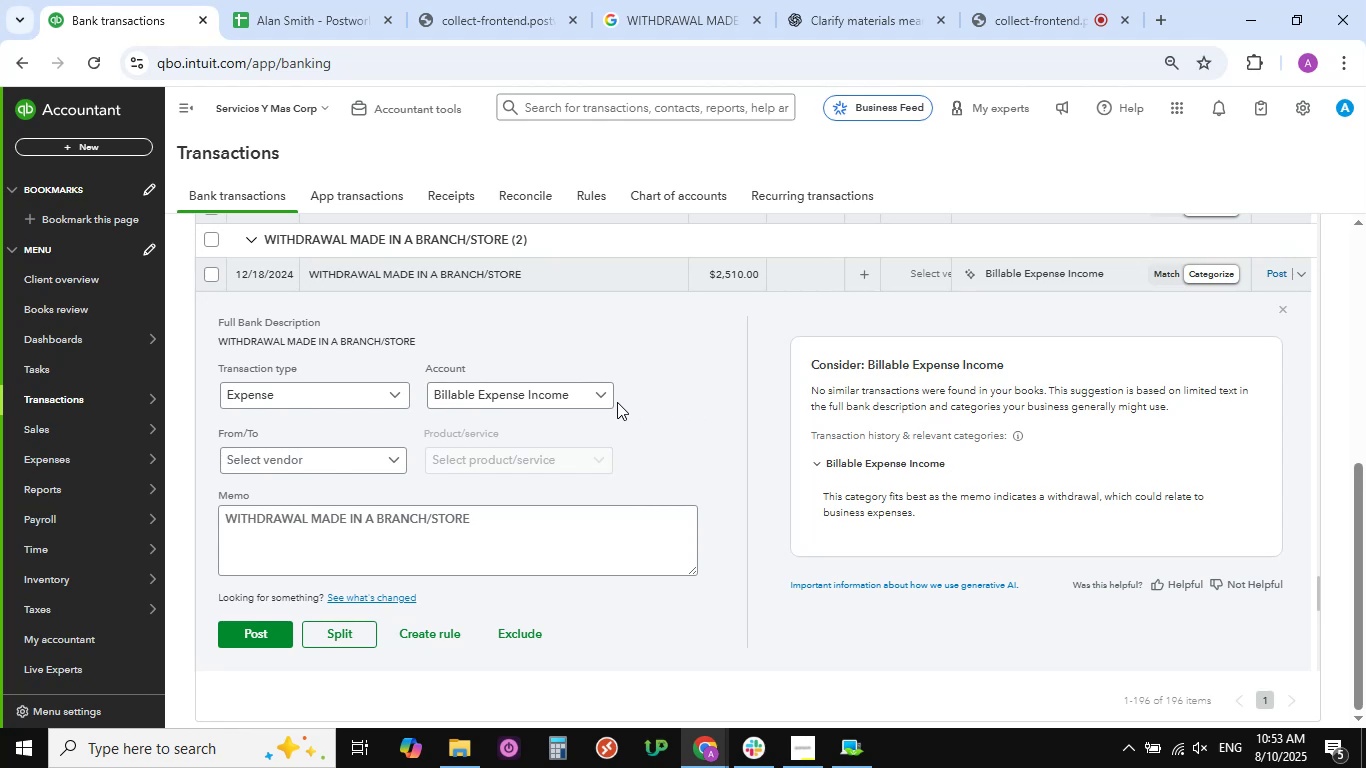 
wait(6.74)
 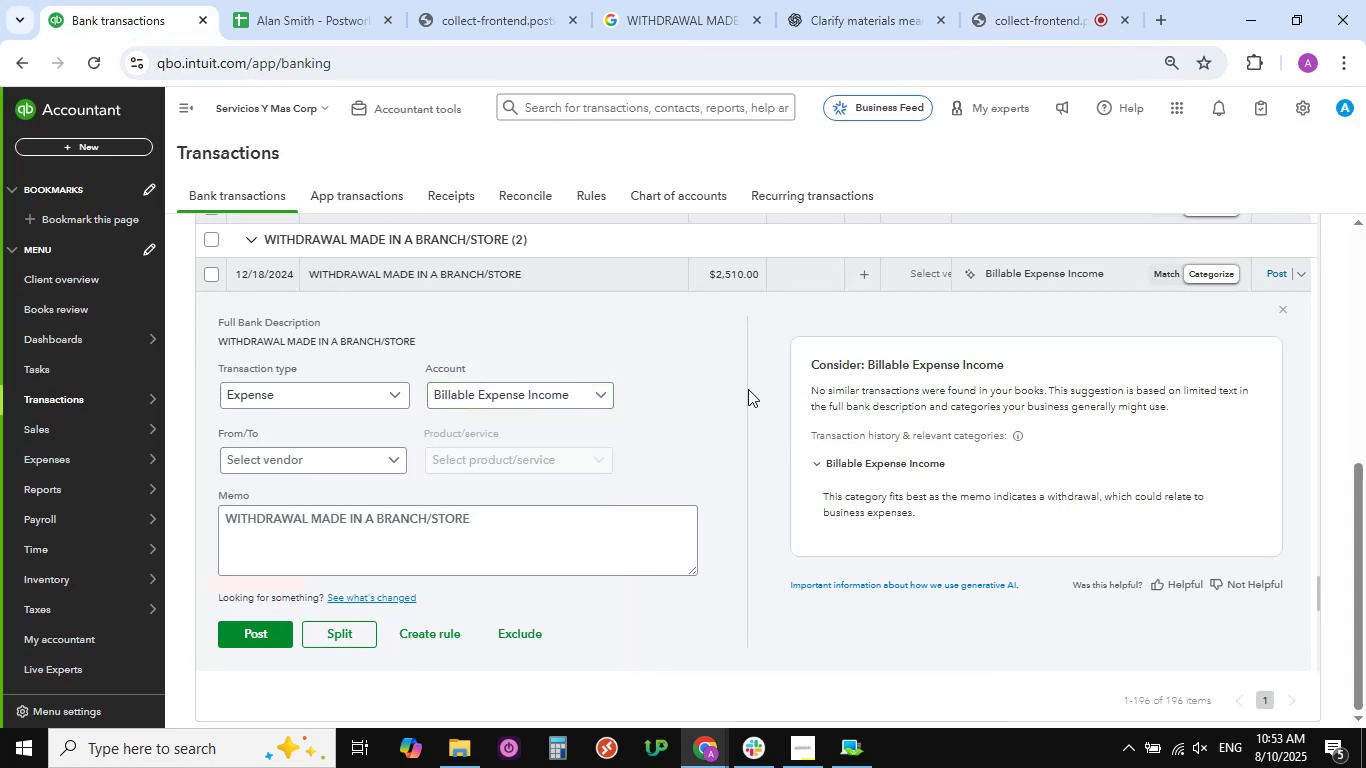 
left_click([604, 397])
 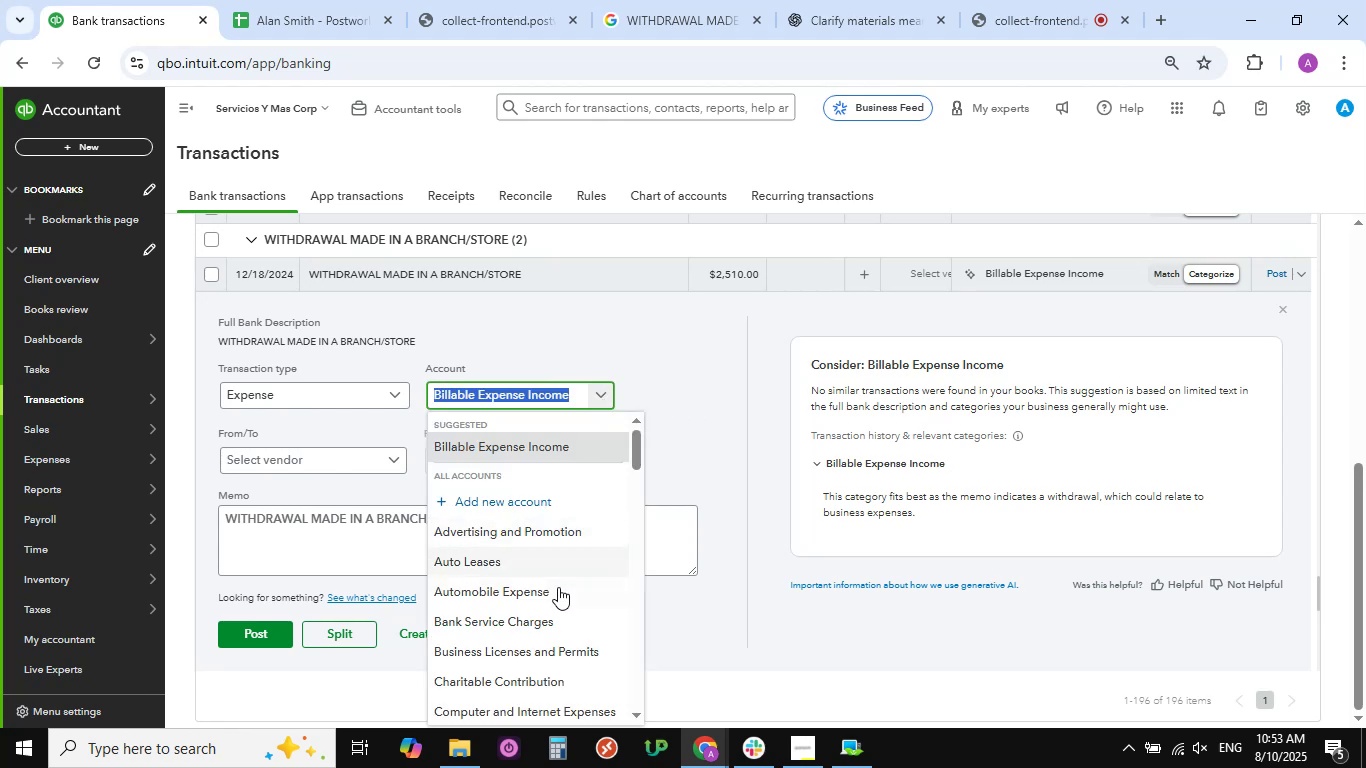 
scroll: coordinate [535, 611], scroll_direction: down, amount: 6.0
 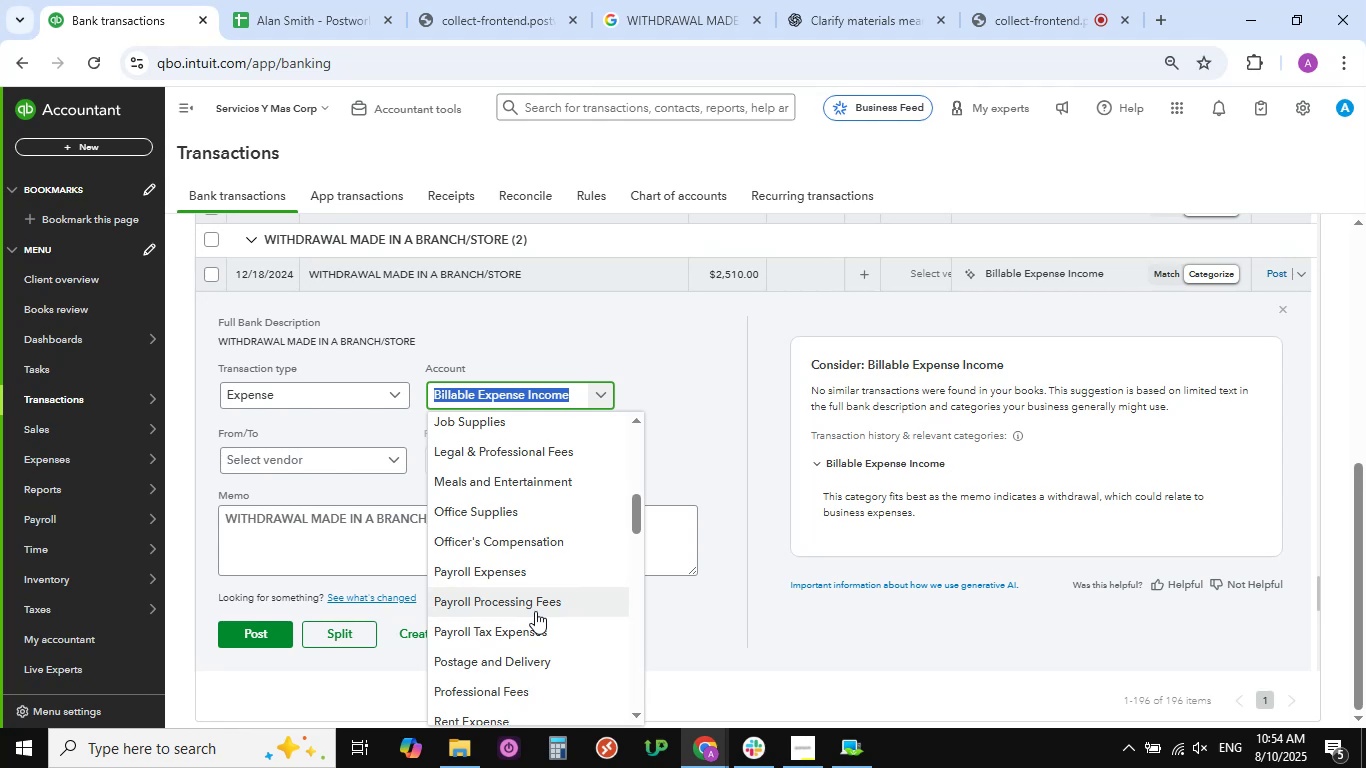 
wait(10.84)
 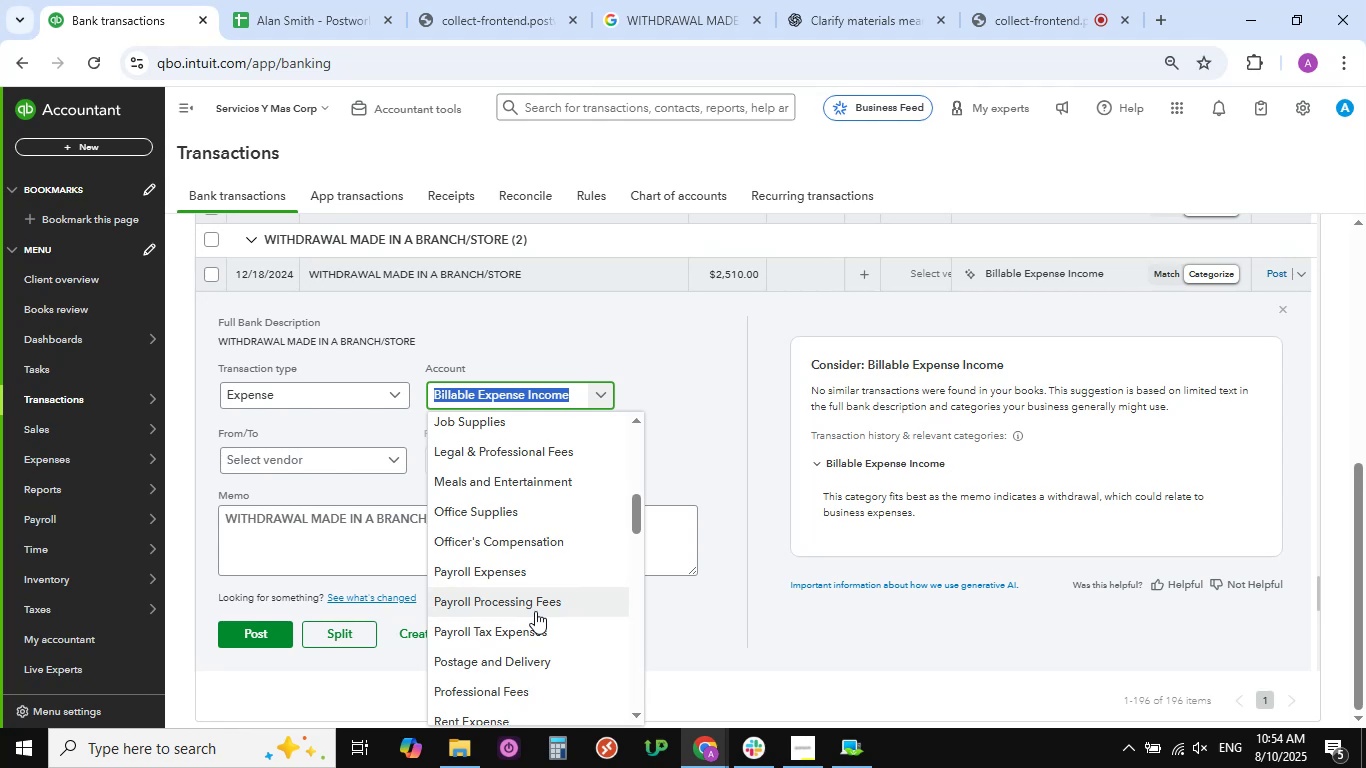 
scroll: coordinate [494, 599], scroll_direction: down, amount: 11.0
 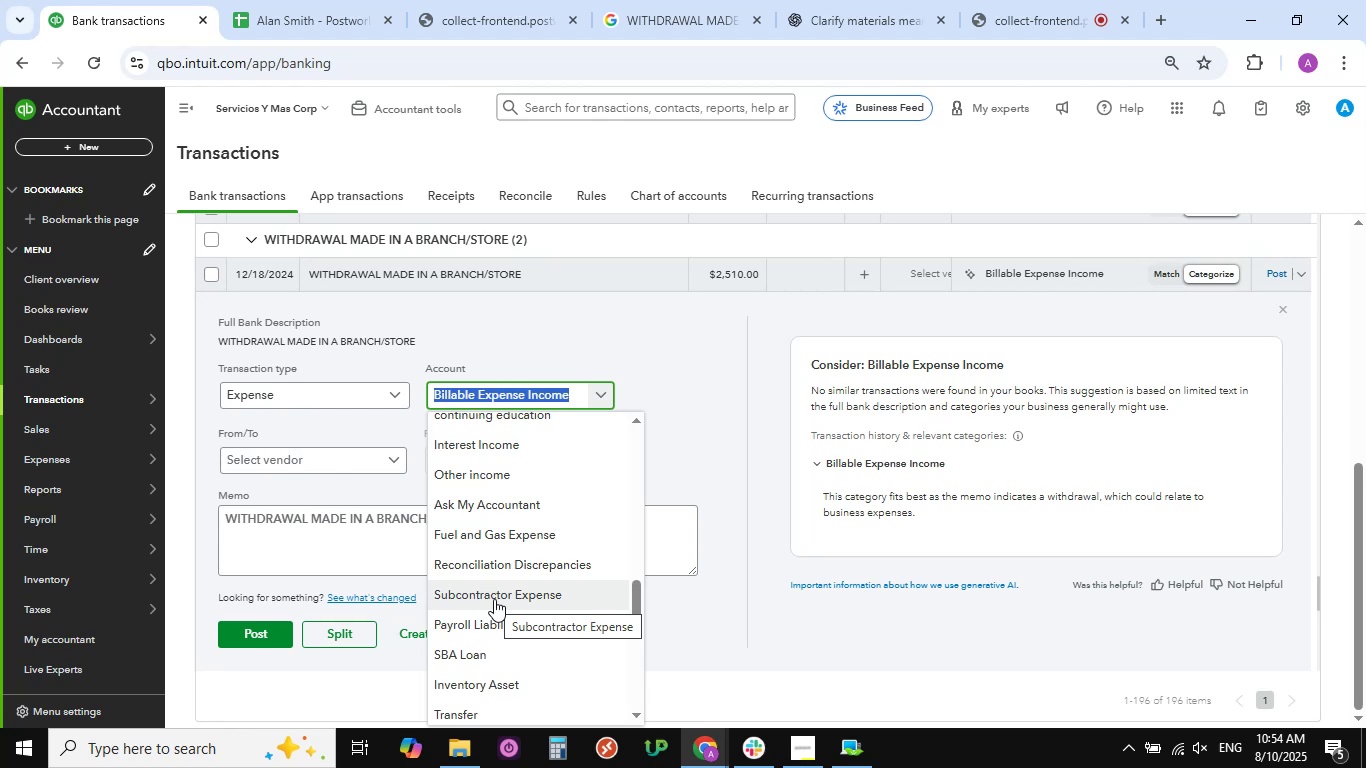 
wait(34.5)
 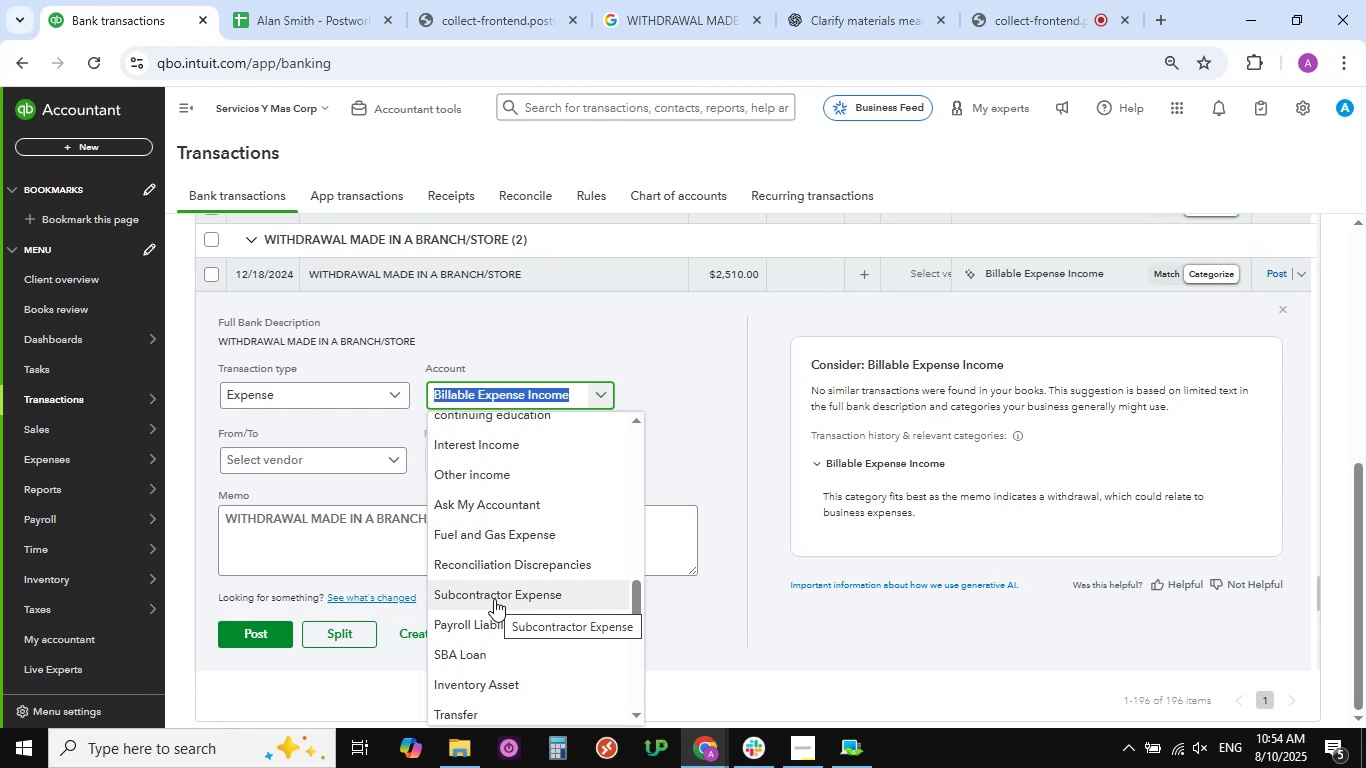 
scroll: coordinate [547, 568], scroll_direction: down, amount: 25.0
 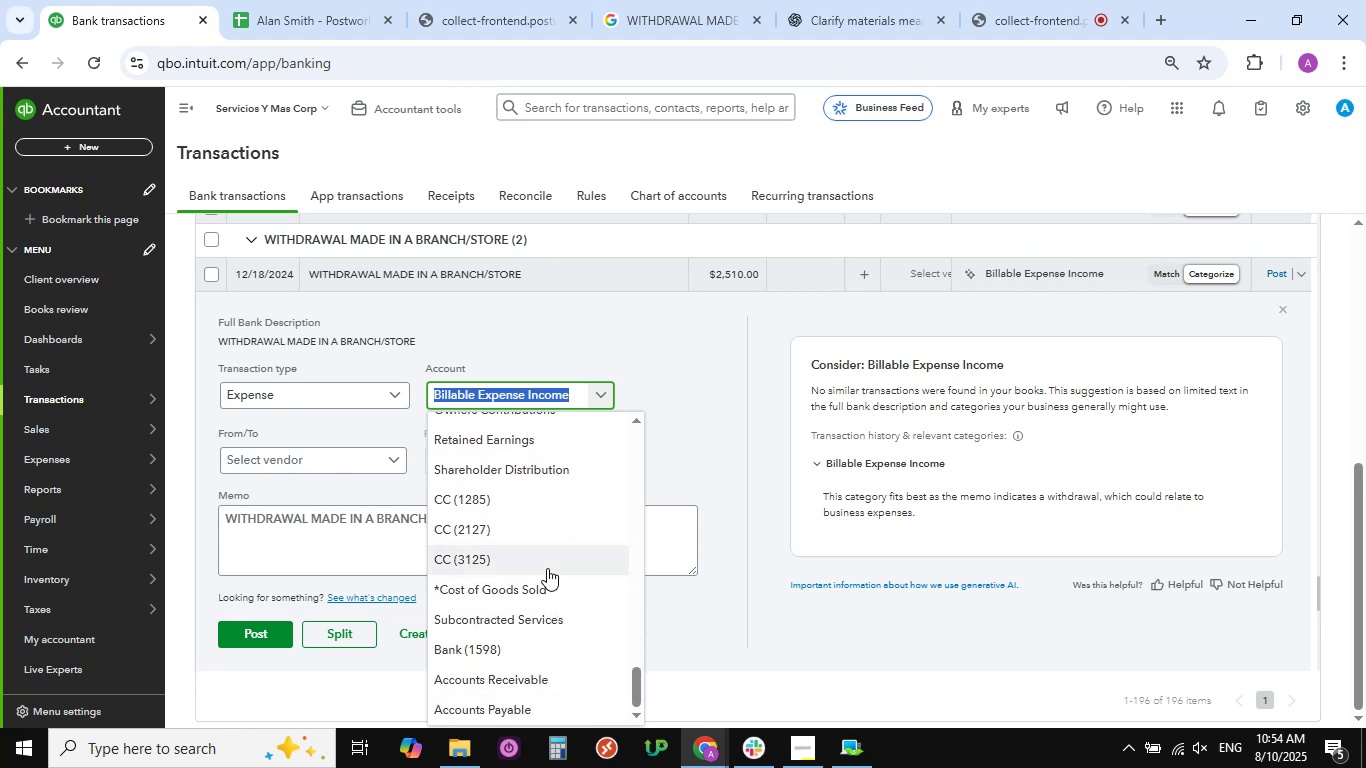 
scroll: coordinate [536, 552], scroll_direction: up, amount: 18.0
 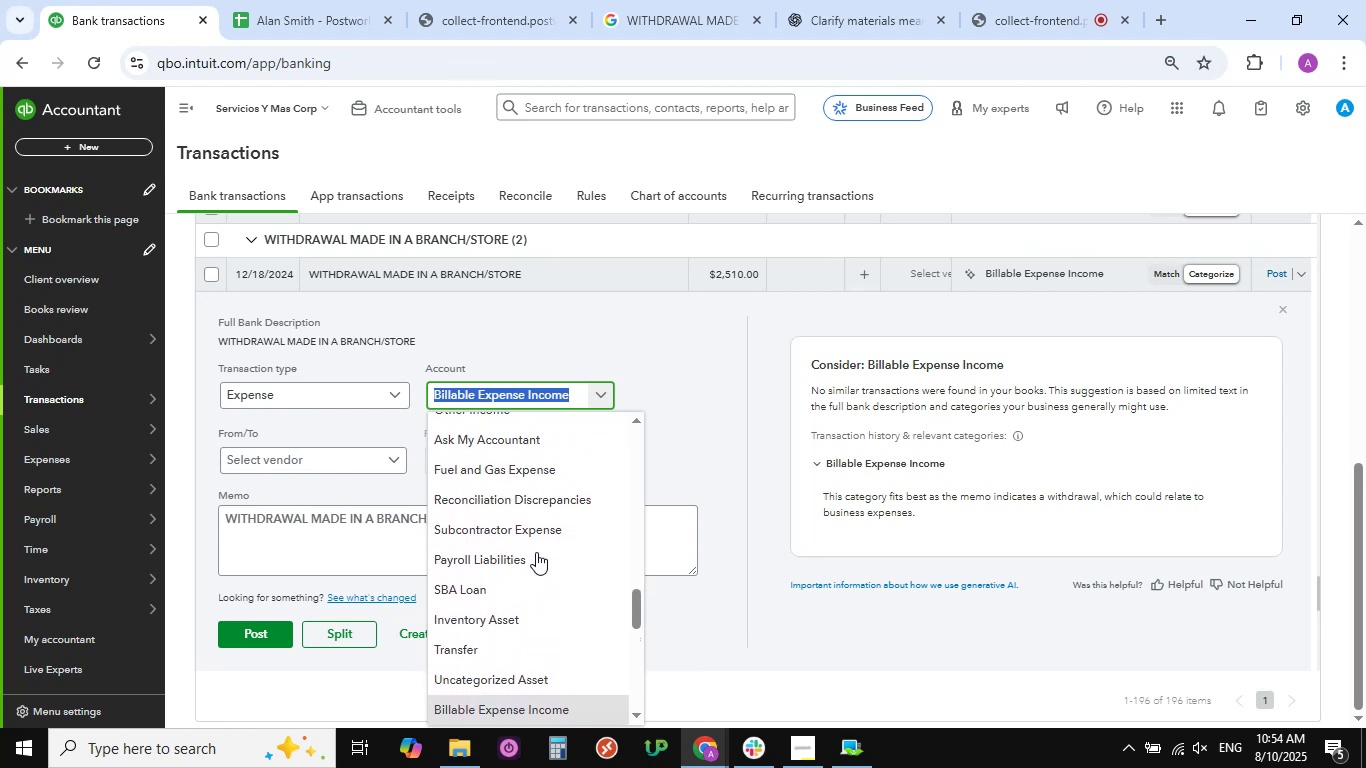 
scroll: coordinate [536, 552], scroll_direction: down, amount: 14.0
 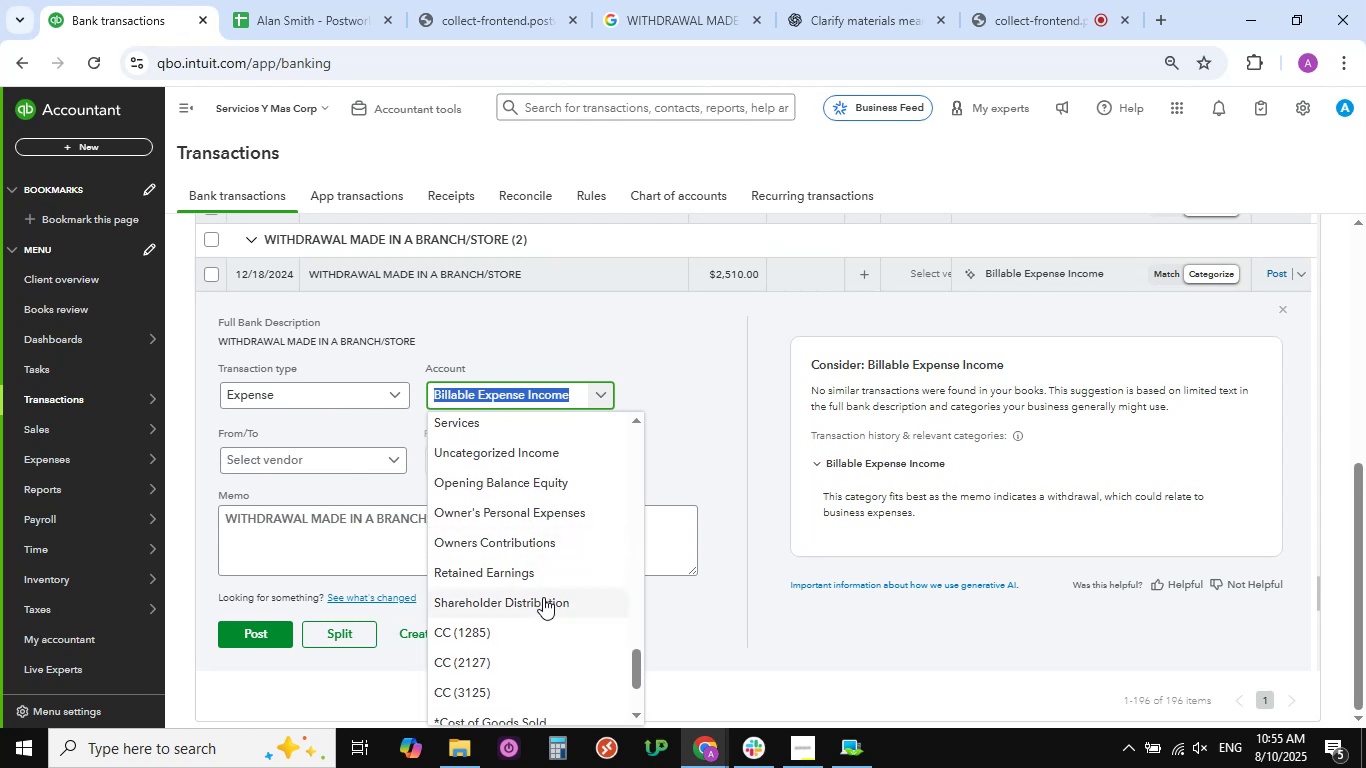 
left_click([542, 602])
 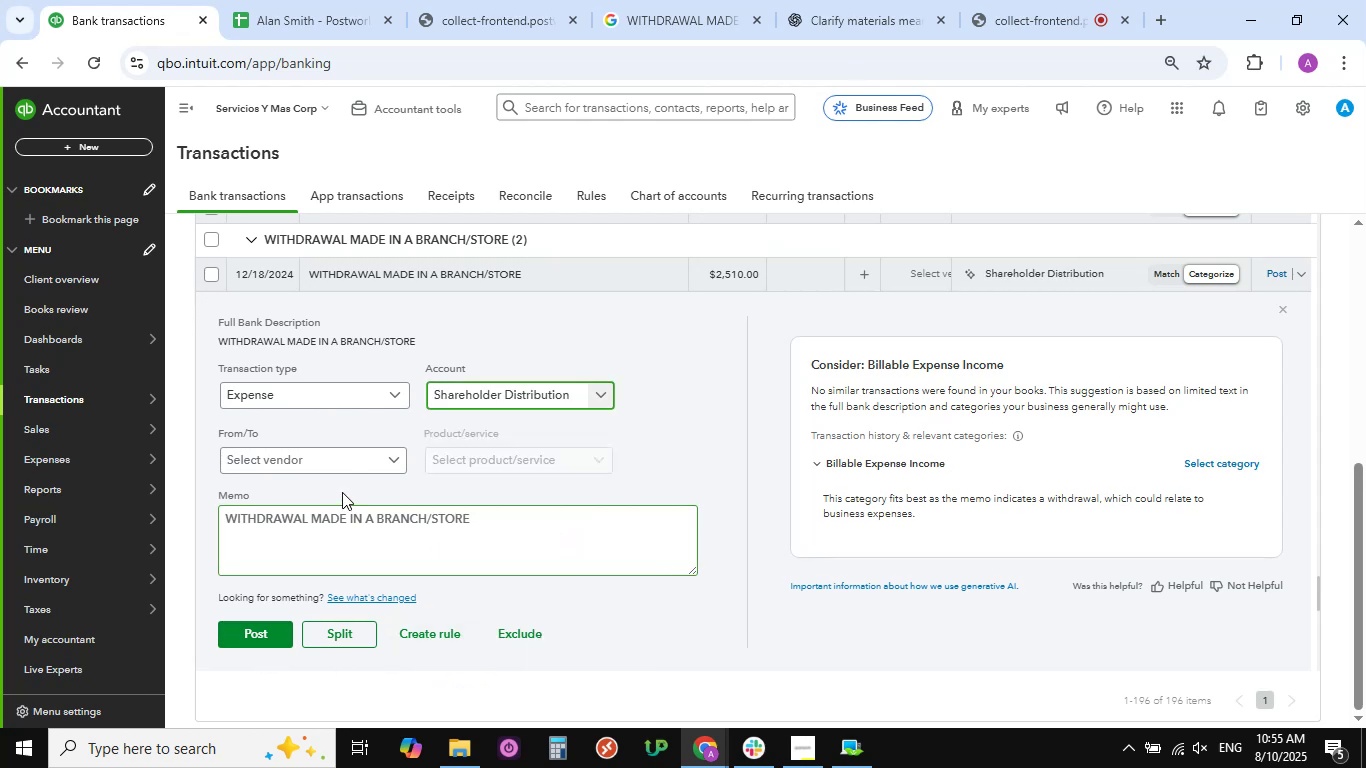 
left_click([395, 464])
 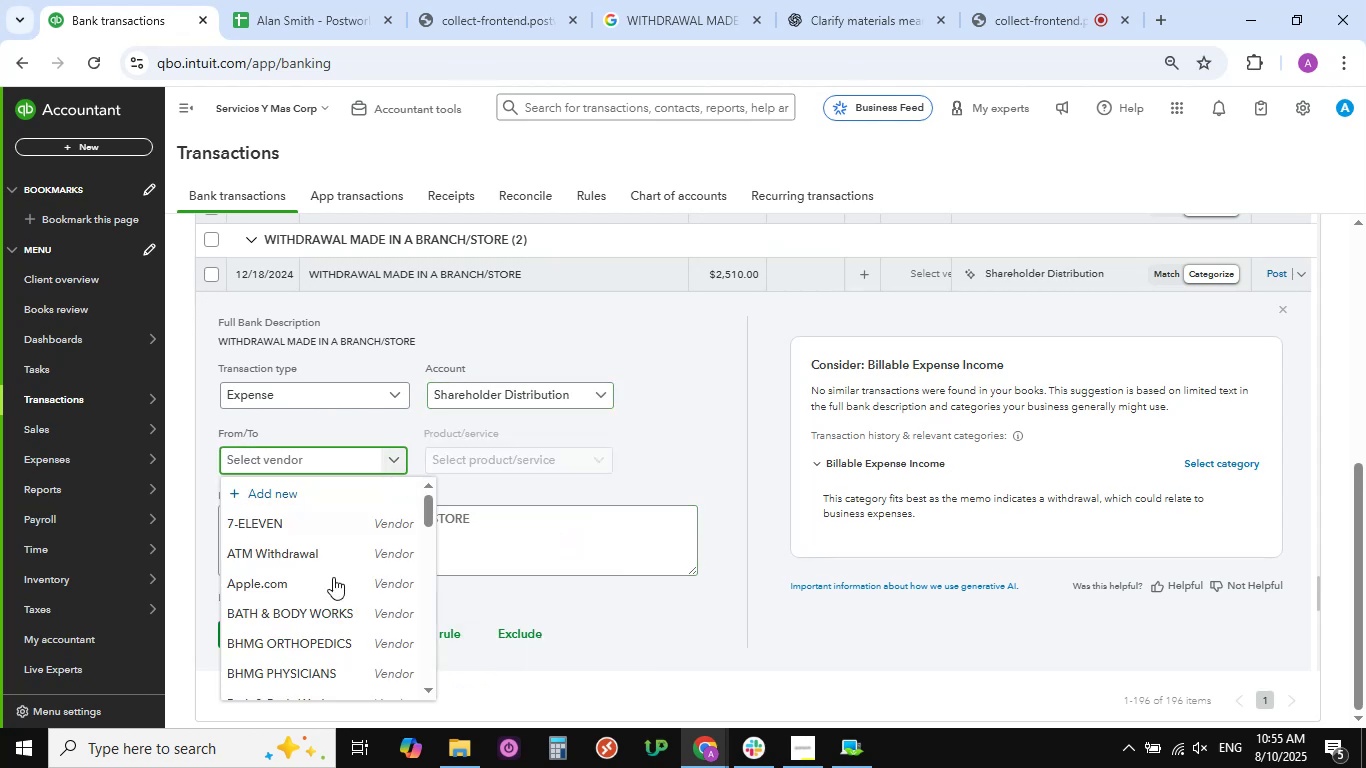 
scroll: coordinate [329, 597], scroll_direction: down, amount: 11.0
 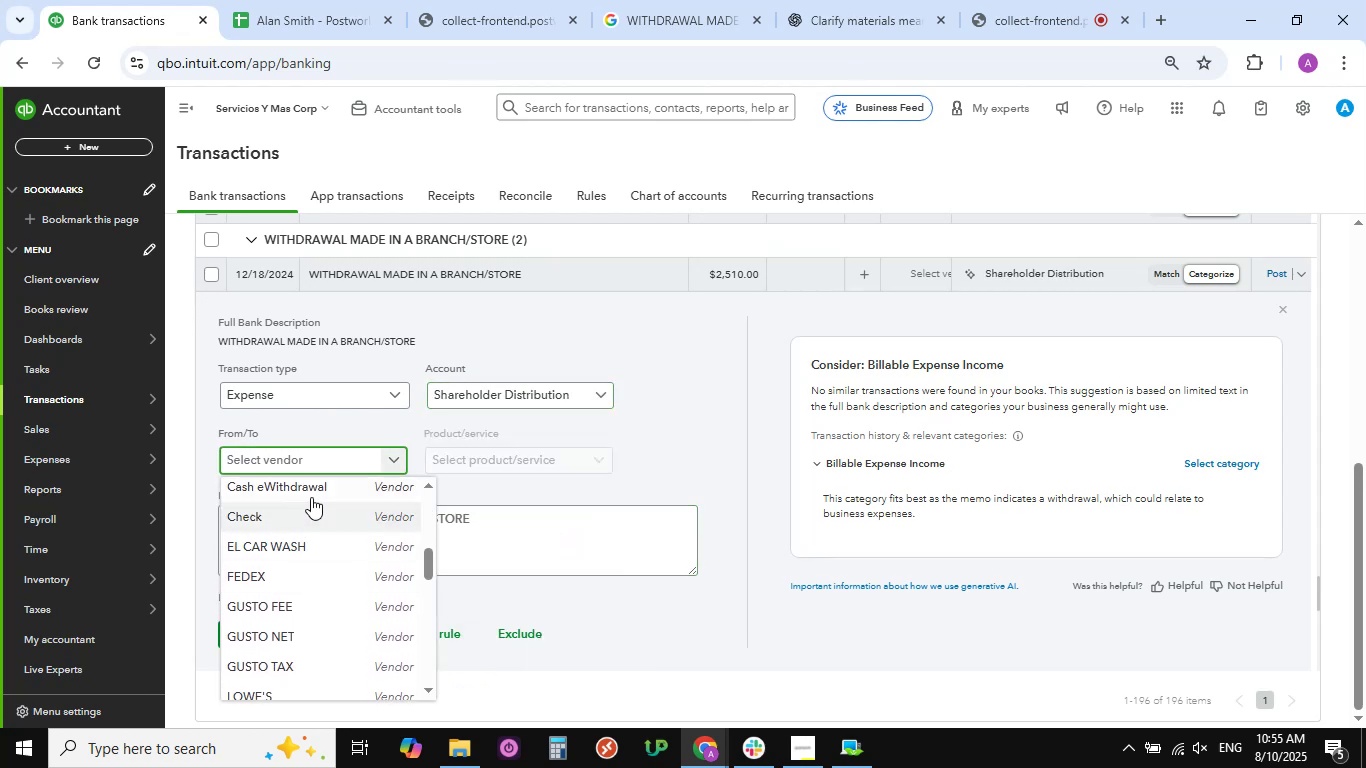 
left_click([311, 491])
 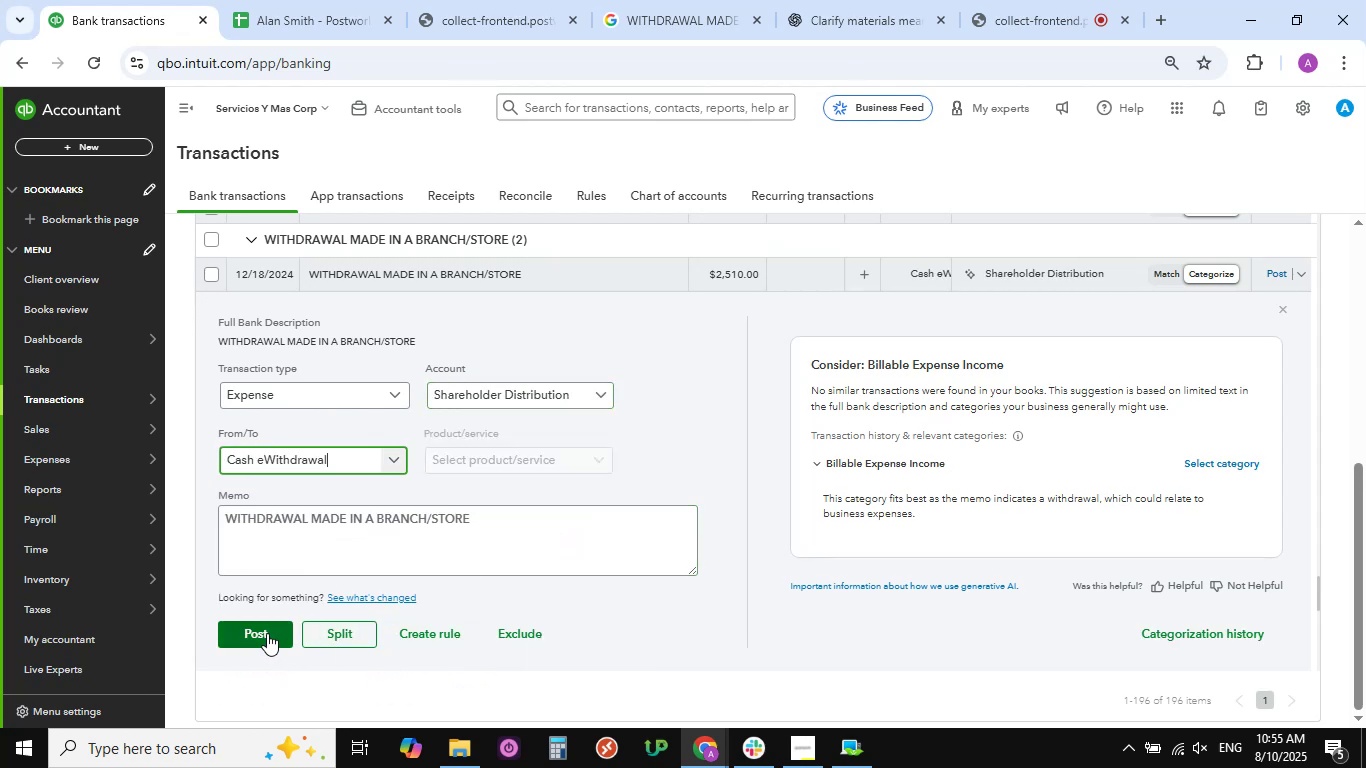 
left_click([267, 633])
 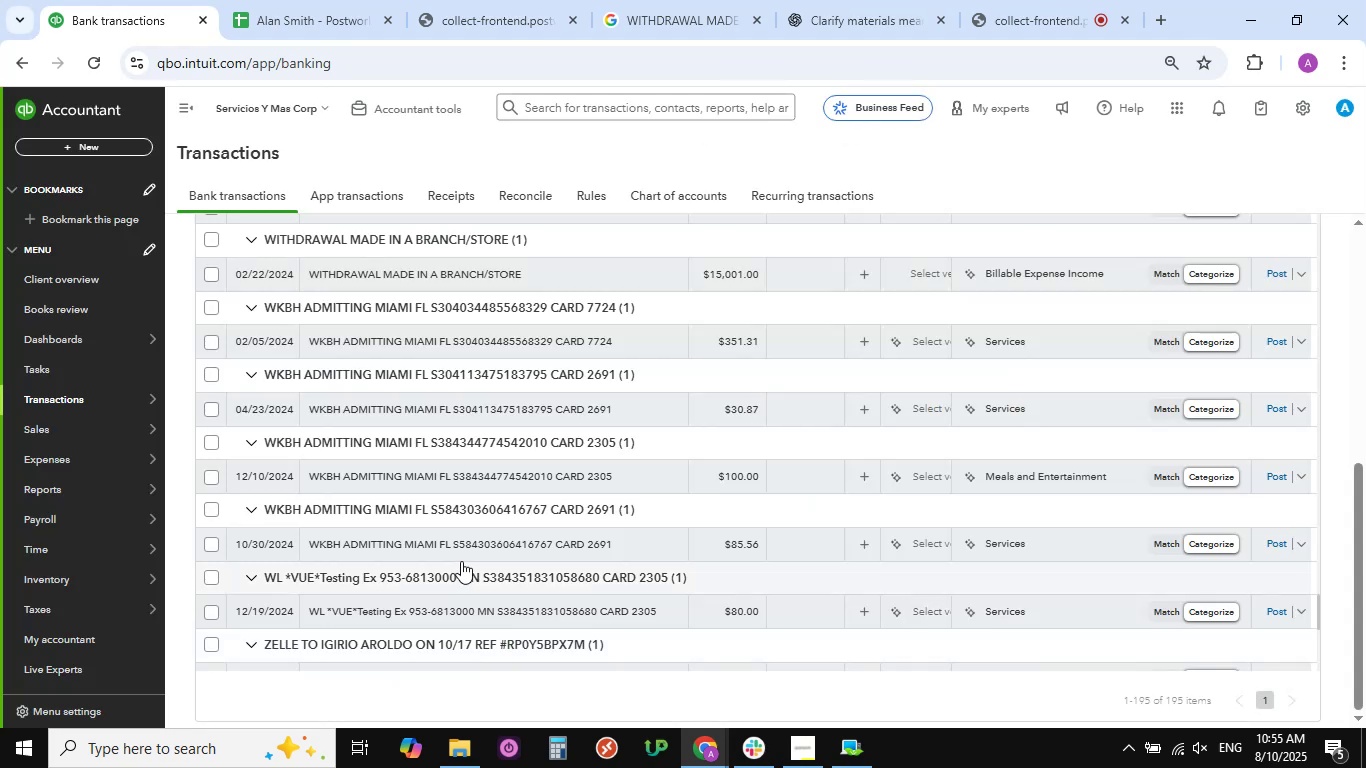 
wait(13.45)
 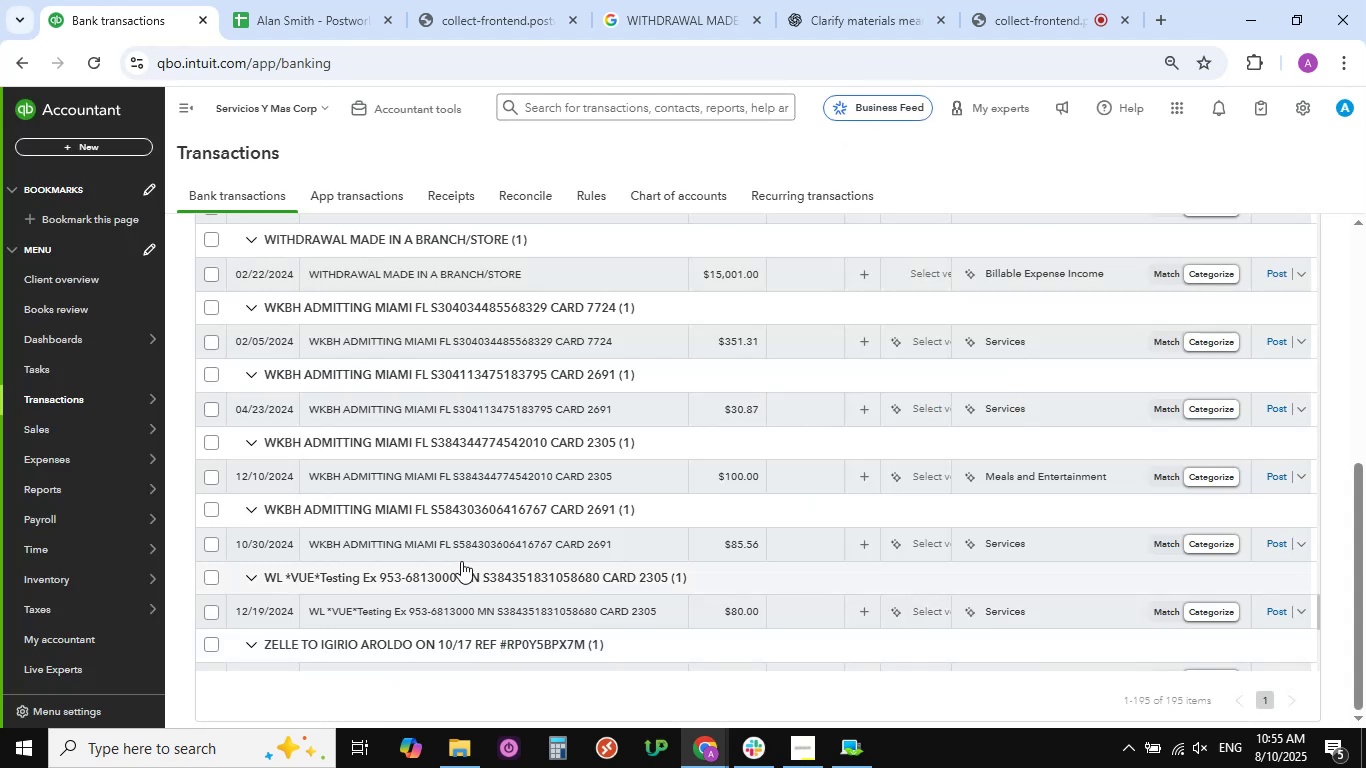 
scroll: coordinate [490, 471], scroll_direction: up, amount: 4.0
 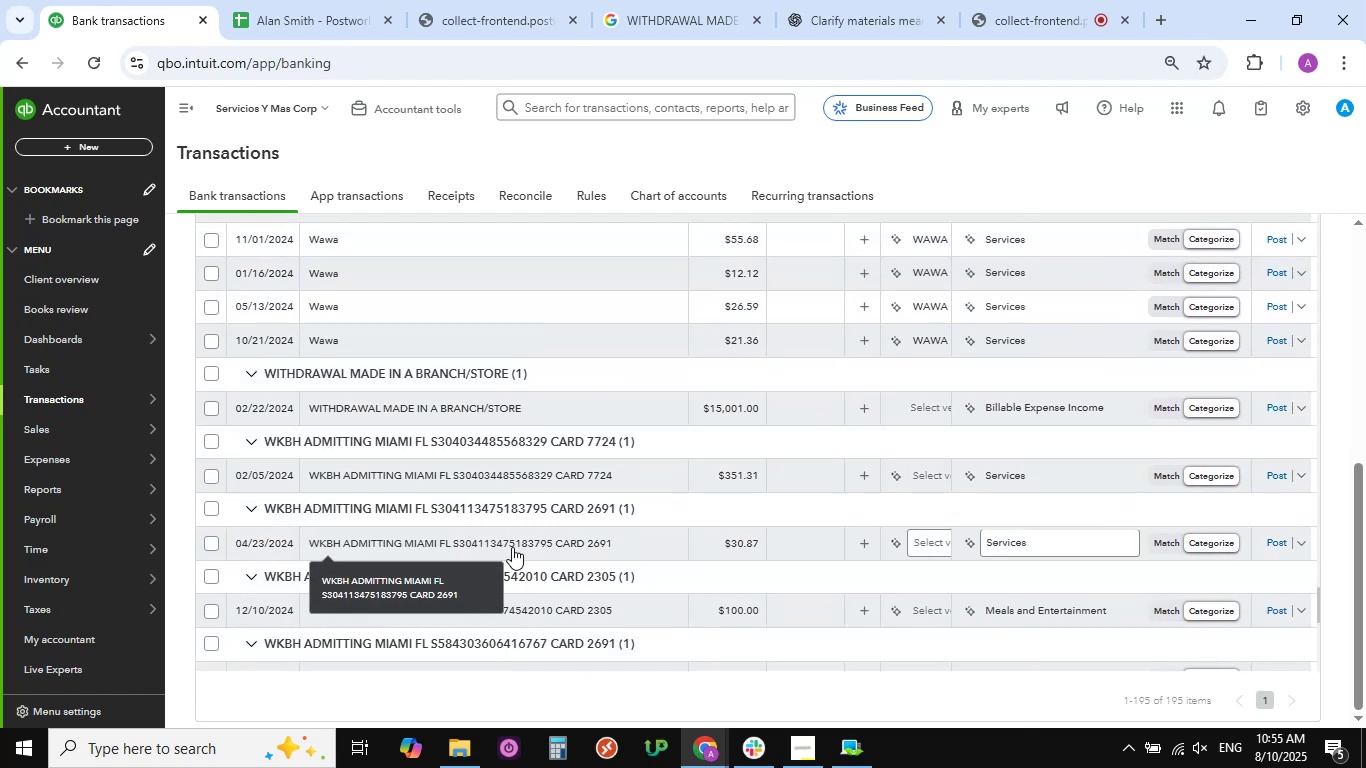 
scroll: coordinate [452, 458], scroll_direction: down, amount: 1.0
 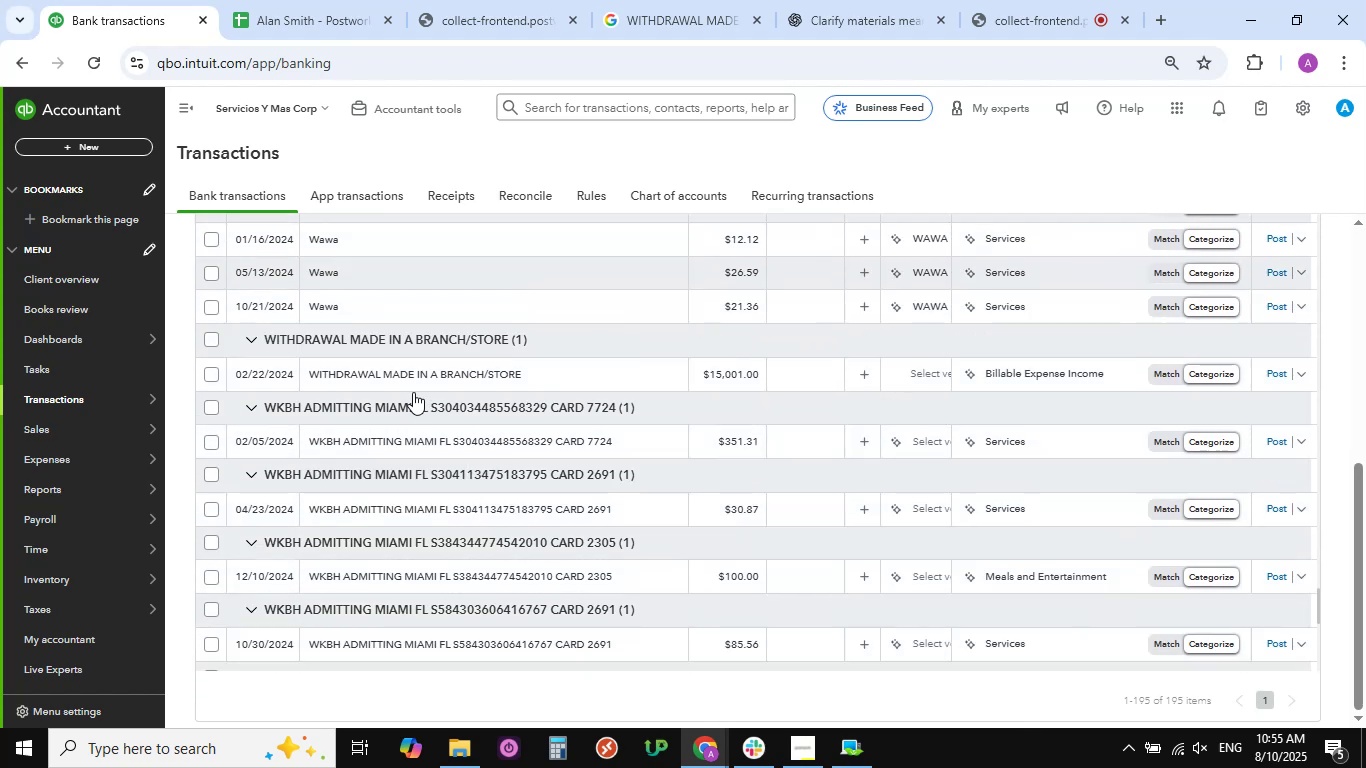 
left_click([404, 373])
 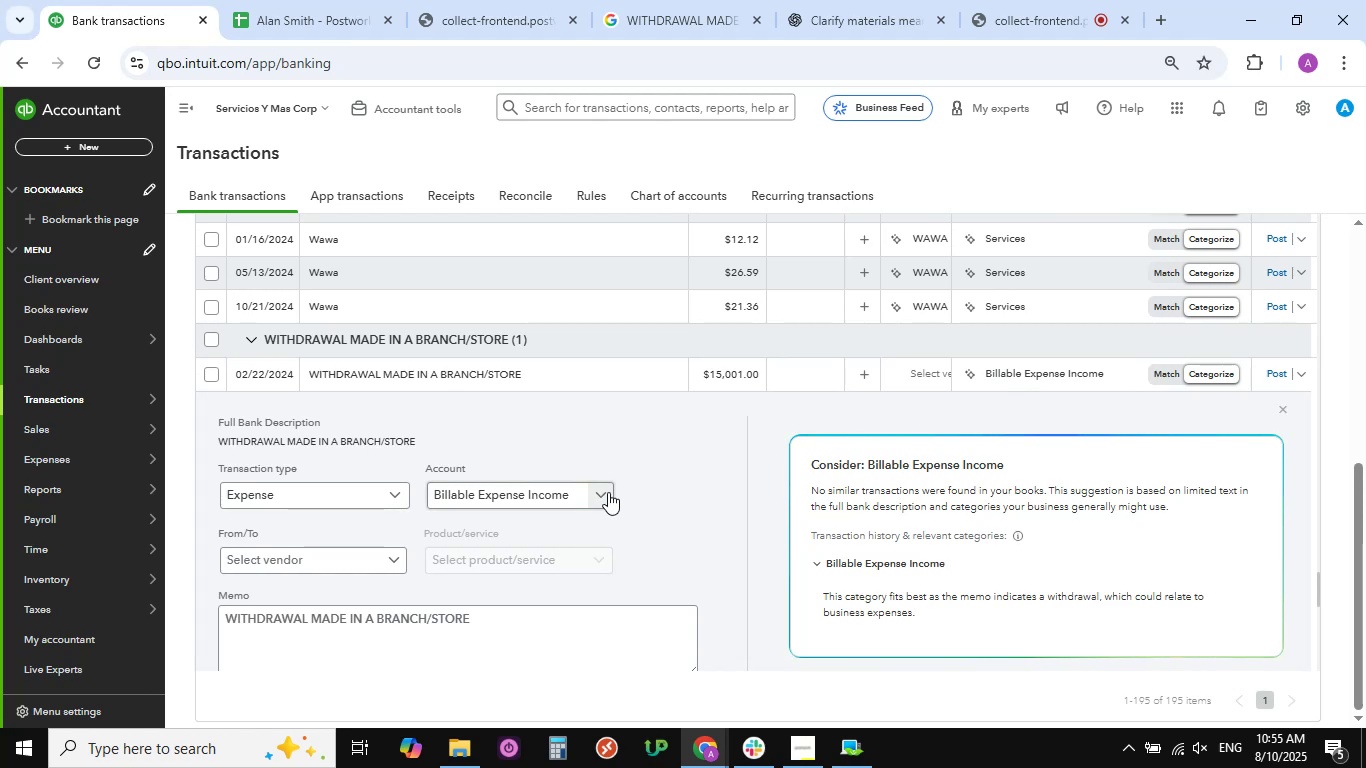 
left_click([603, 495])
 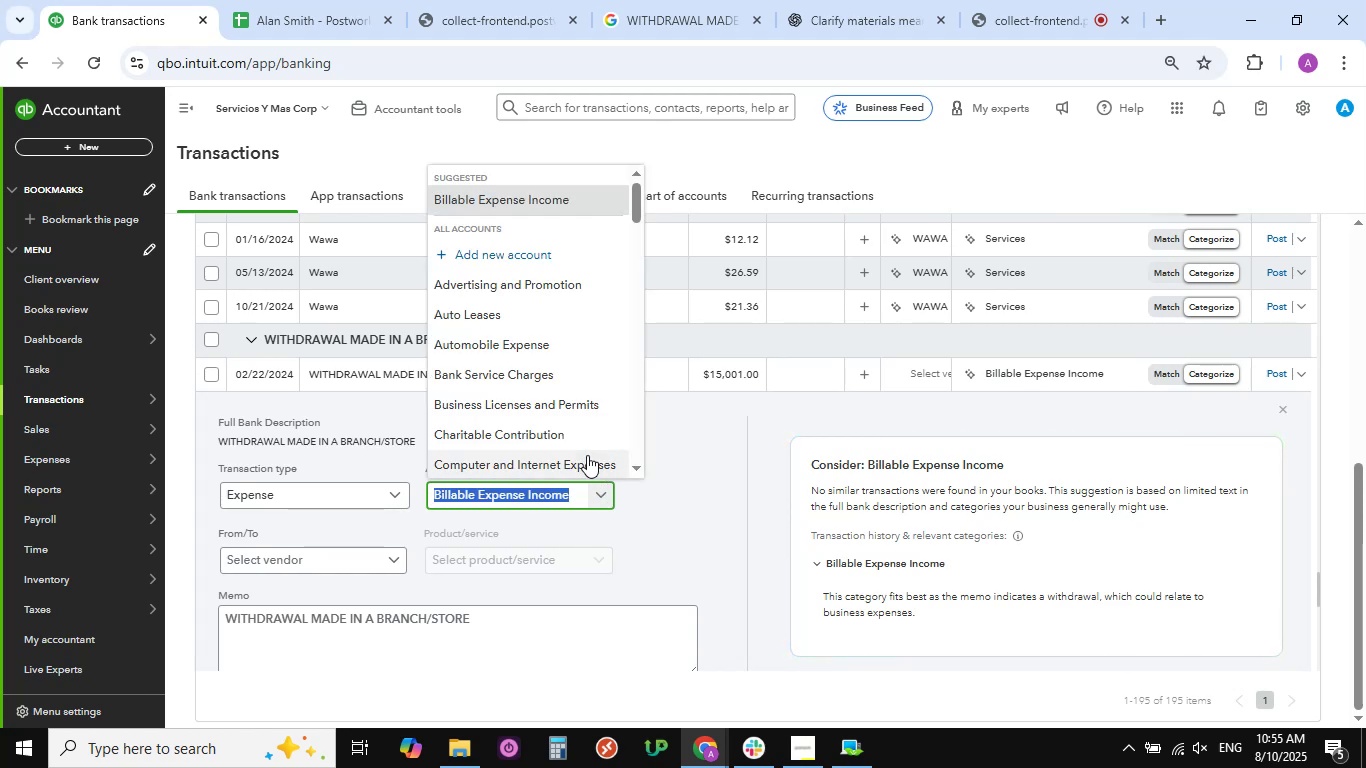 
scroll: coordinate [551, 395], scroll_direction: down, amount: 5.0
 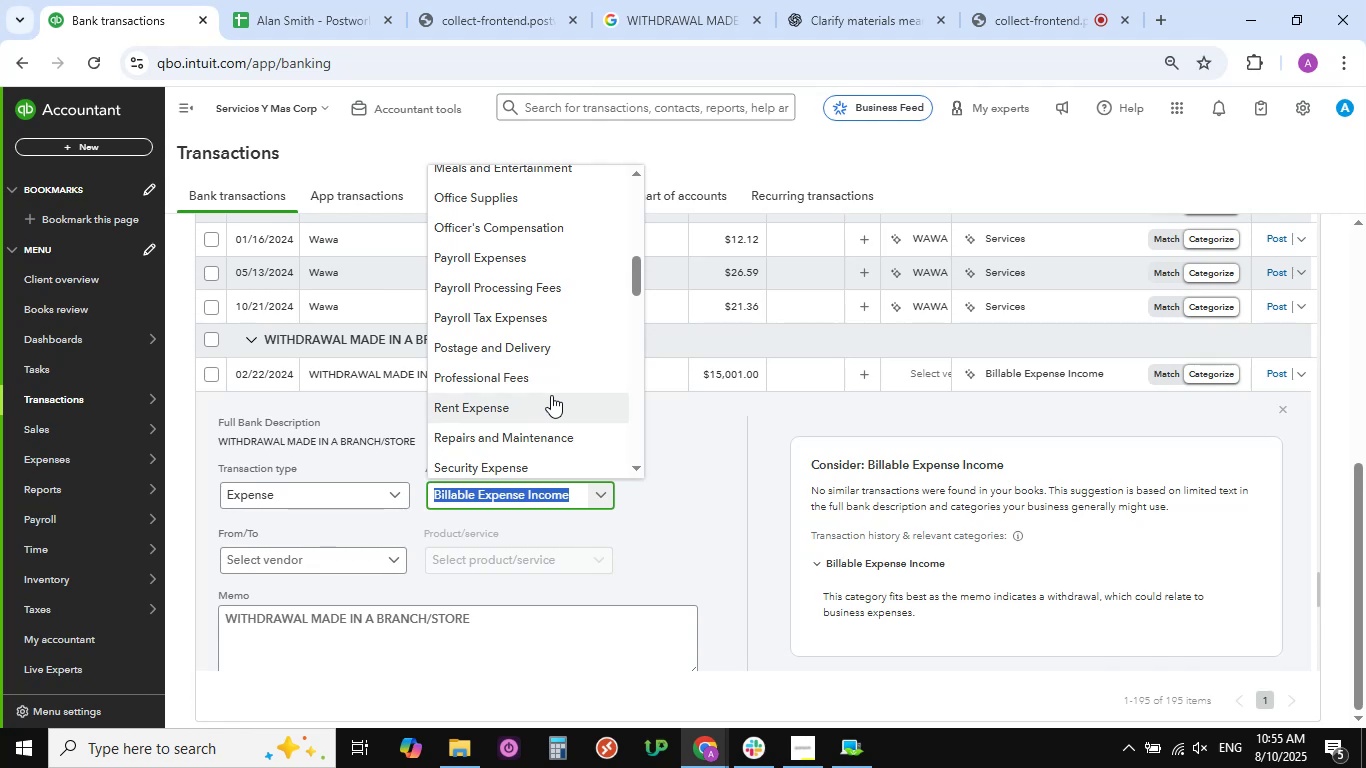 
wait(15.02)
 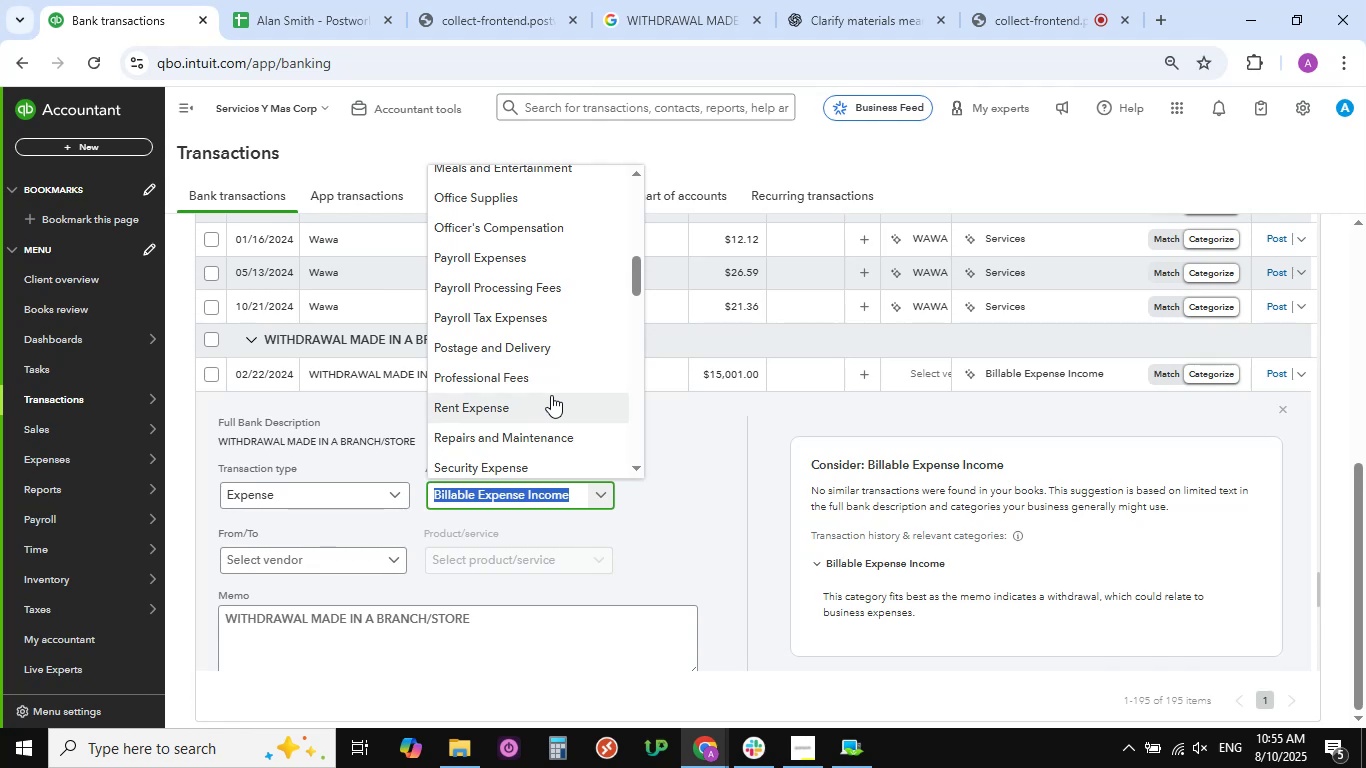 
scroll: coordinate [550, 396], scroll_direction: down, amount: 14.0
 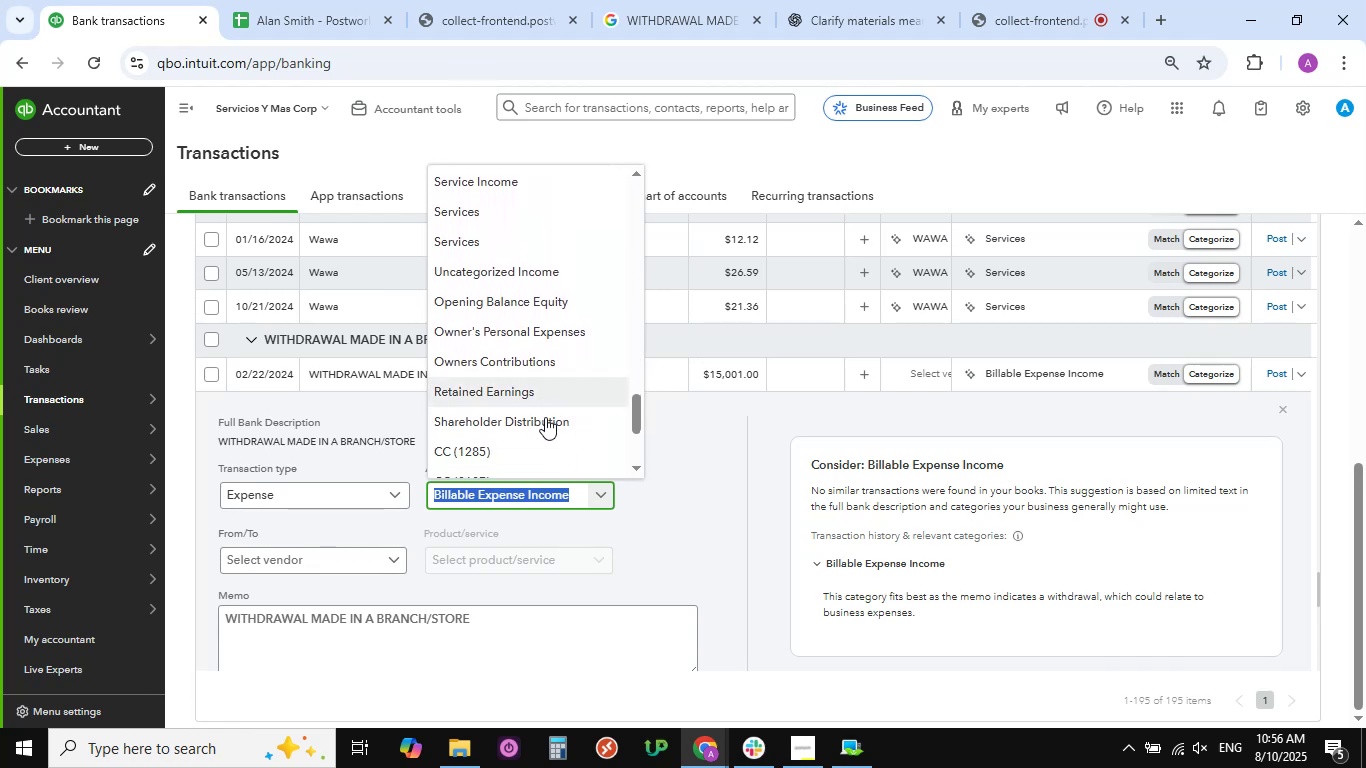 
left_click([545, 420])
 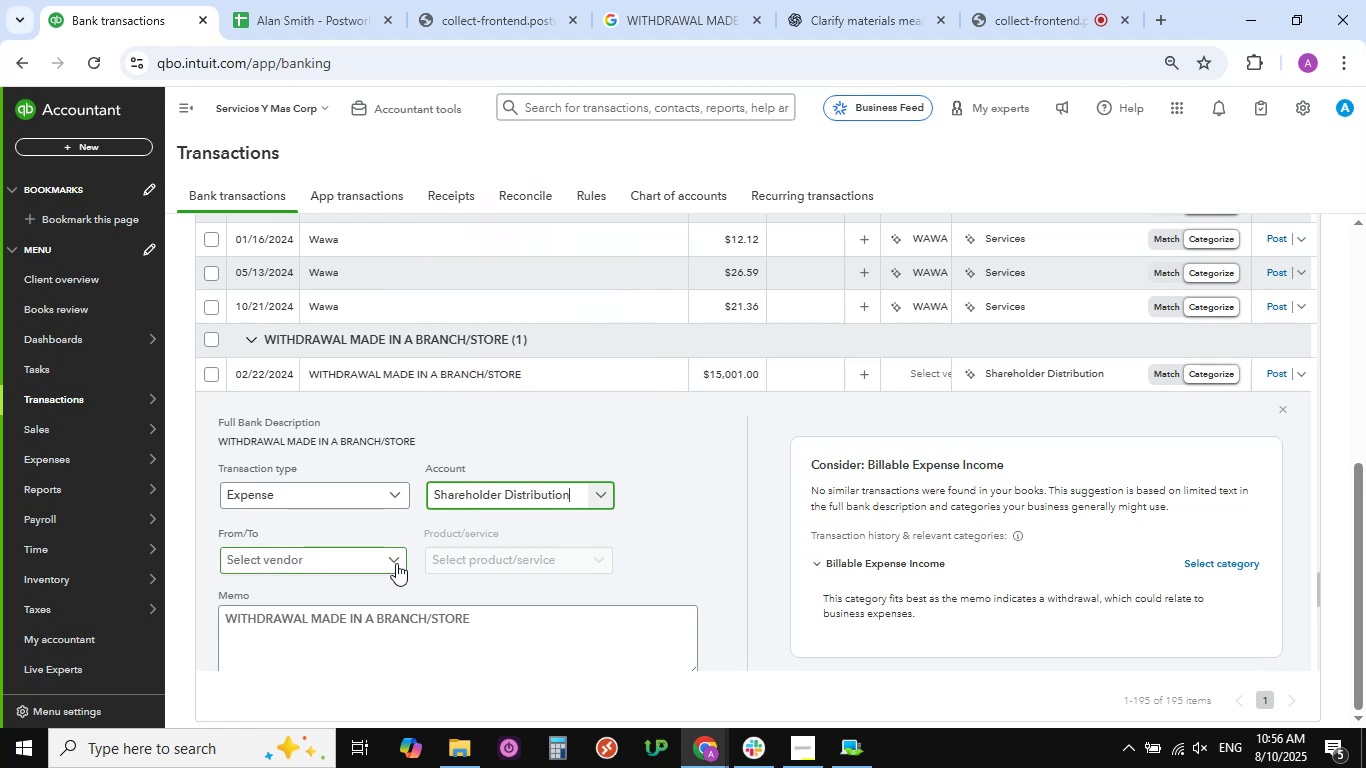 
left_click([395, 556])
 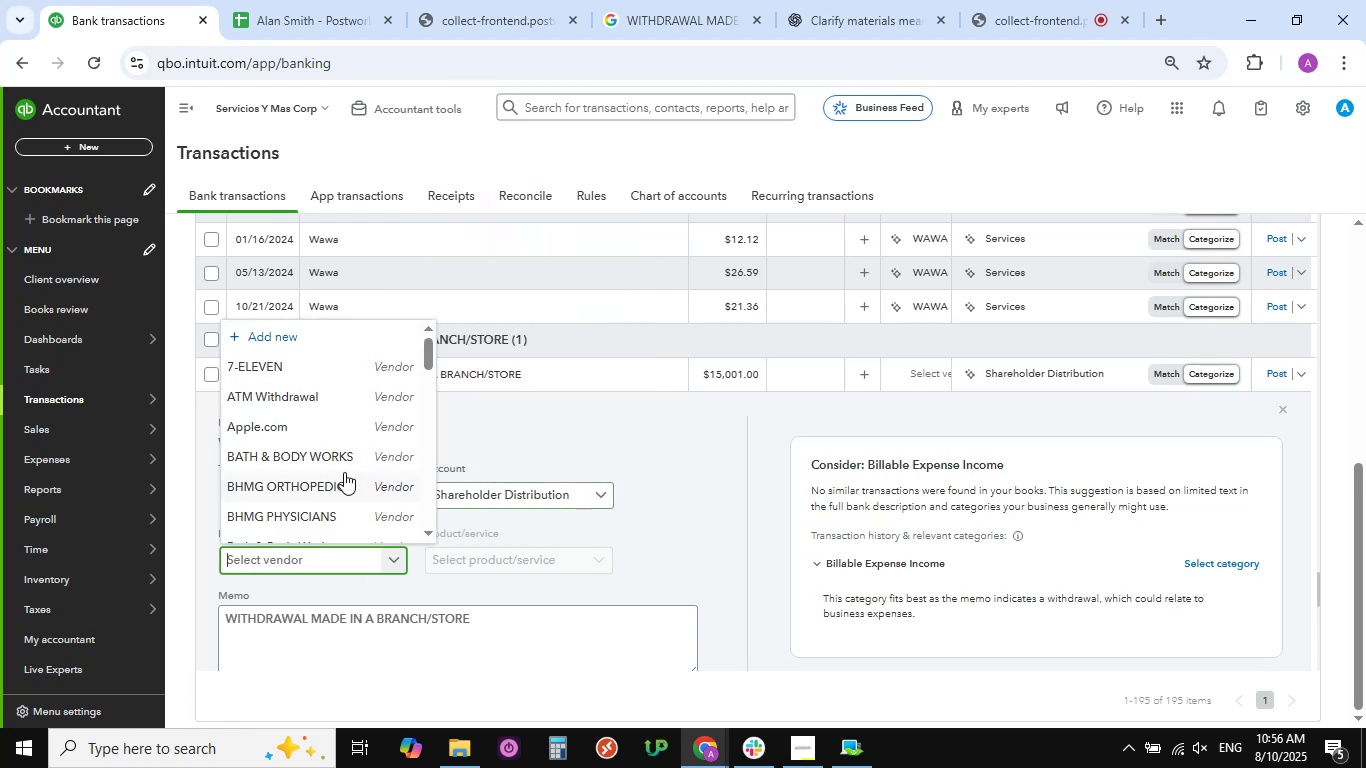 
scroll: coordinate [344, 472], scroll_direction: down, amount: 9.0
 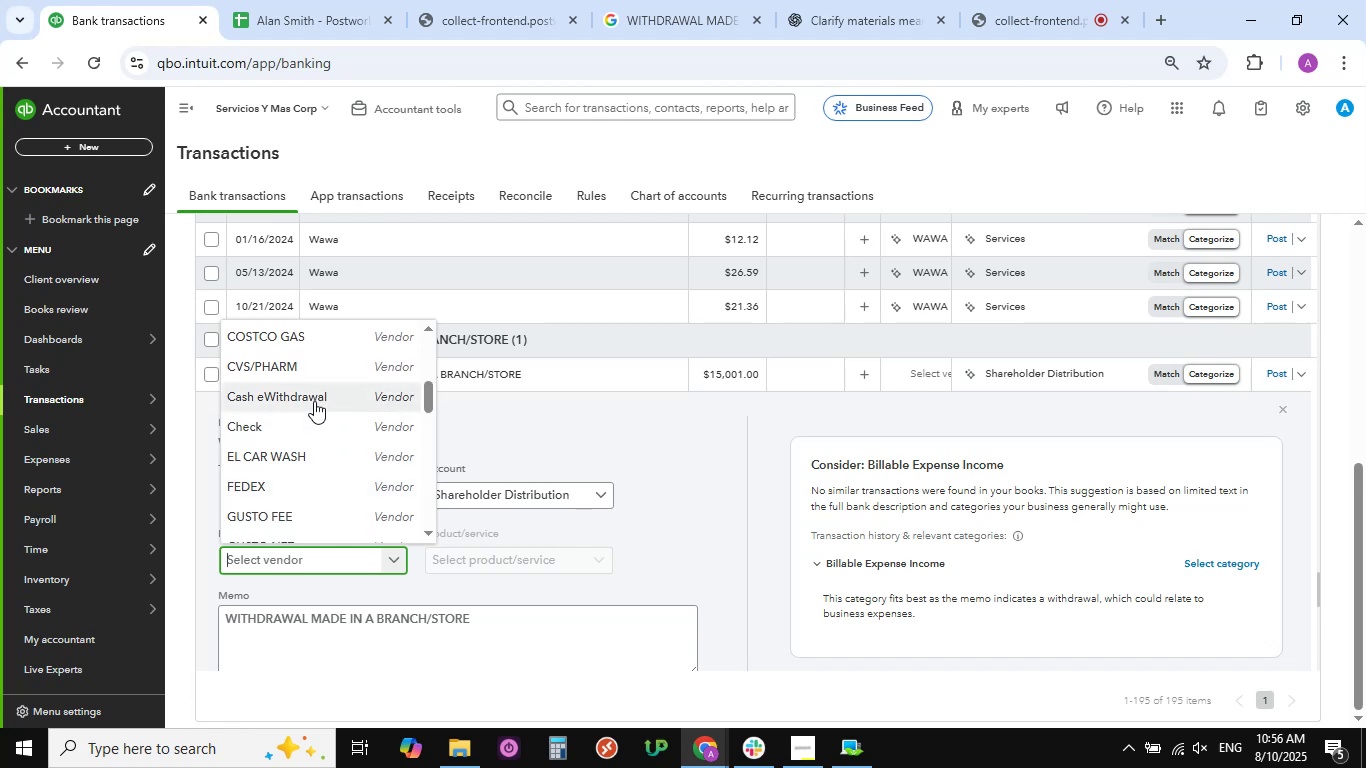 
left_click([313, 397])
 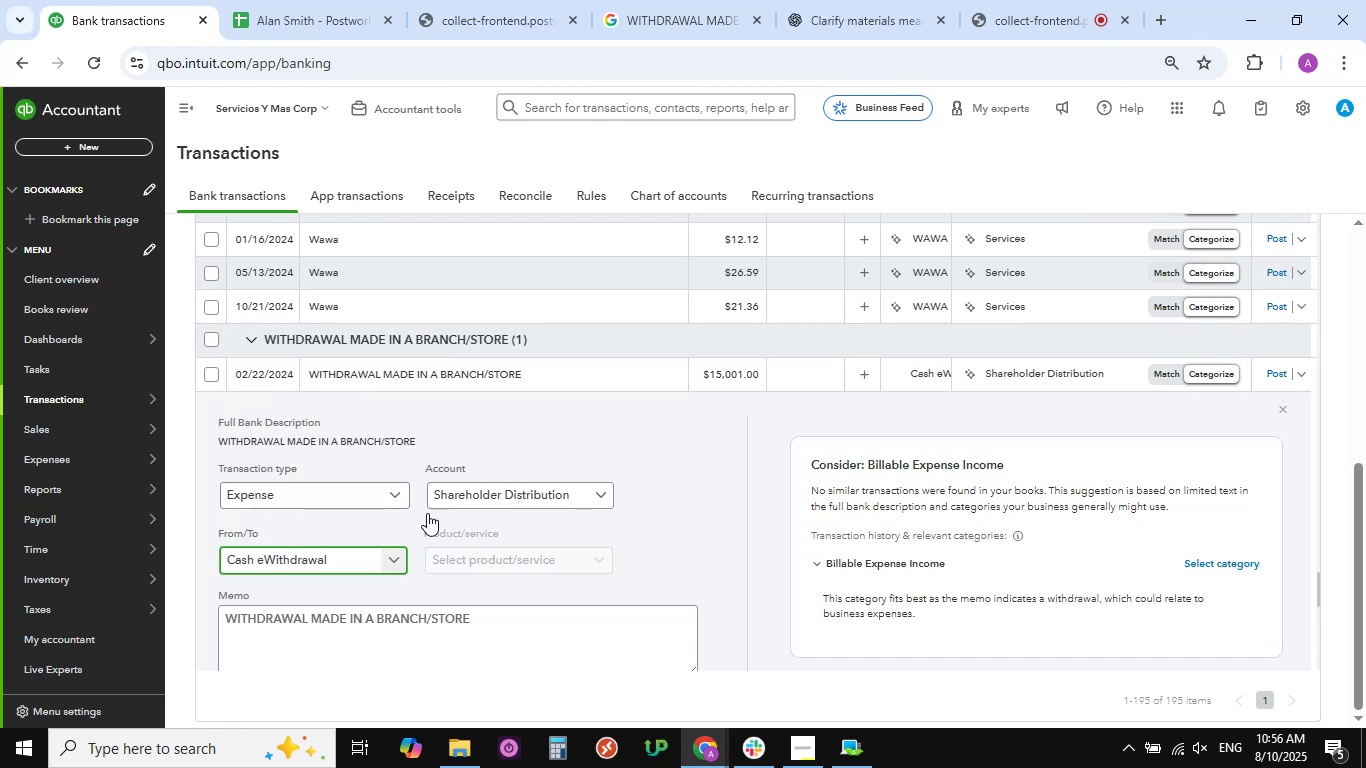 
scroll: coordinate [626, 515], scroll_direction: down, amount: 5.0
 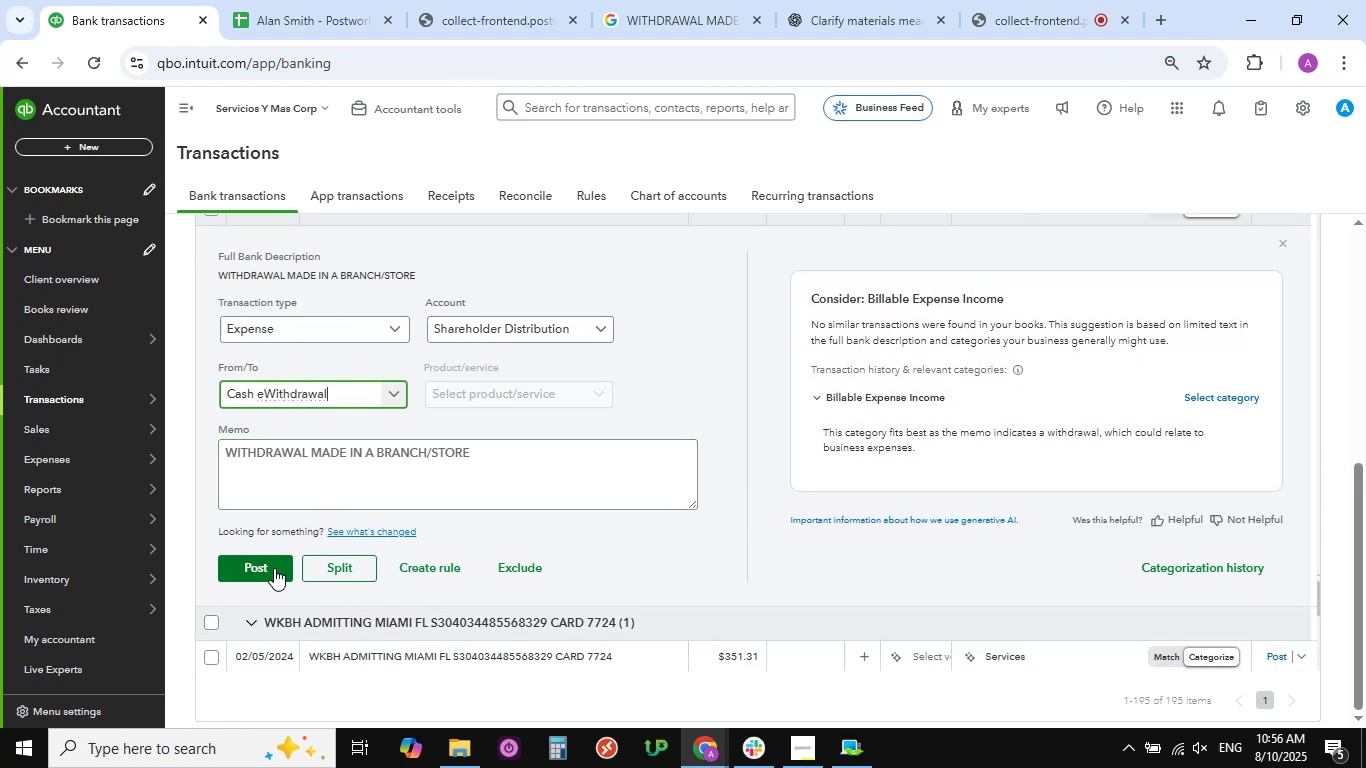 
left_click([274, 567])
 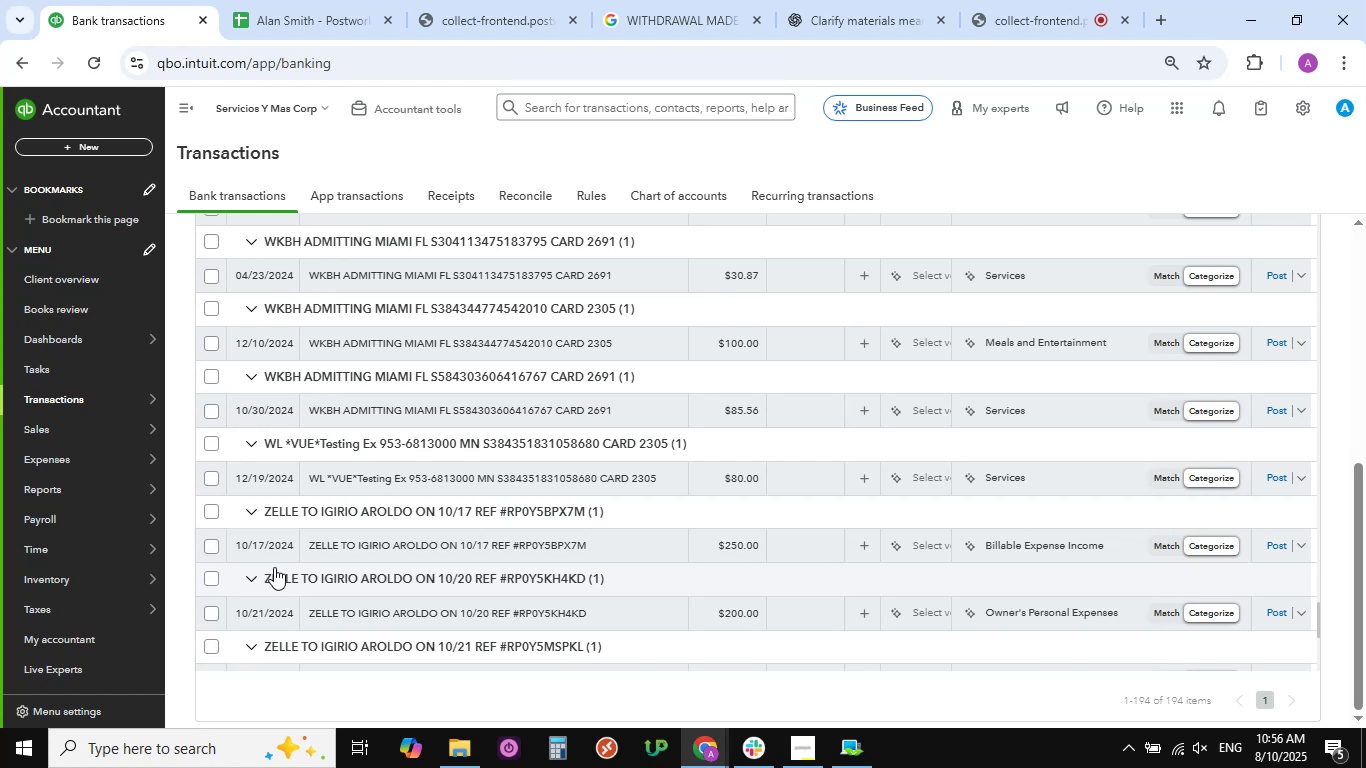 
wait(29.06)
 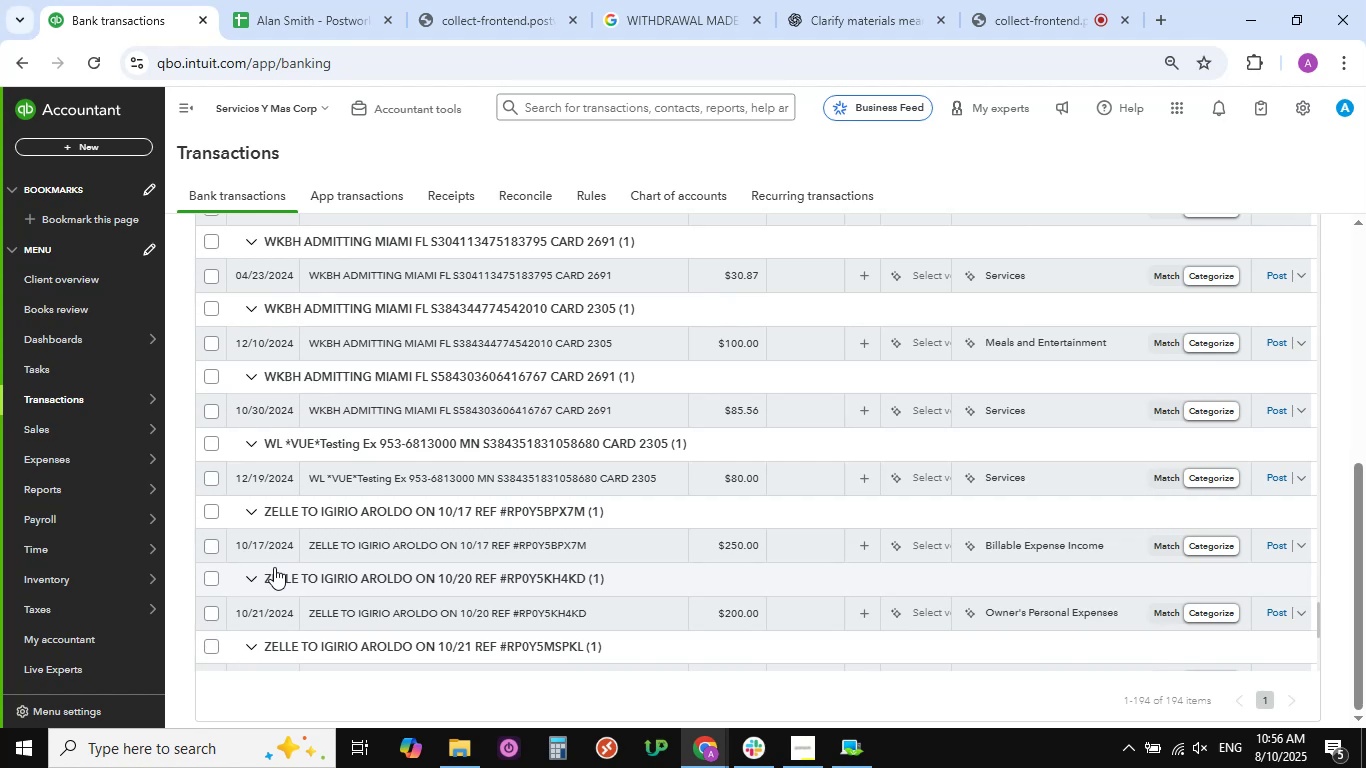 
scroll: coordinate [427, 482], scroll_direction: up, amount: 5.0
 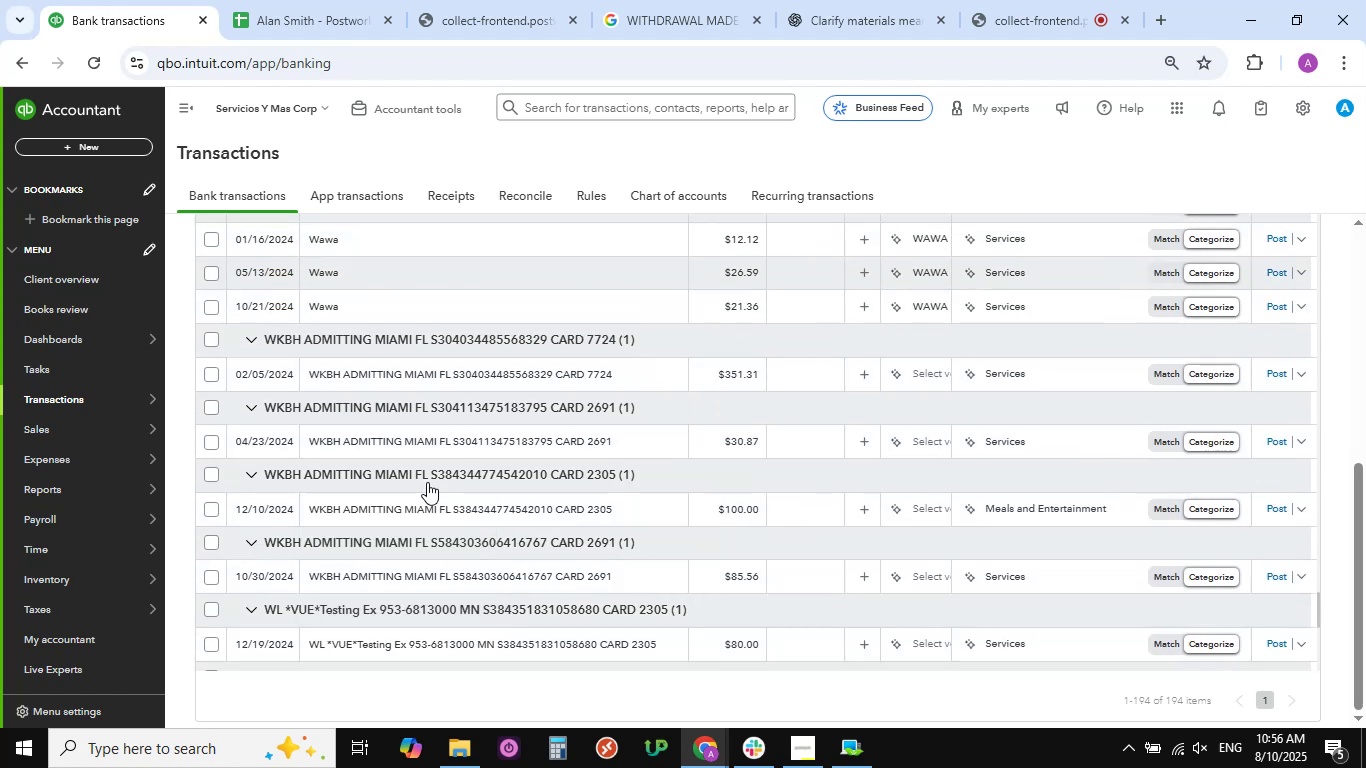 
wait(5.25)
 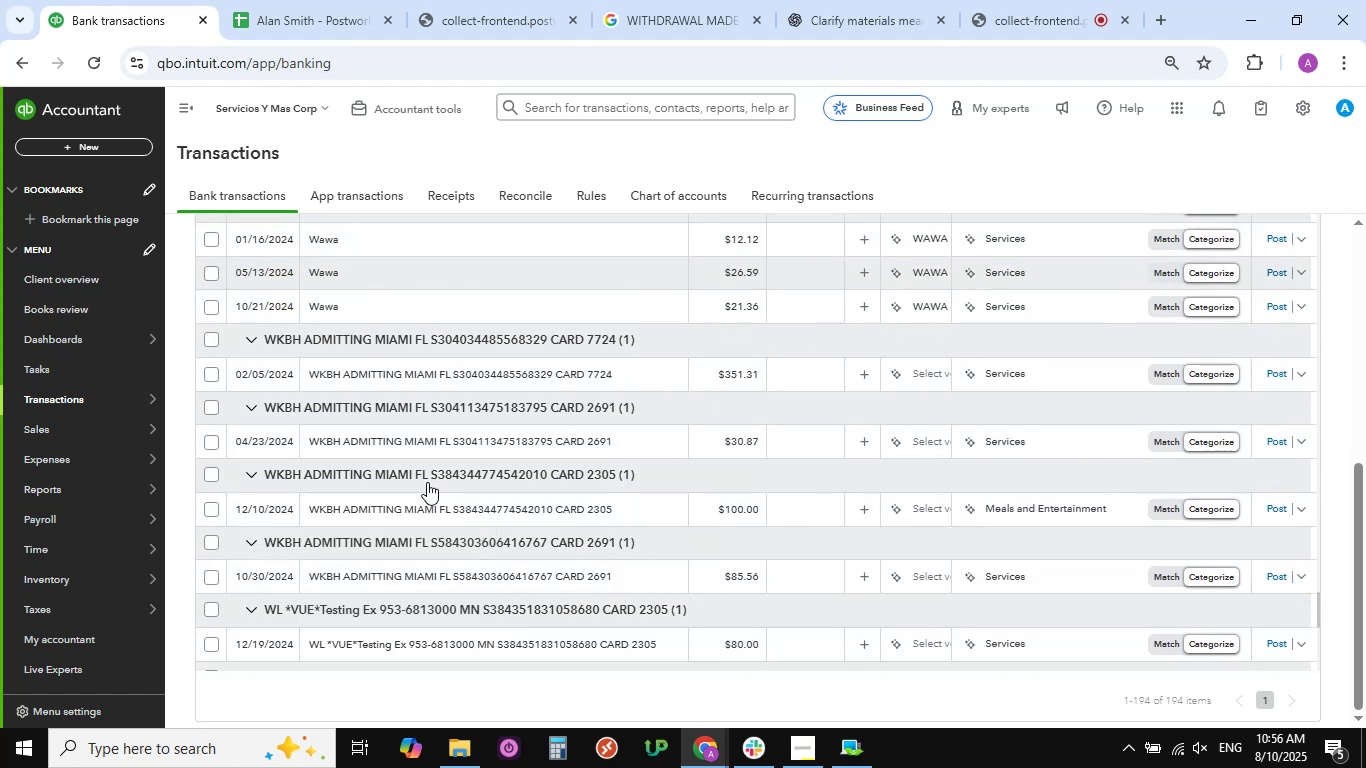 
scroll: coordinate [427, 482], scroll_direction: down, amount: 3.0
 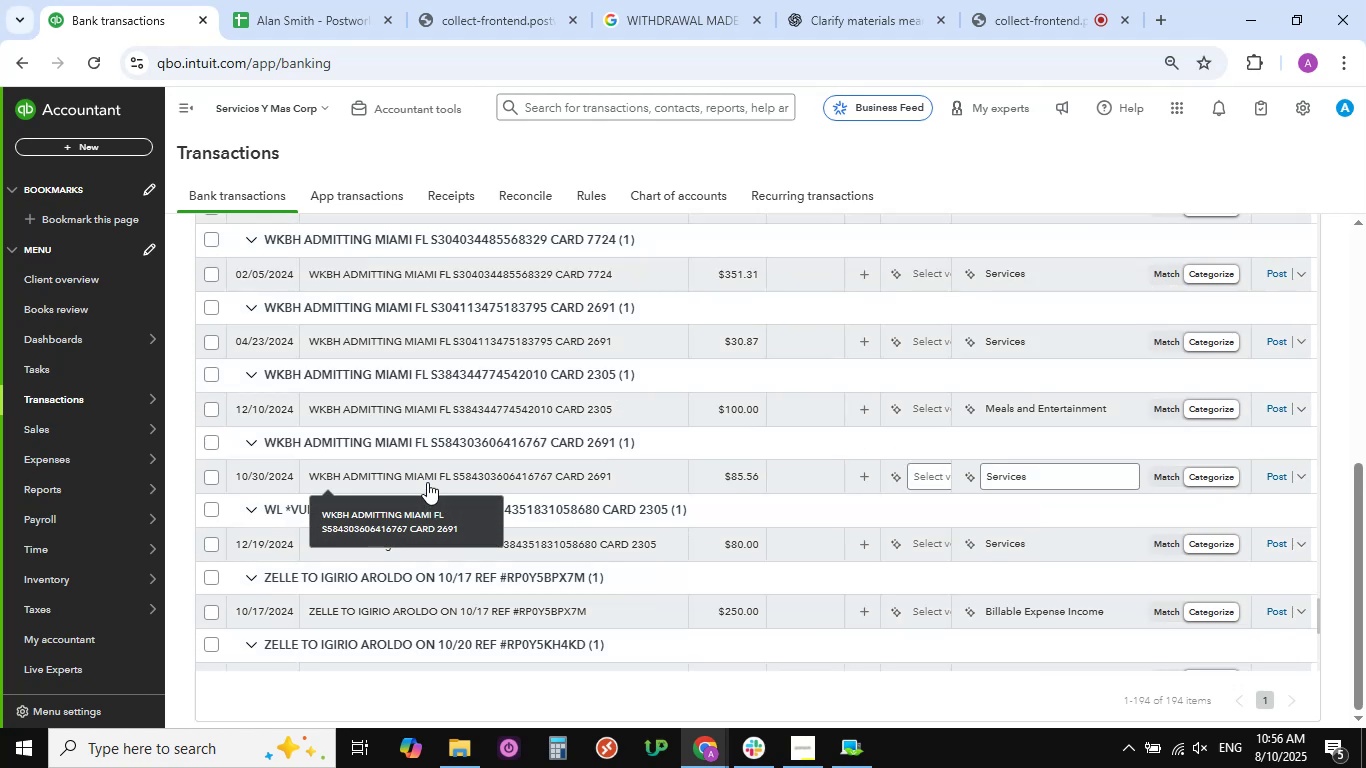 
wait(8.21)
 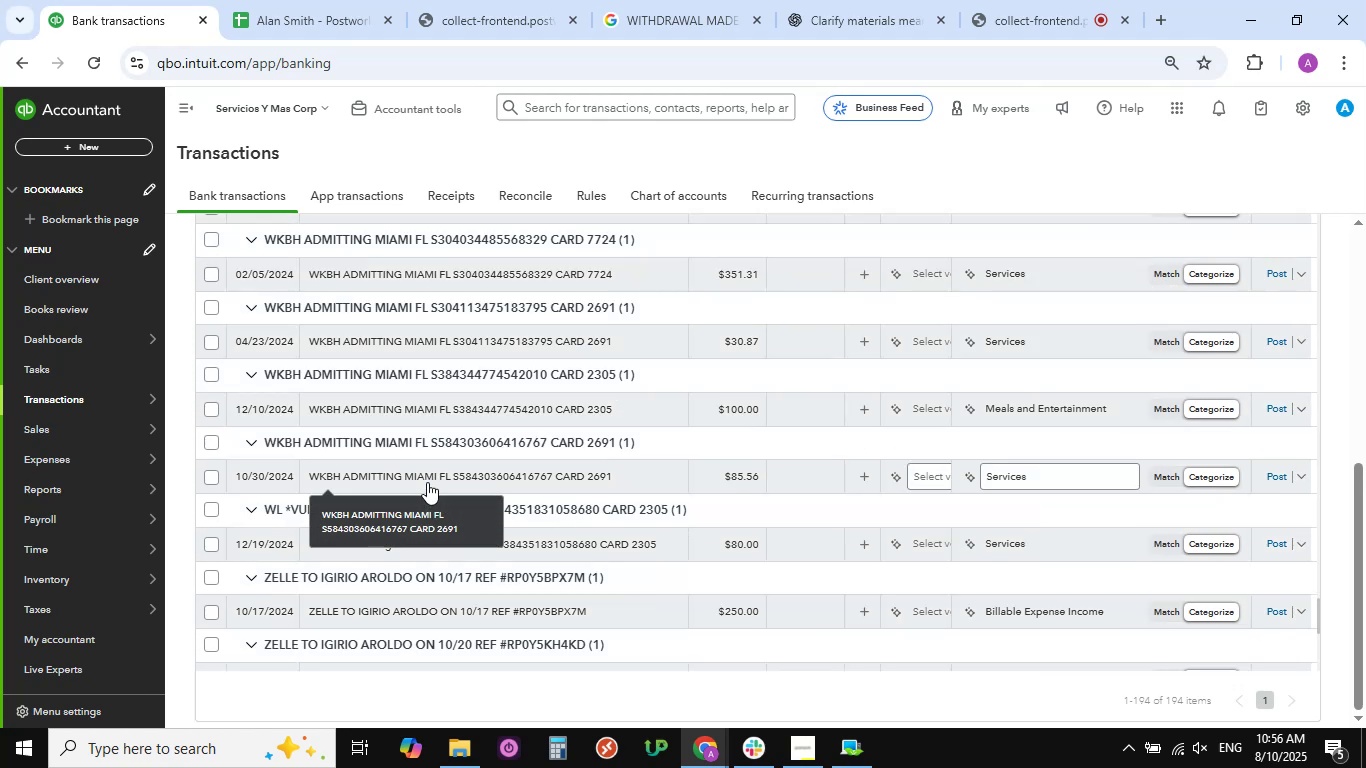 
scroll: coordinate [427, 482], scroll_direction: down, amount: 7.0
 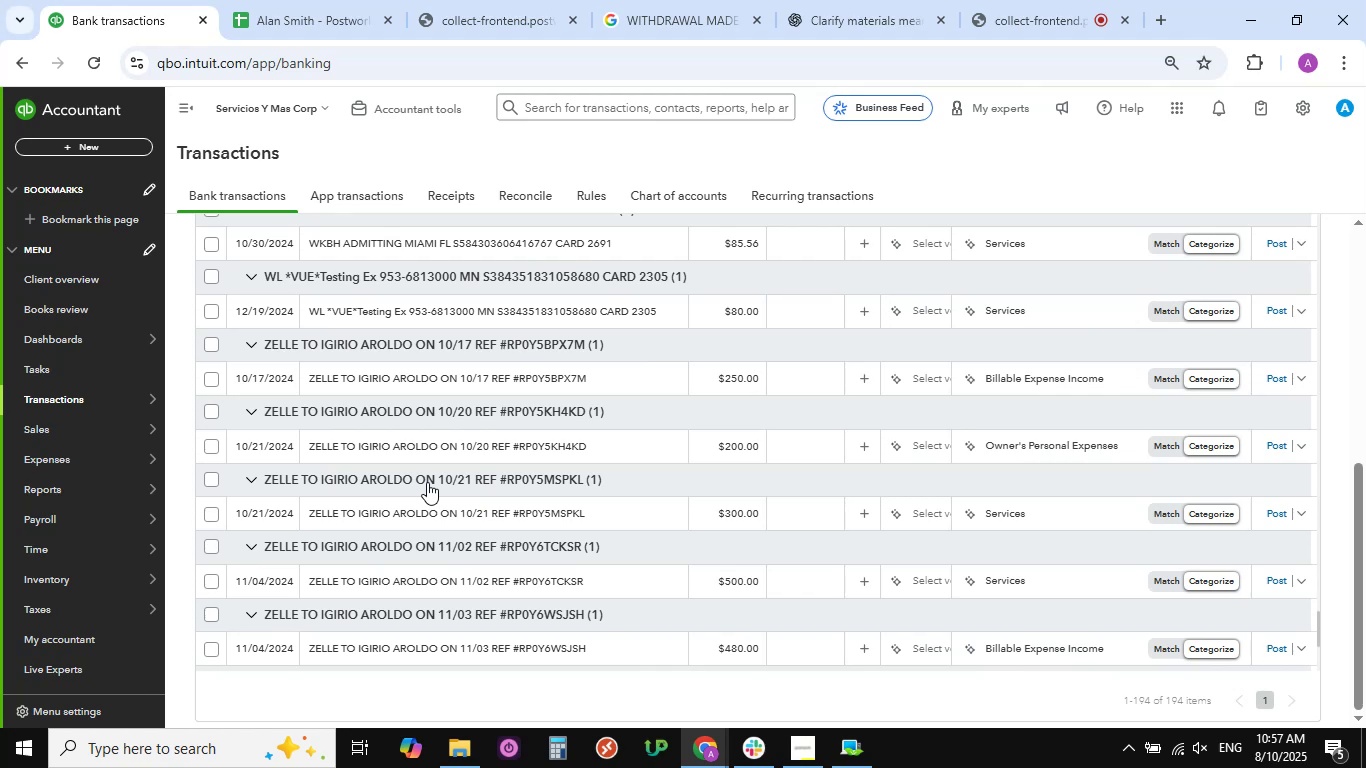 
wait(13.76)
 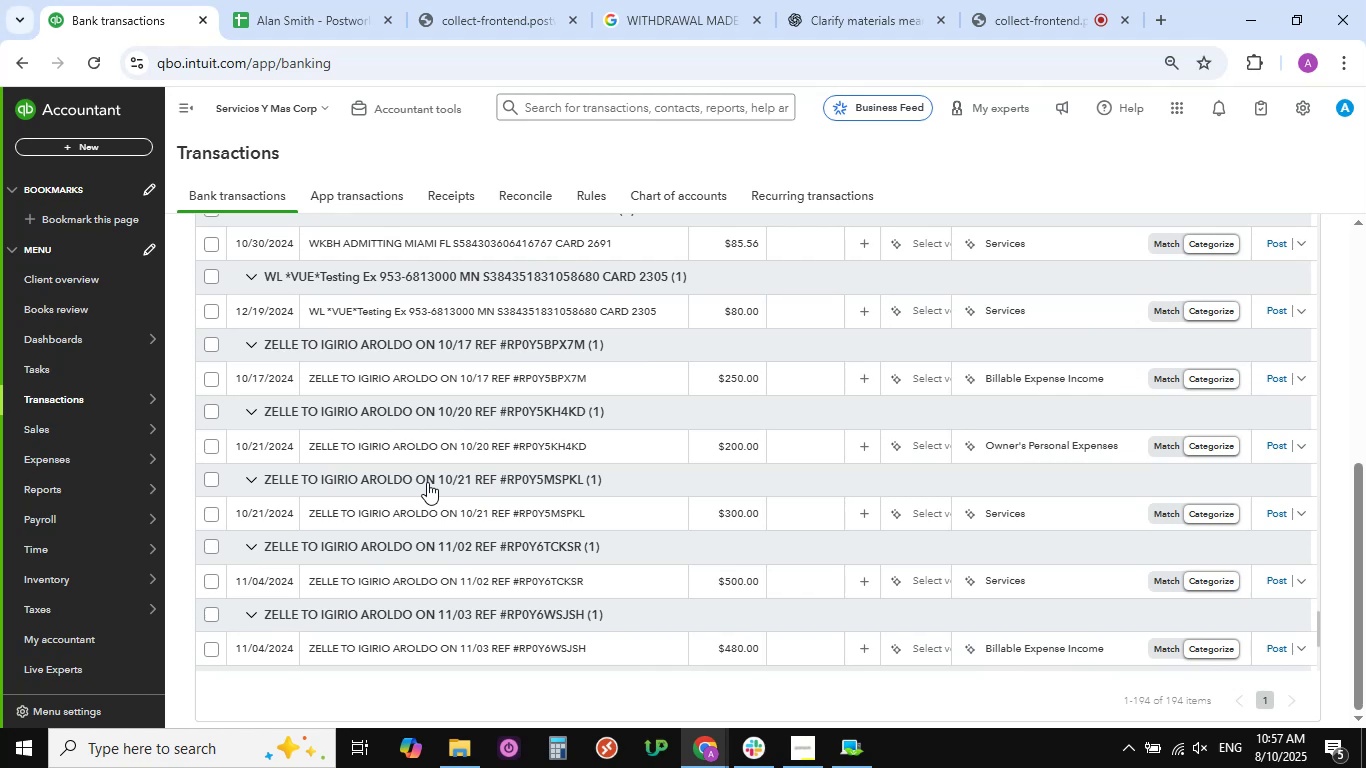 
scroll: coordinate [422, 484], scroll_direction: down, amount: 2.0
 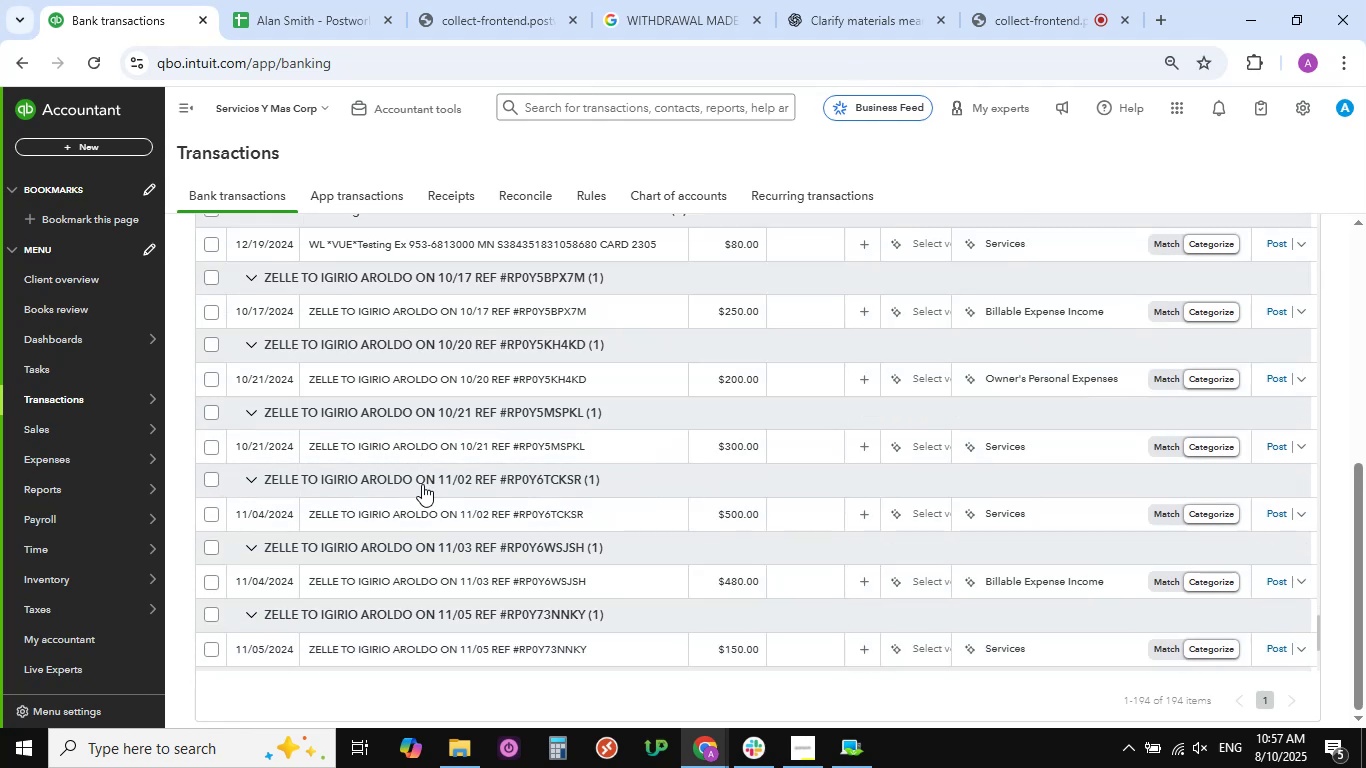 
scroll: coordinate [422, 484], scroll_direction: up, amount: 9.0
 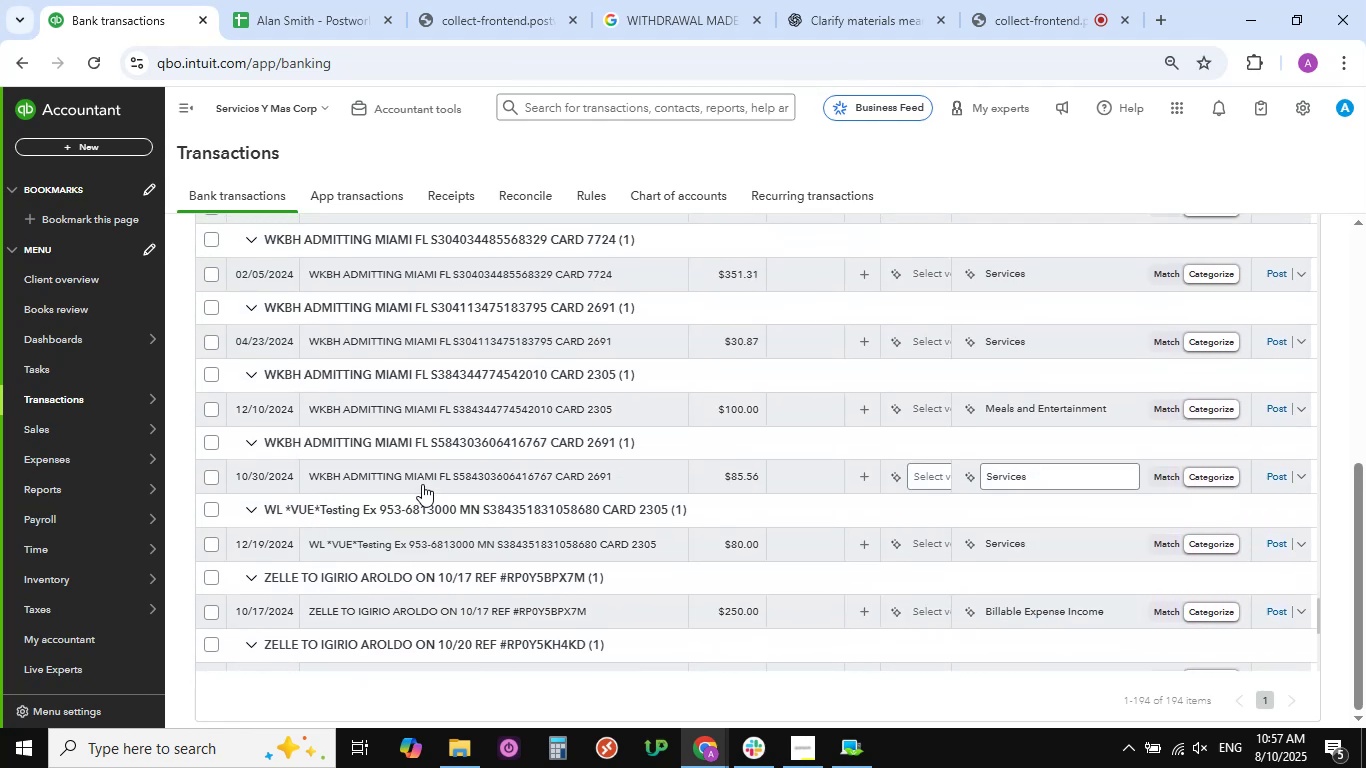 
wait(5.05)
 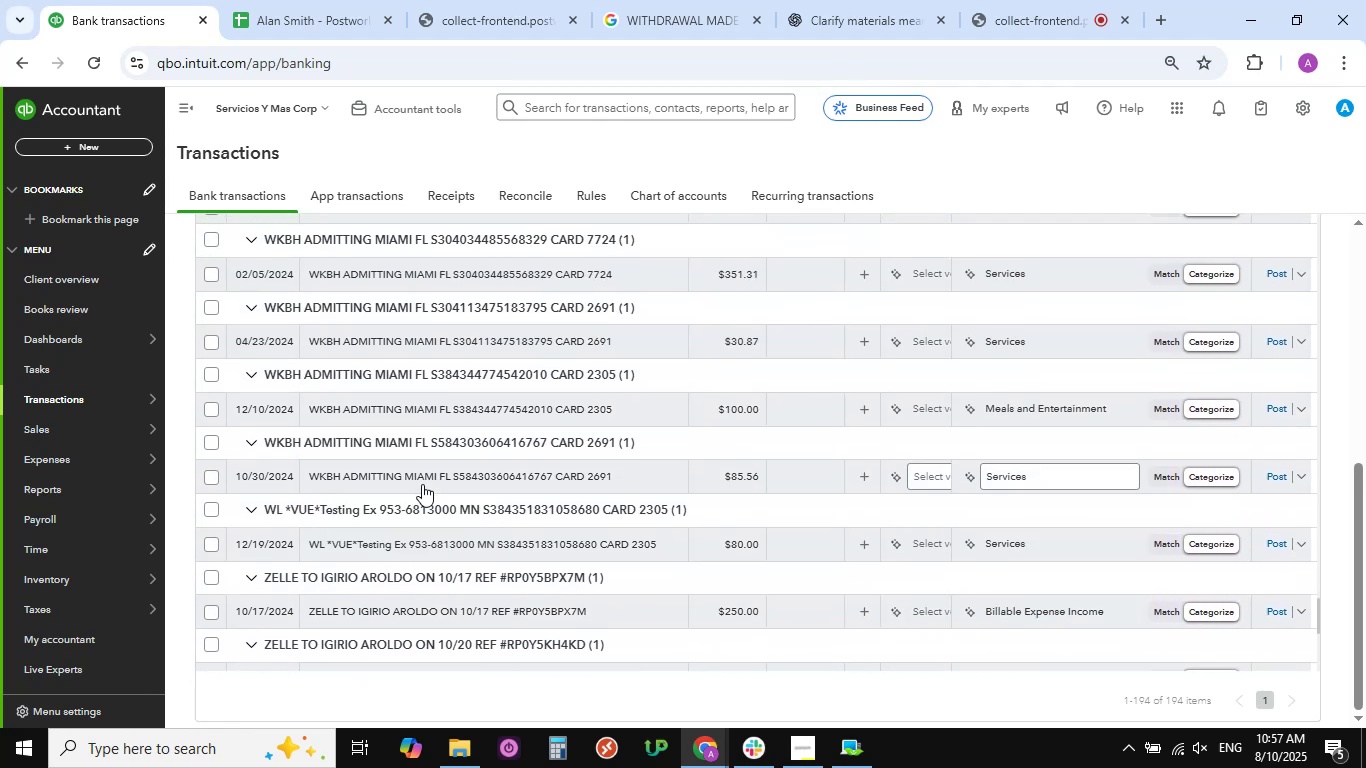 
scroll: coordinate [425, 396], scroll_direction: up, amount: 8.0
 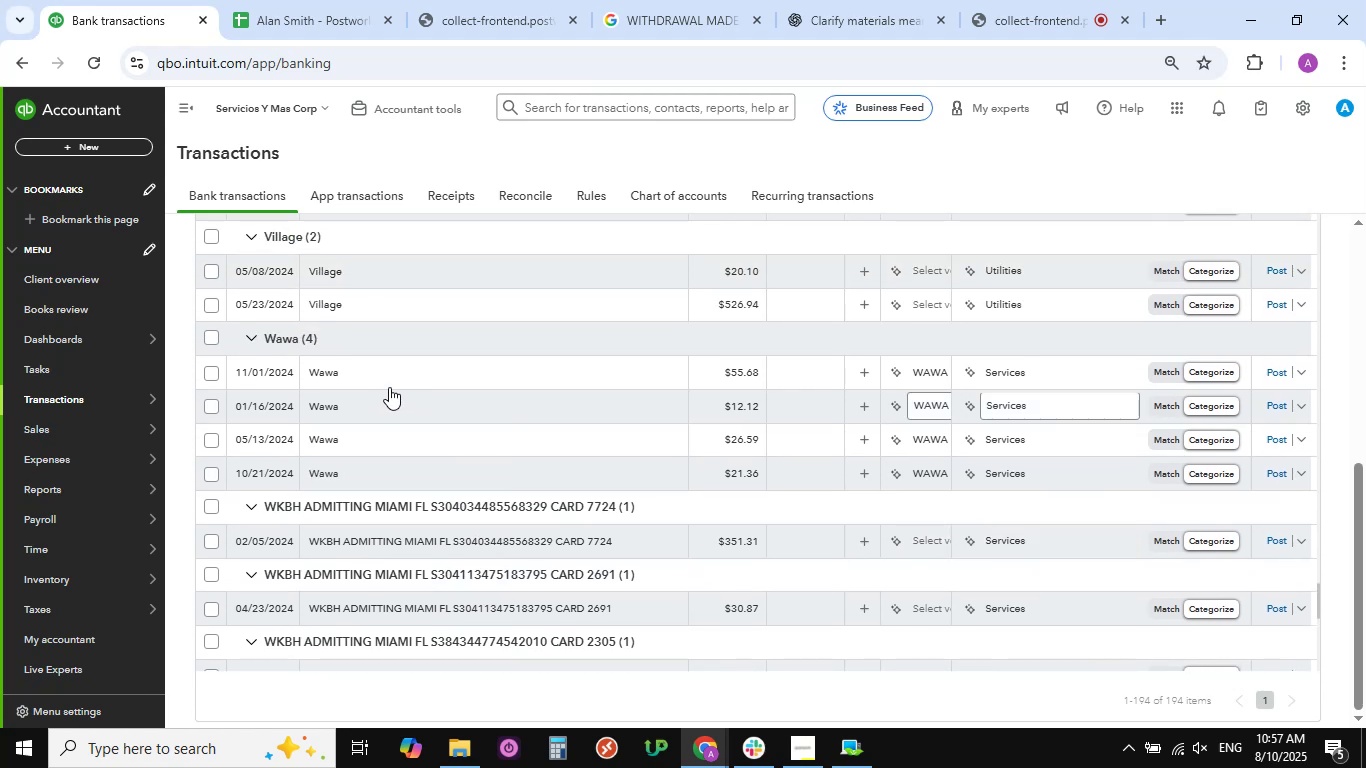 
left_click([390, 375])
 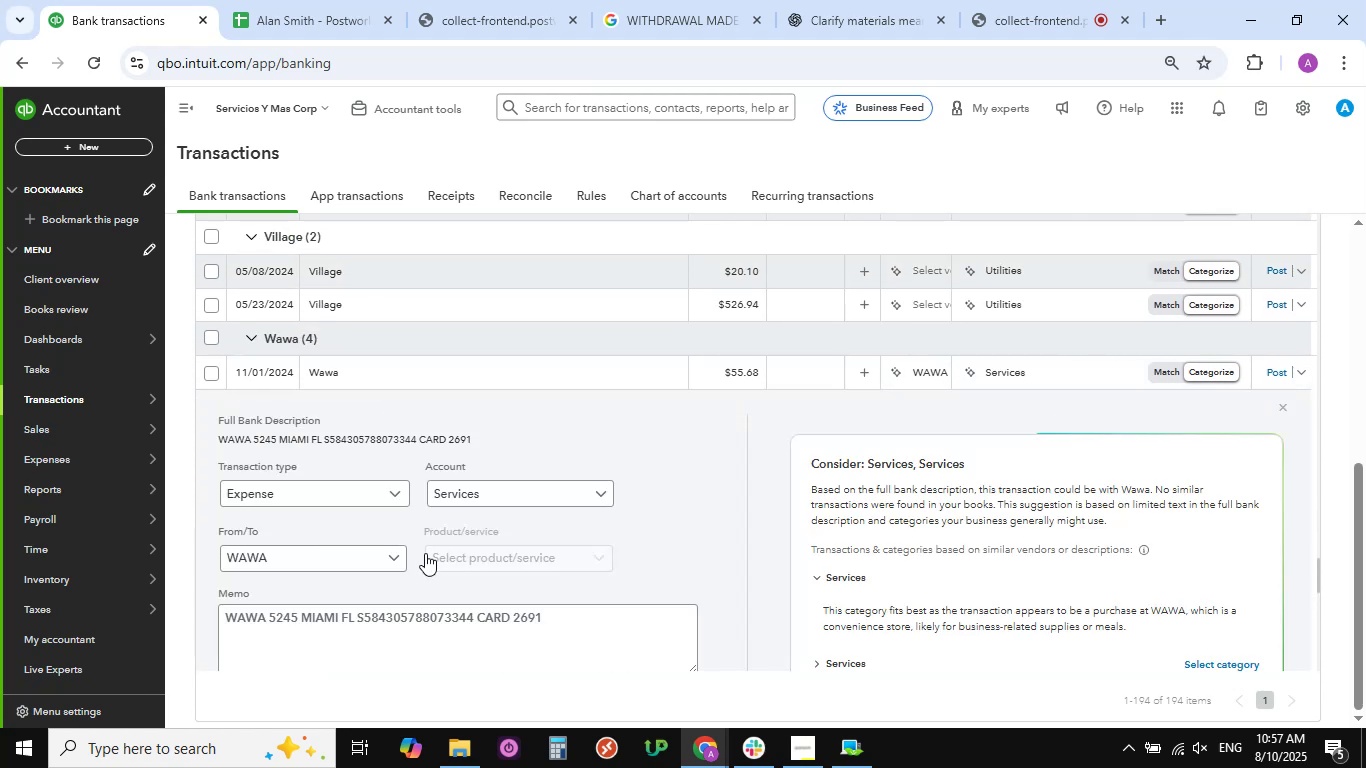 
scroll: coordinate [345, 640], scroll_direction: down, amount: 7.0
 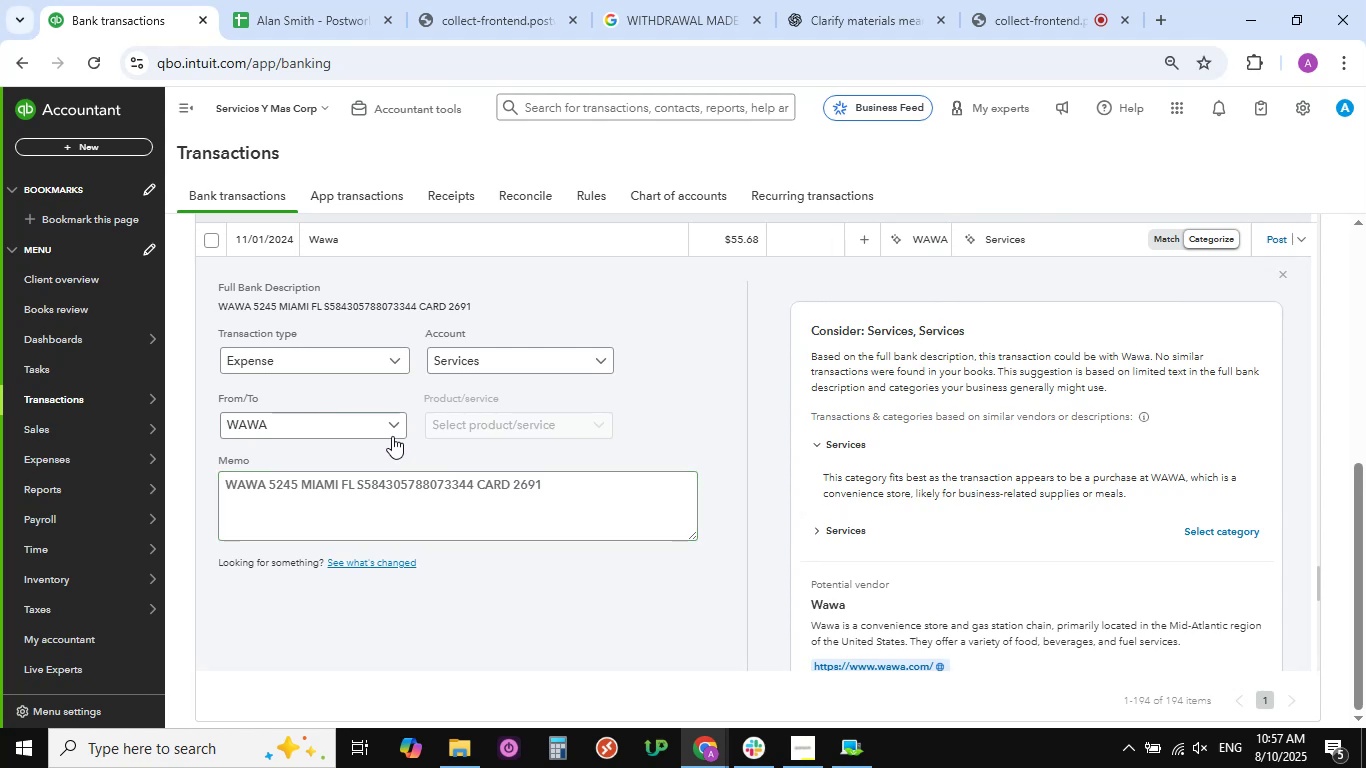 
wait(5.59)
 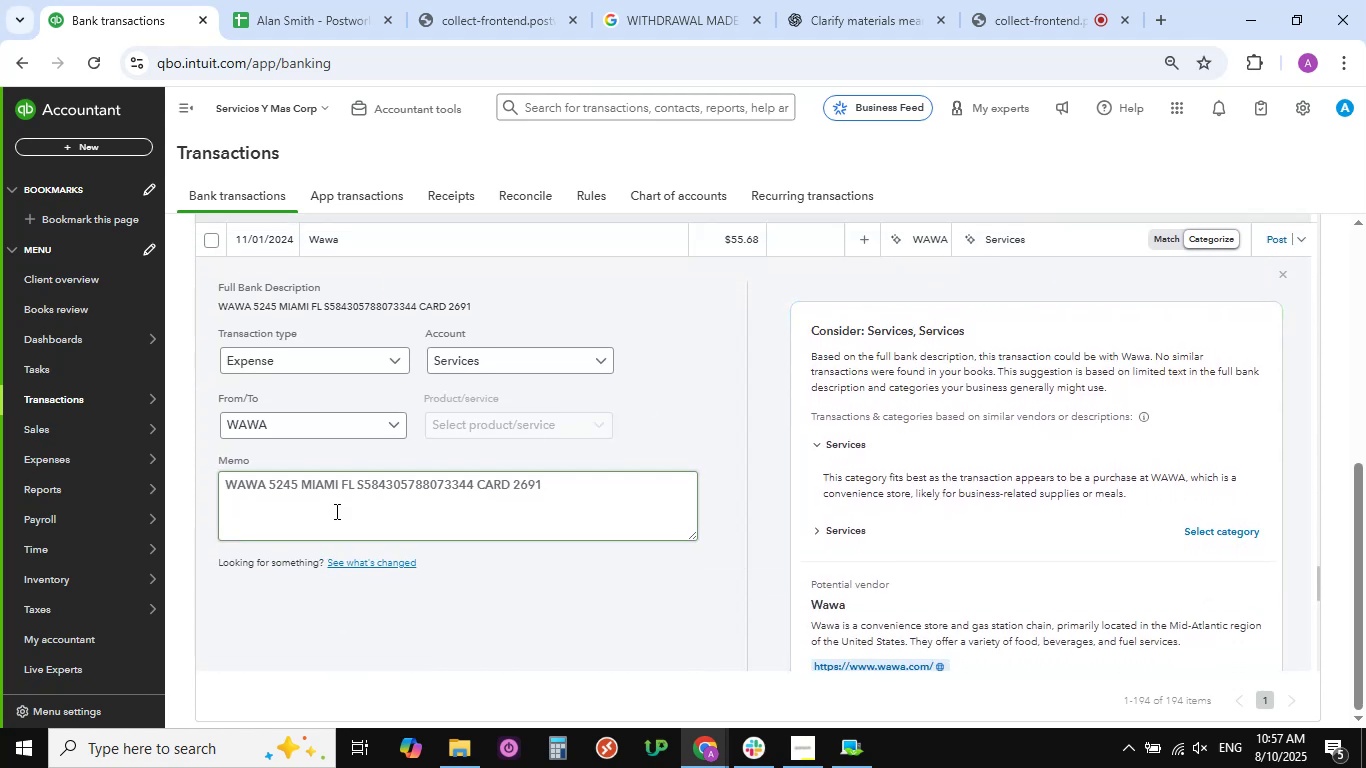 
left_click_drag(start_coordinate=[272, 486], to_coordinate=[183, 486])
 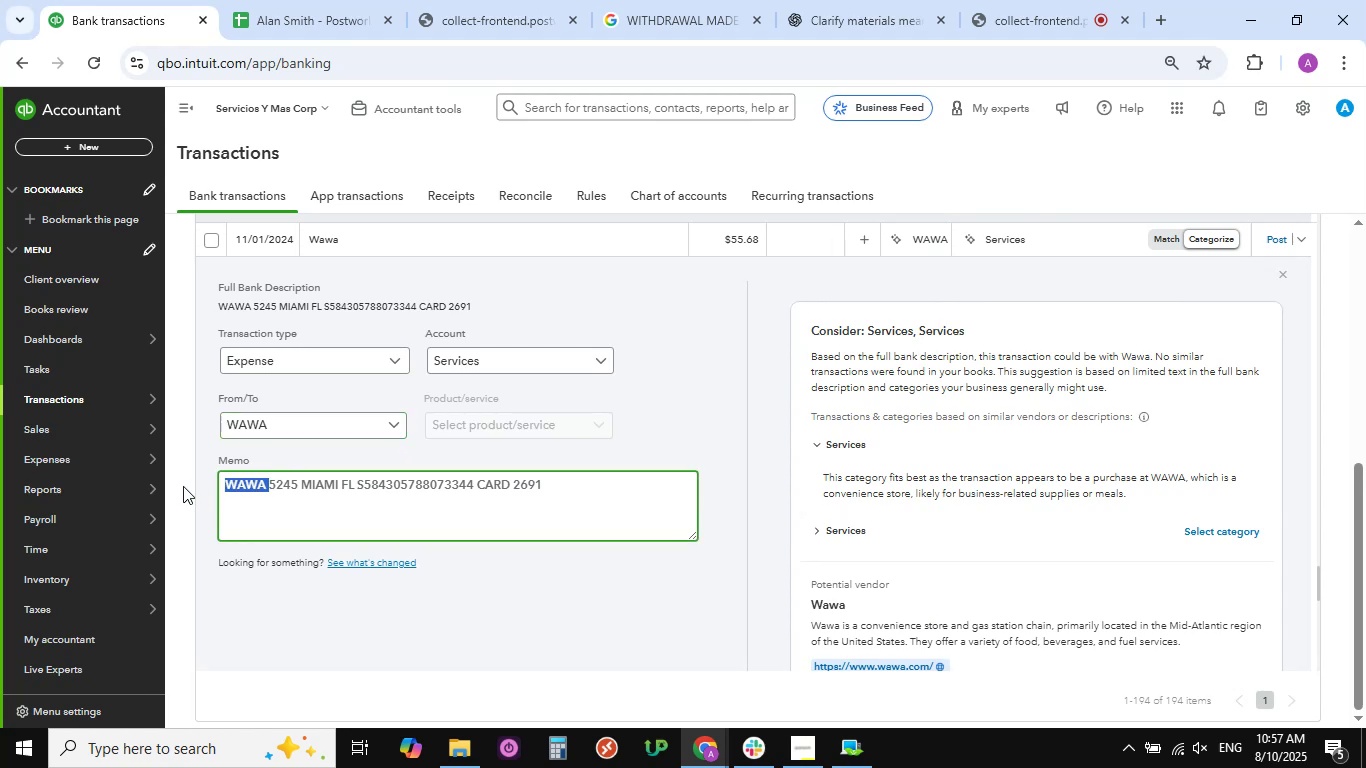 
key(Control+C)
 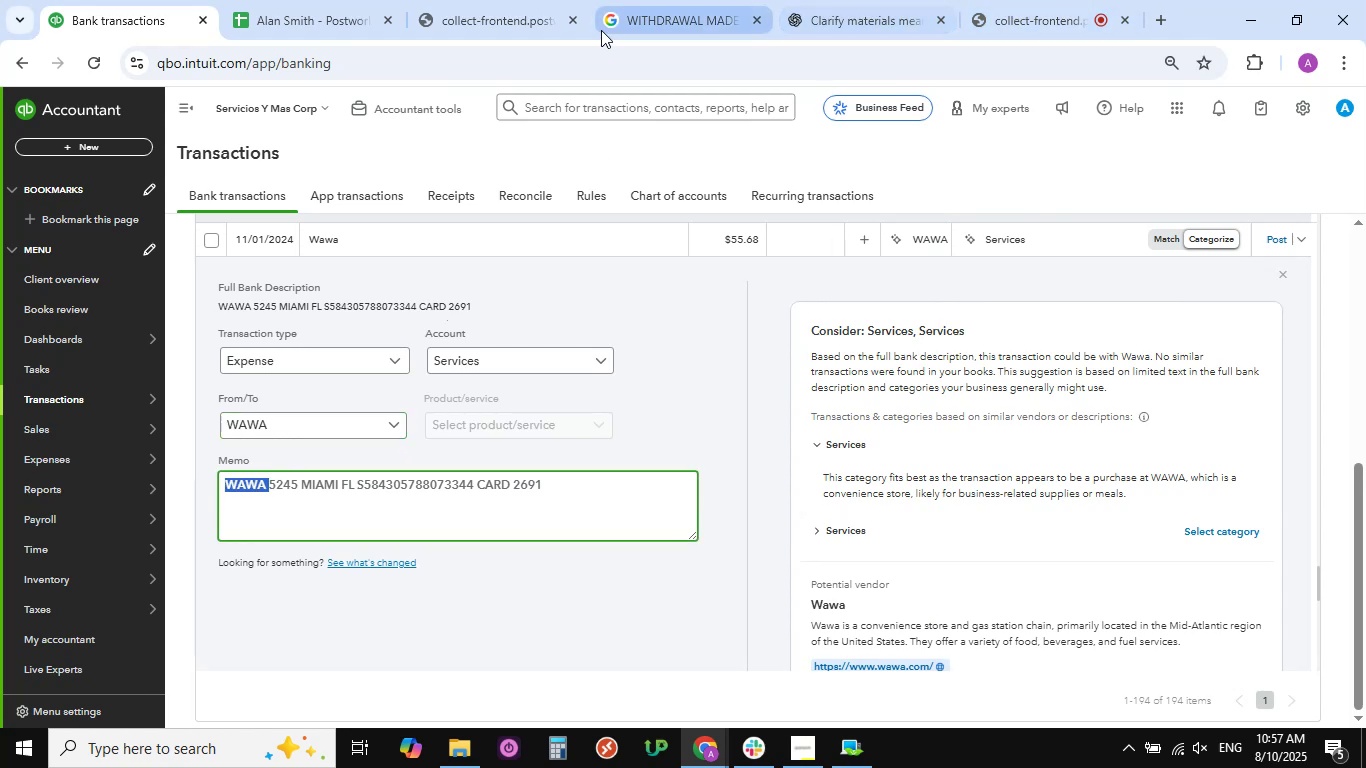 
left_click([649, 15])
 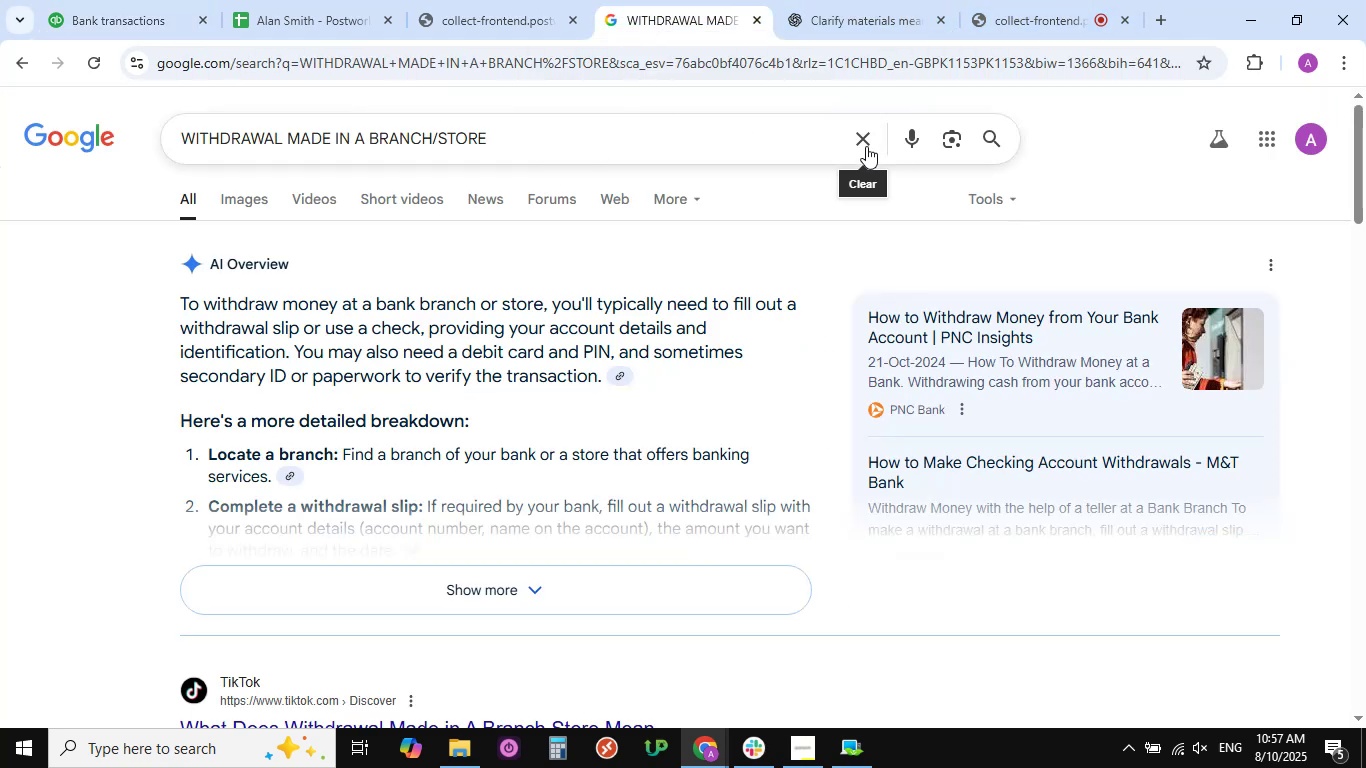 
left_click([866, 140])
 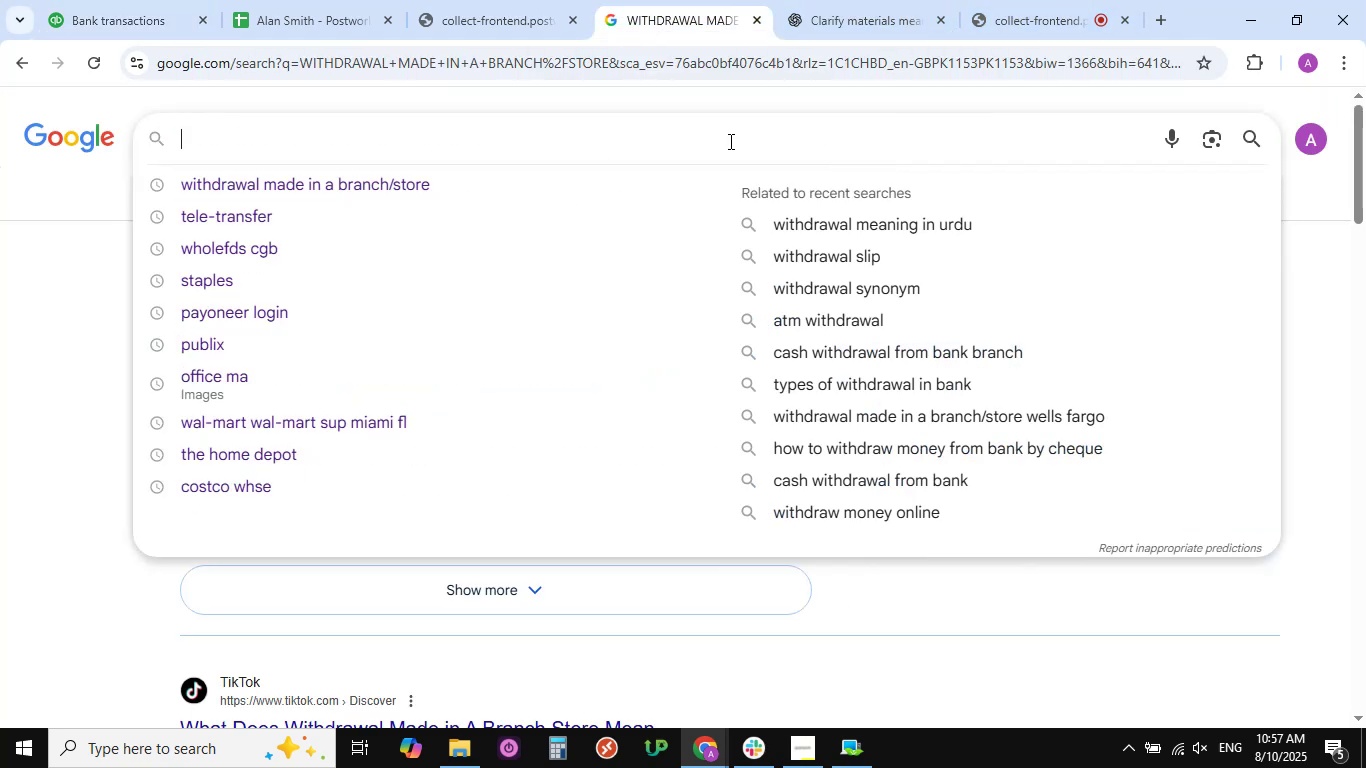 
left_click([729, 141])
 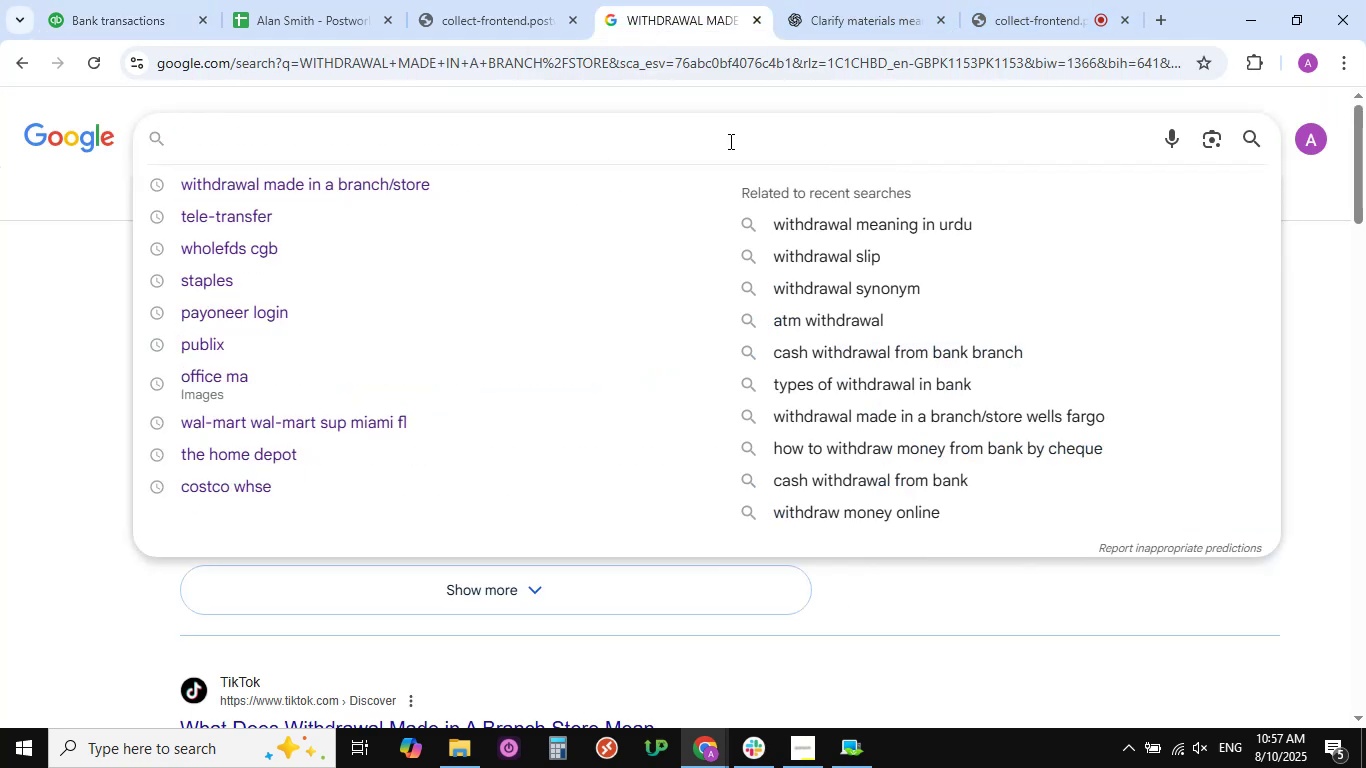 
key(Control+V)
 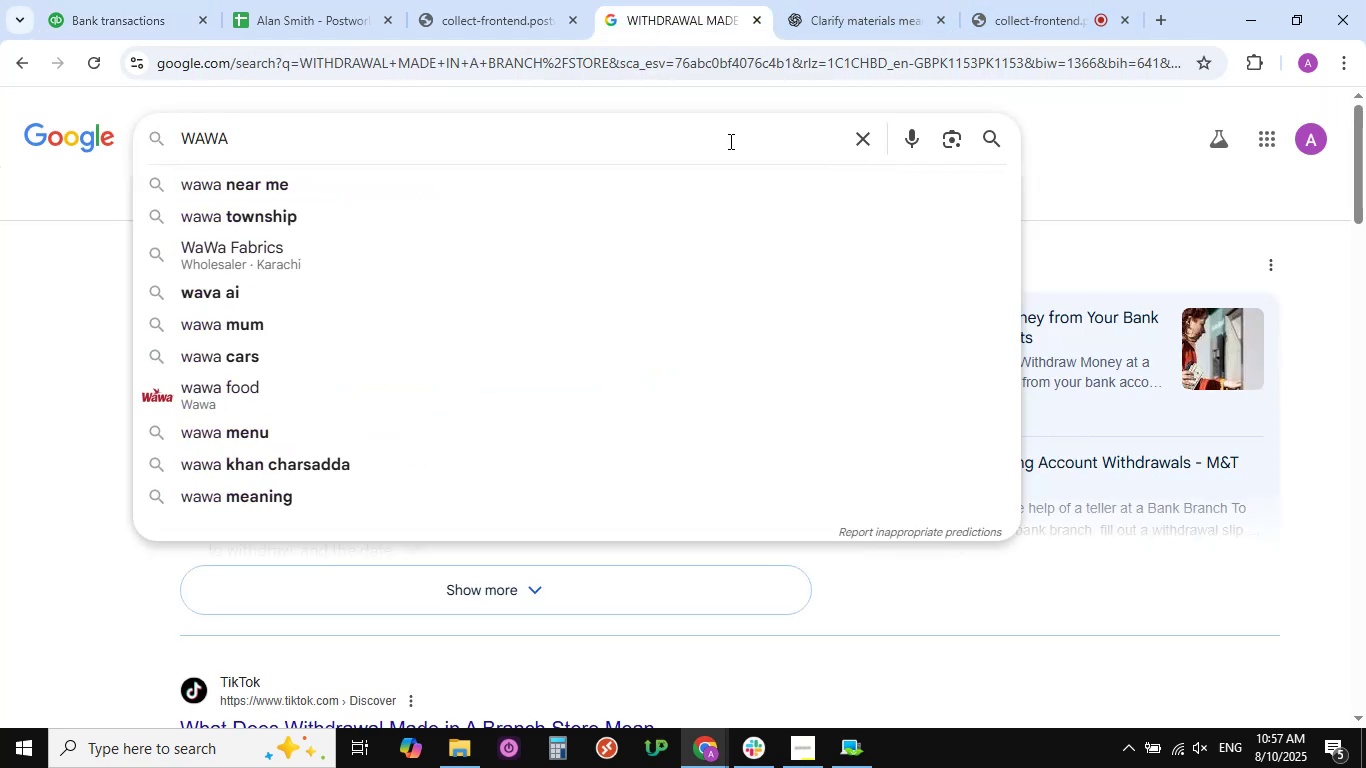 
key(NumpadEnter)
 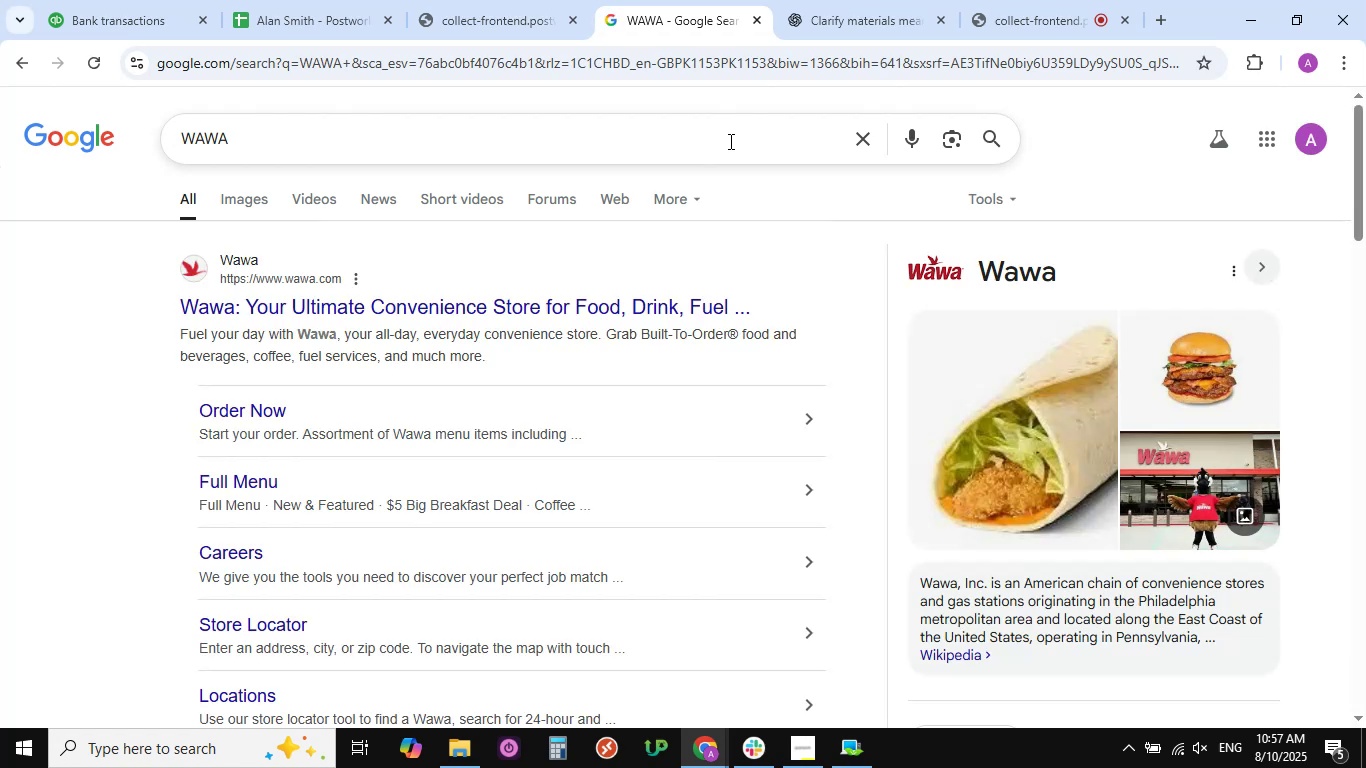 
wait(5.23)
 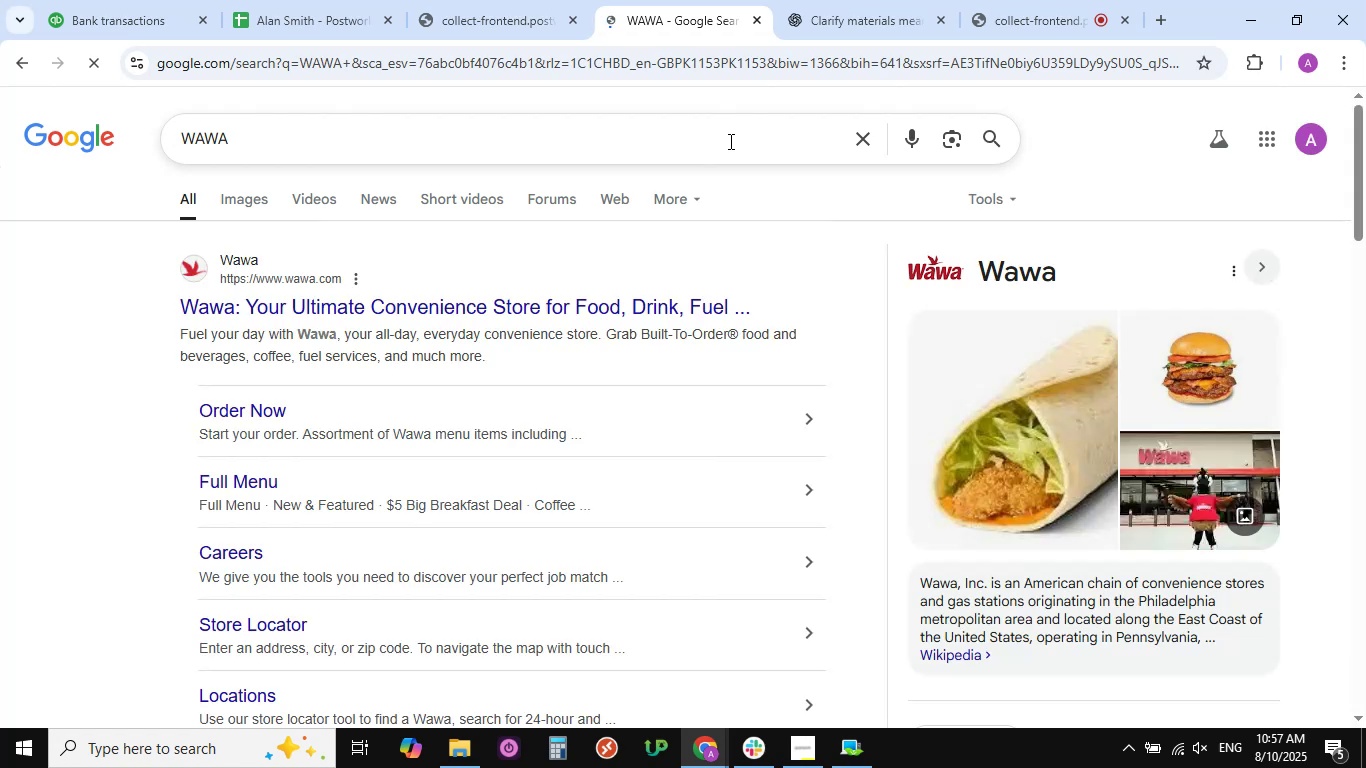 
scroll: coordinate [824, 428], scroll_direction: none, amount: 0.0
 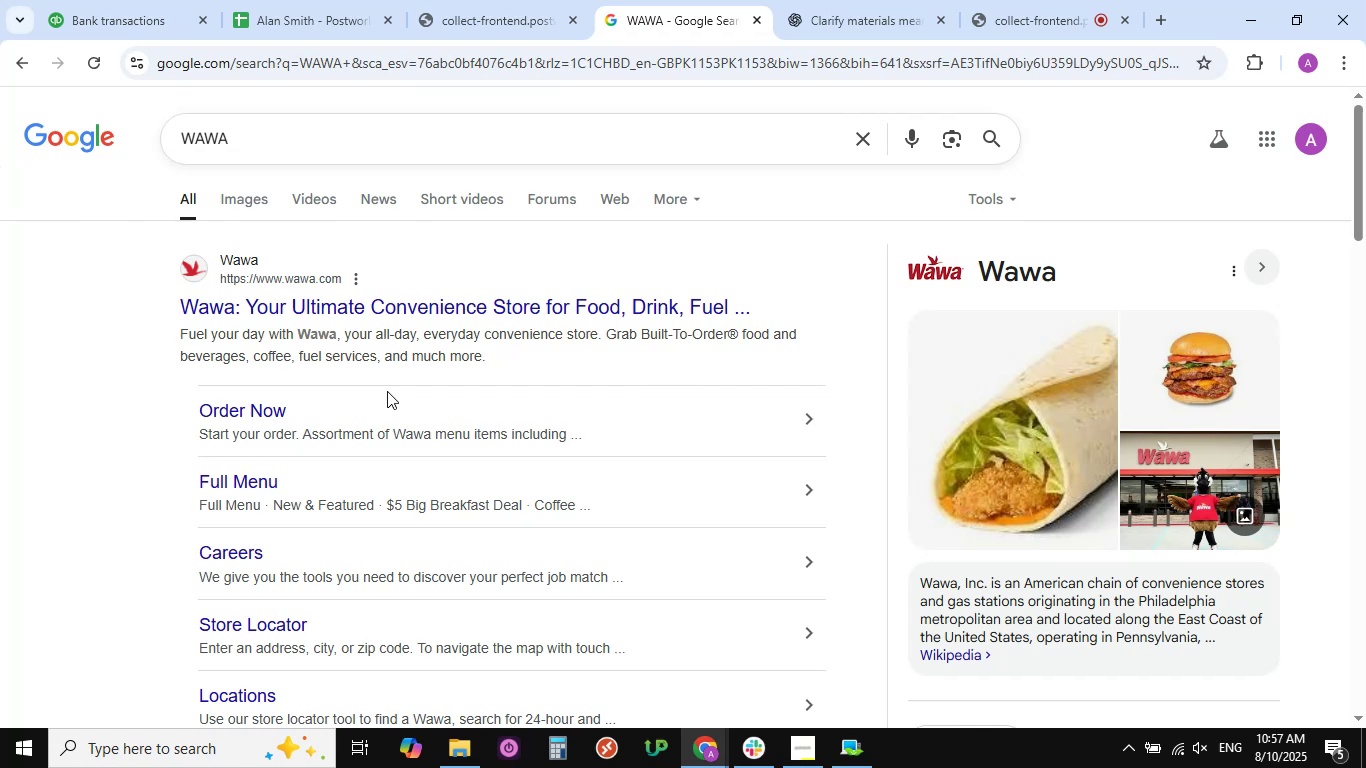 
wait(6.04)
 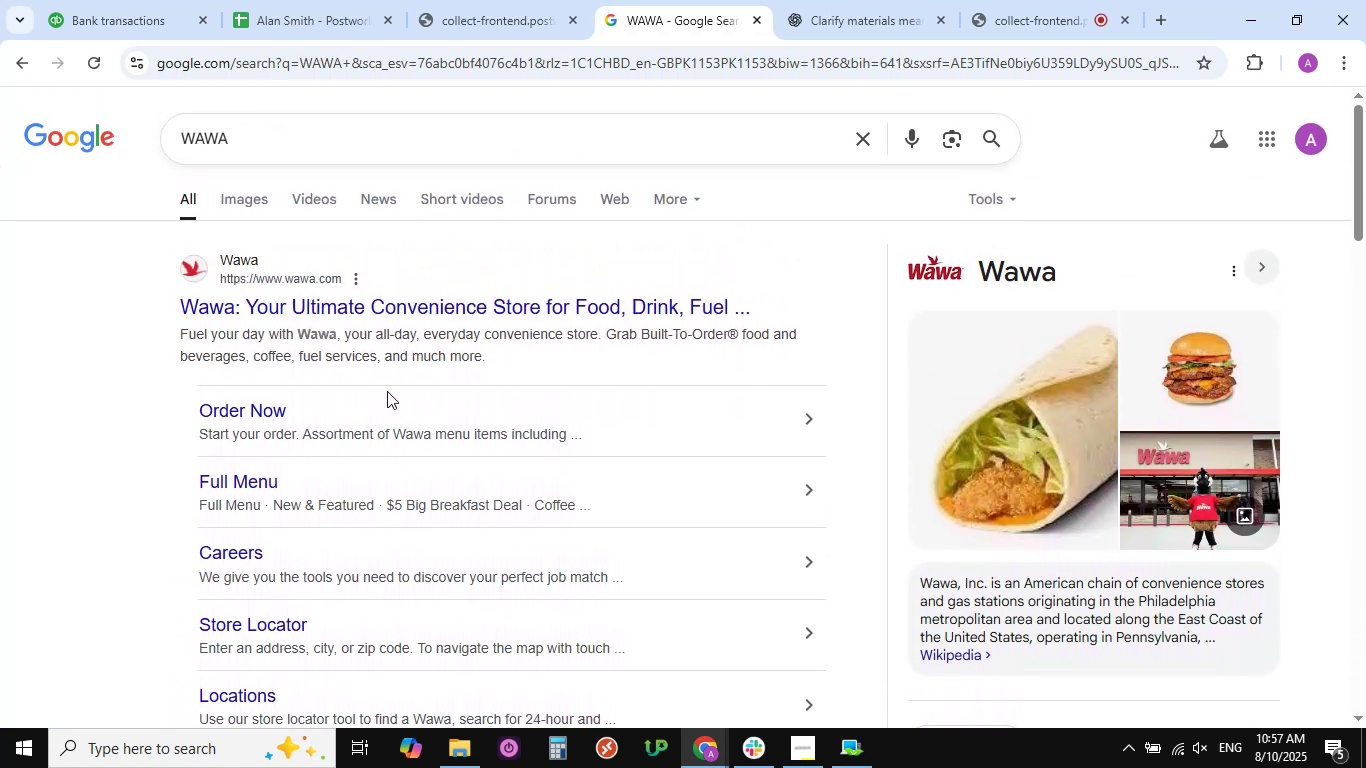 
left_click([117, 15])
 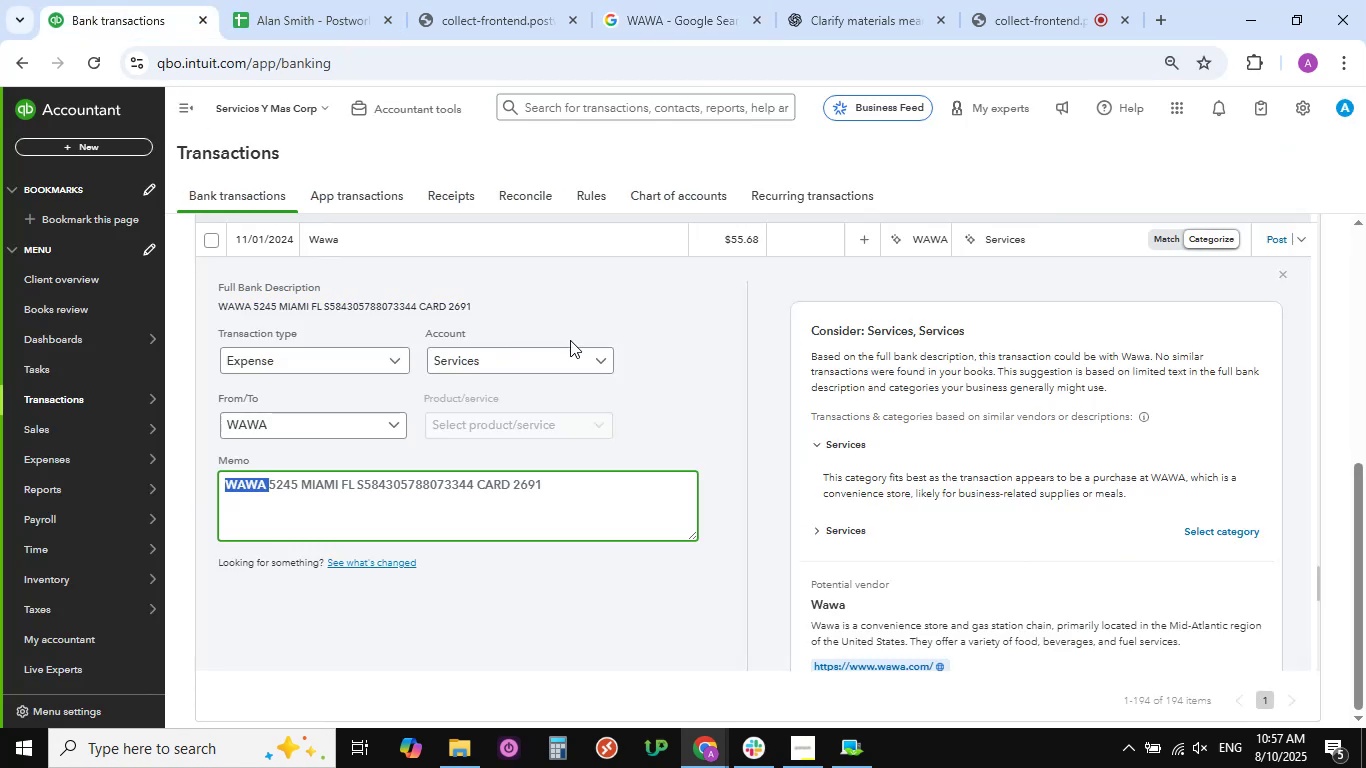 
mouse_move([577, 377])
 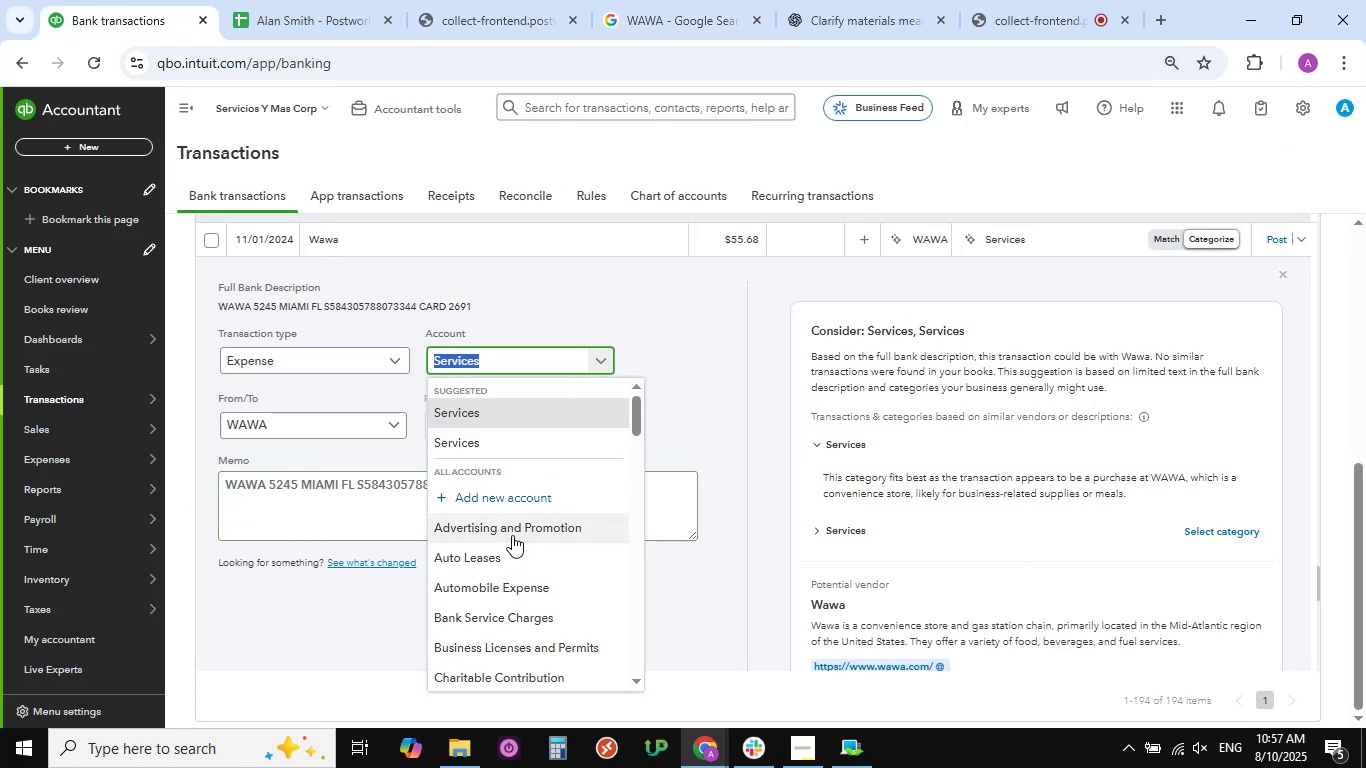 
scroll: coordinate [512, 534], scroll_direction: down, amount: 25.0
 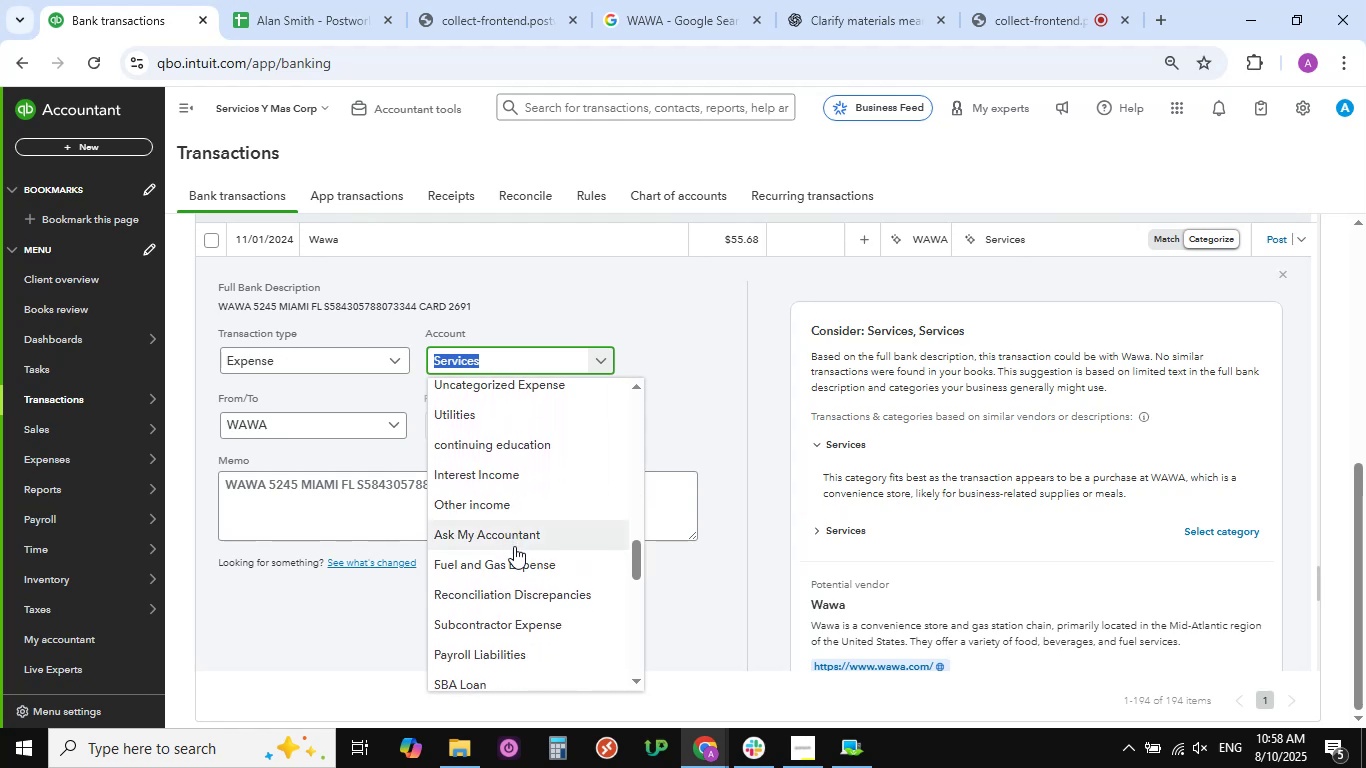 
left_click([511, 562])
 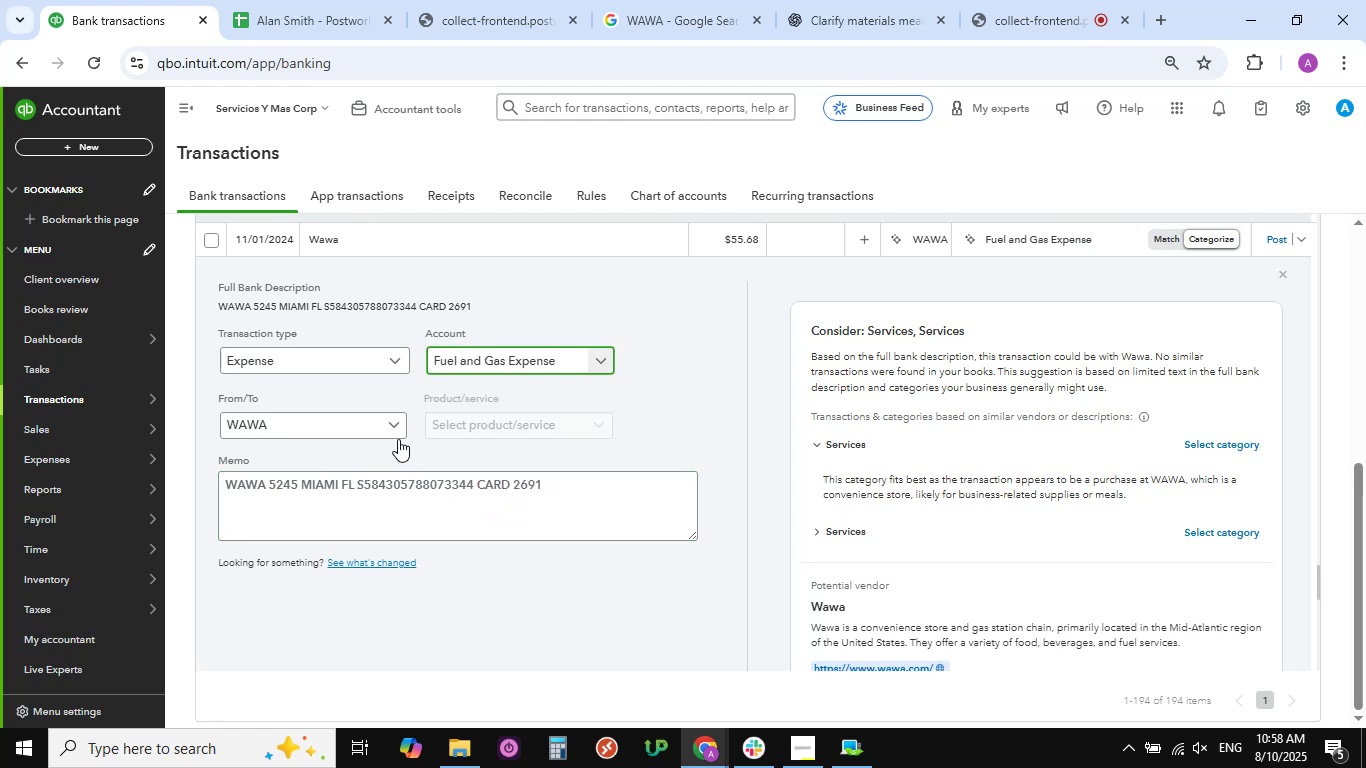 
left_click([396, 424])
 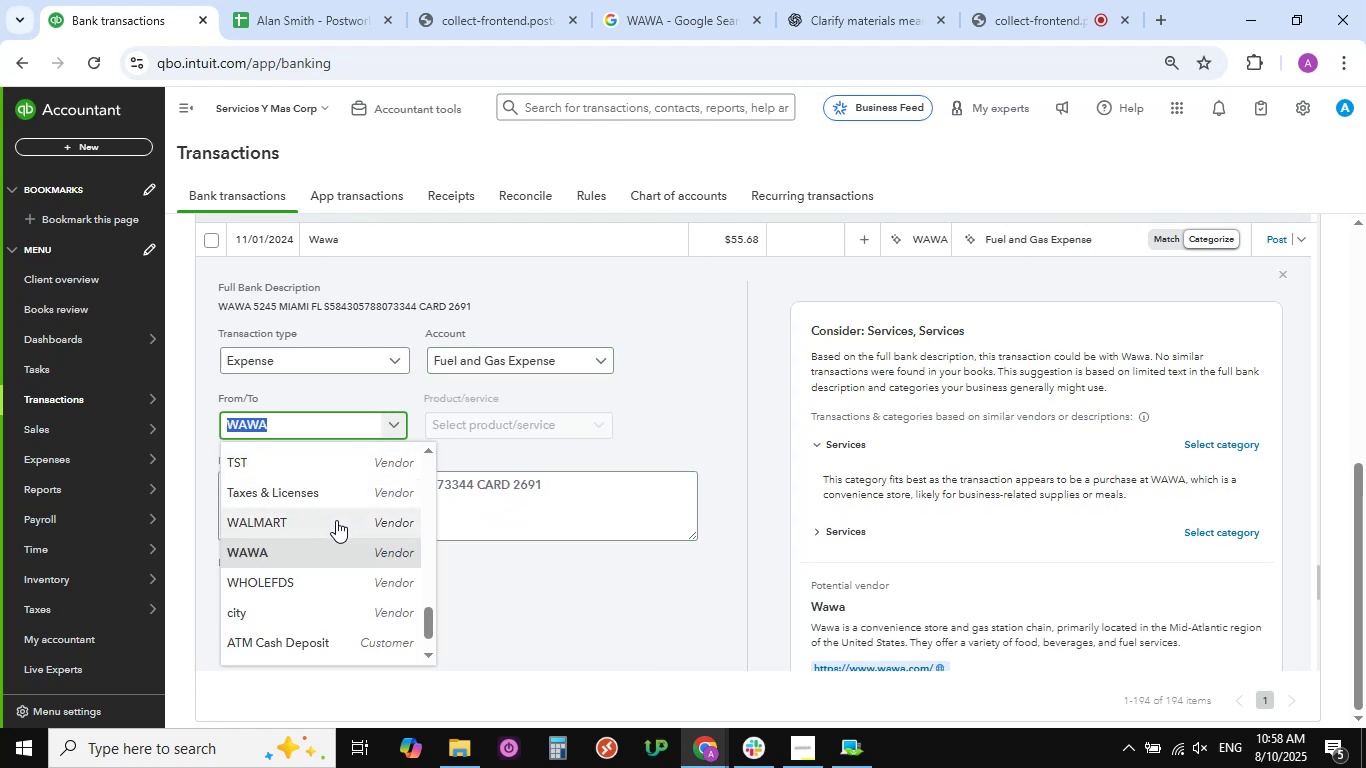 
scroll: coordinate [333, 521], scroll_direction: down, amount: 5.0
 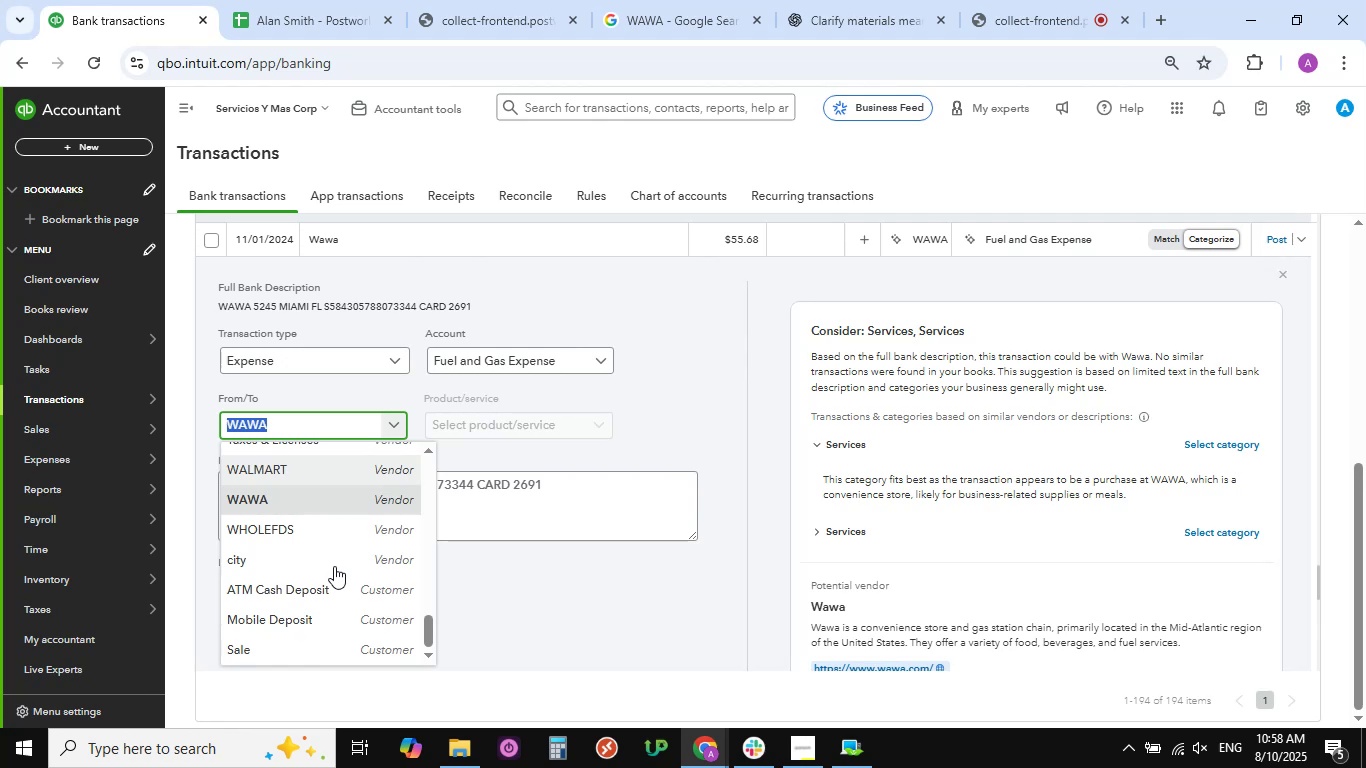 
scroll: coordinate [338, 558], scroll_direction: up, amount: 8.0
 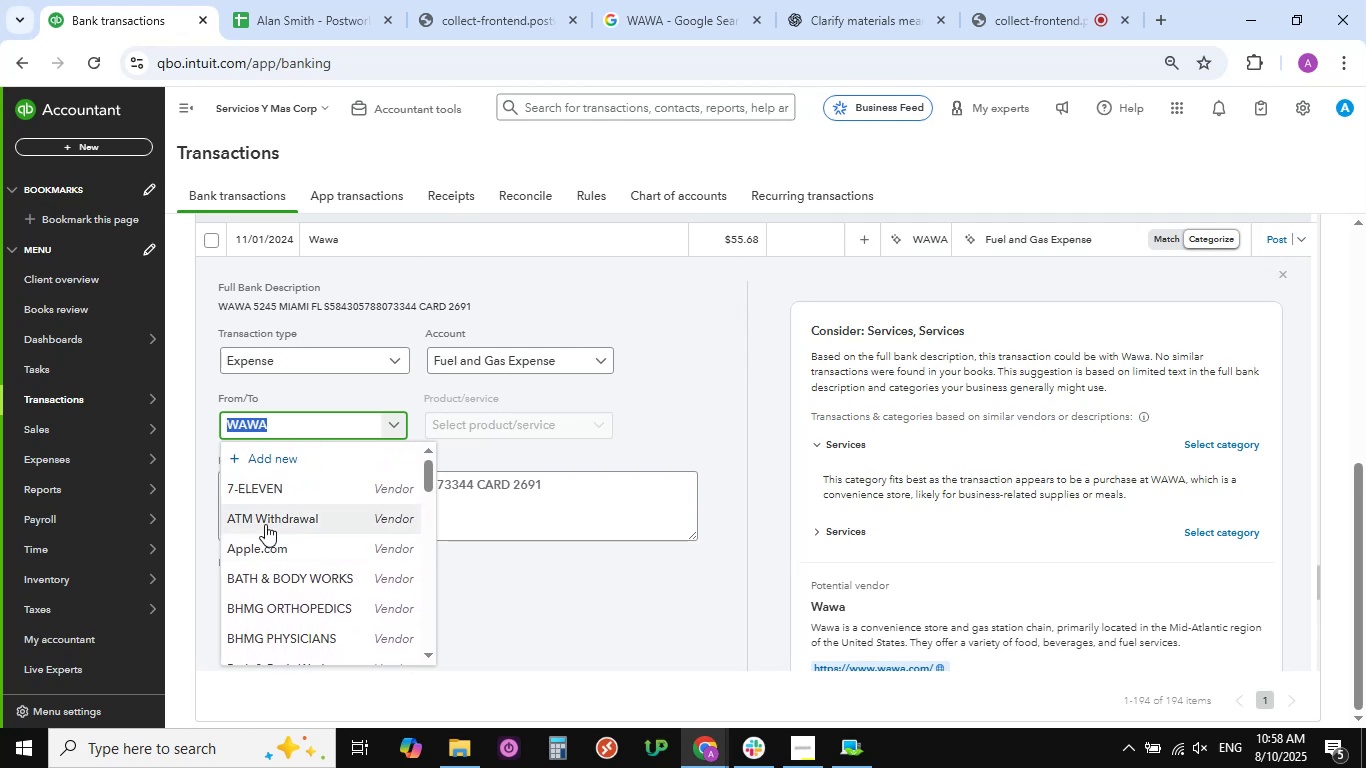 
scroll: coordinate [320, 582], scroll_direction: down, amount: 13.0
 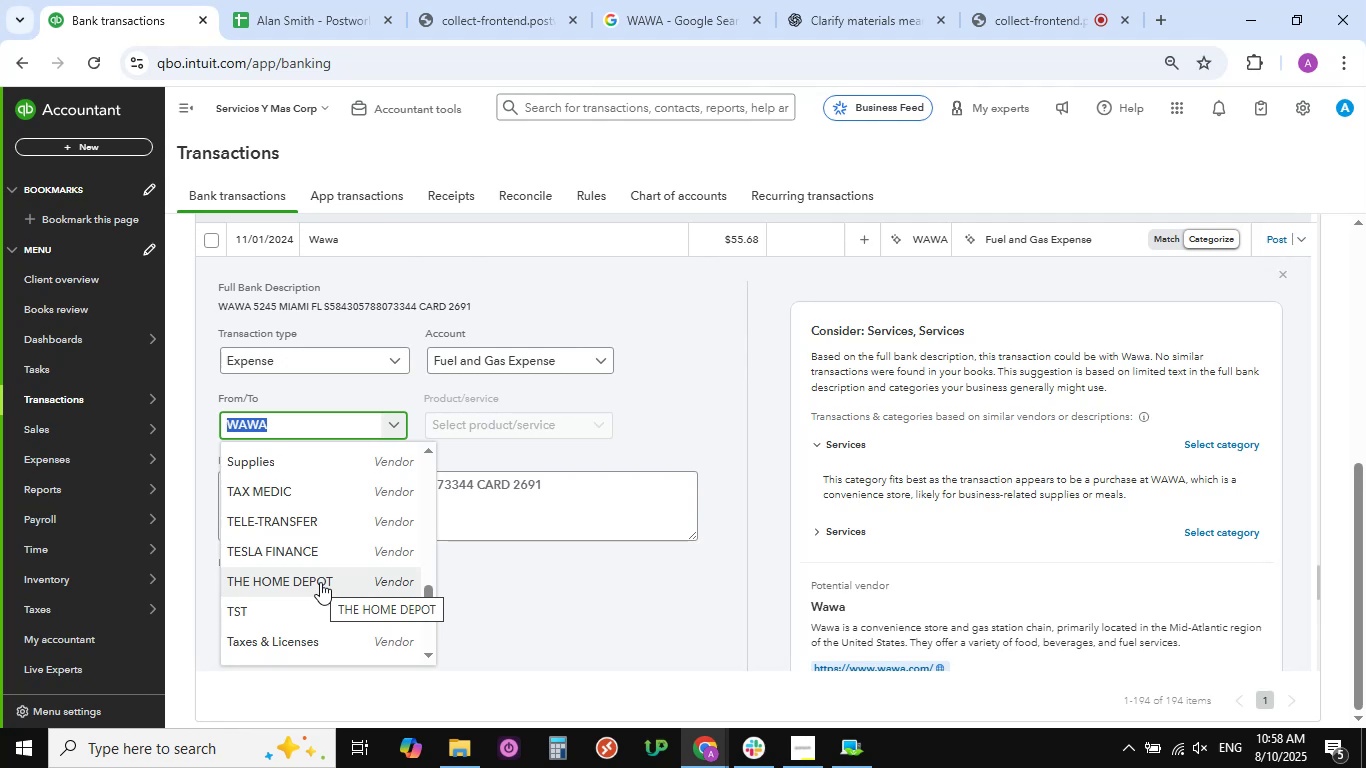 
wait(5.62)
 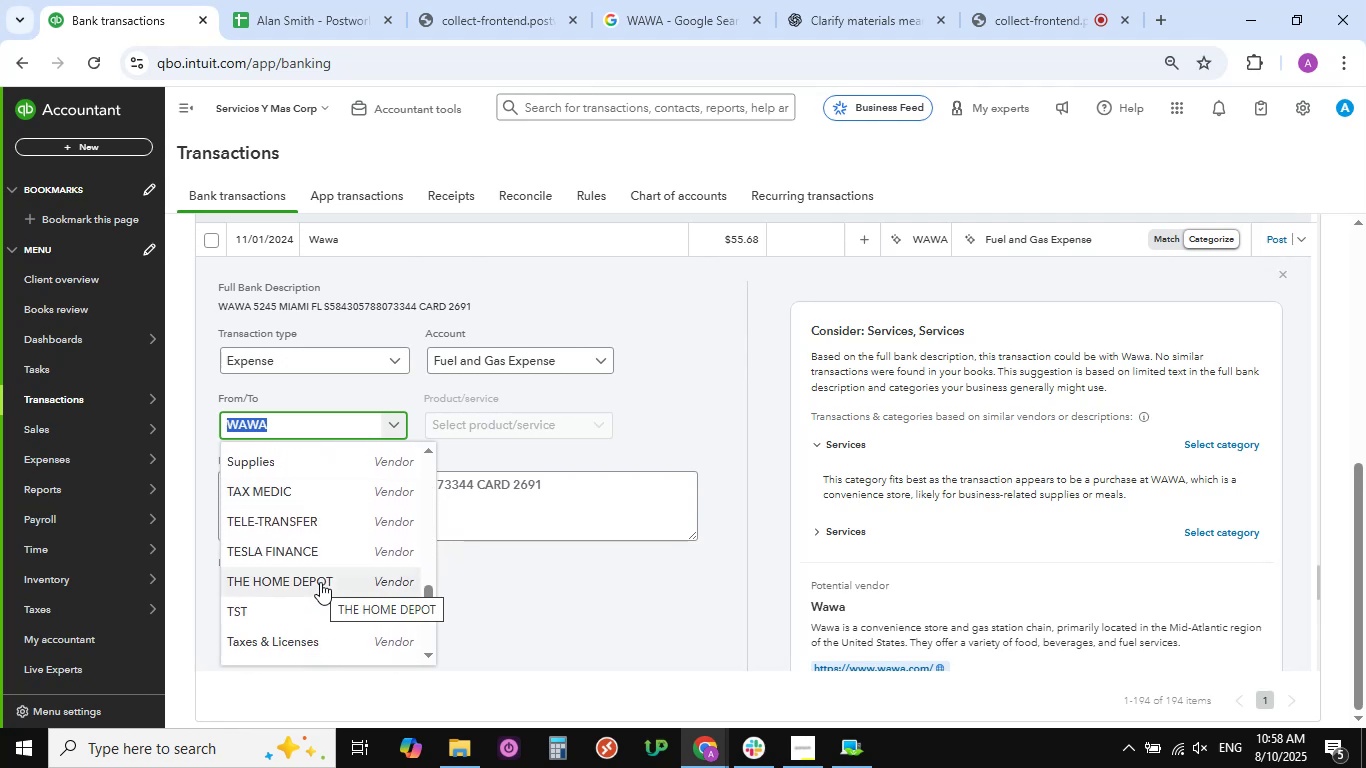 
scroll: coordinate [267, 540], scroll_direction: down, amount: 7.0
 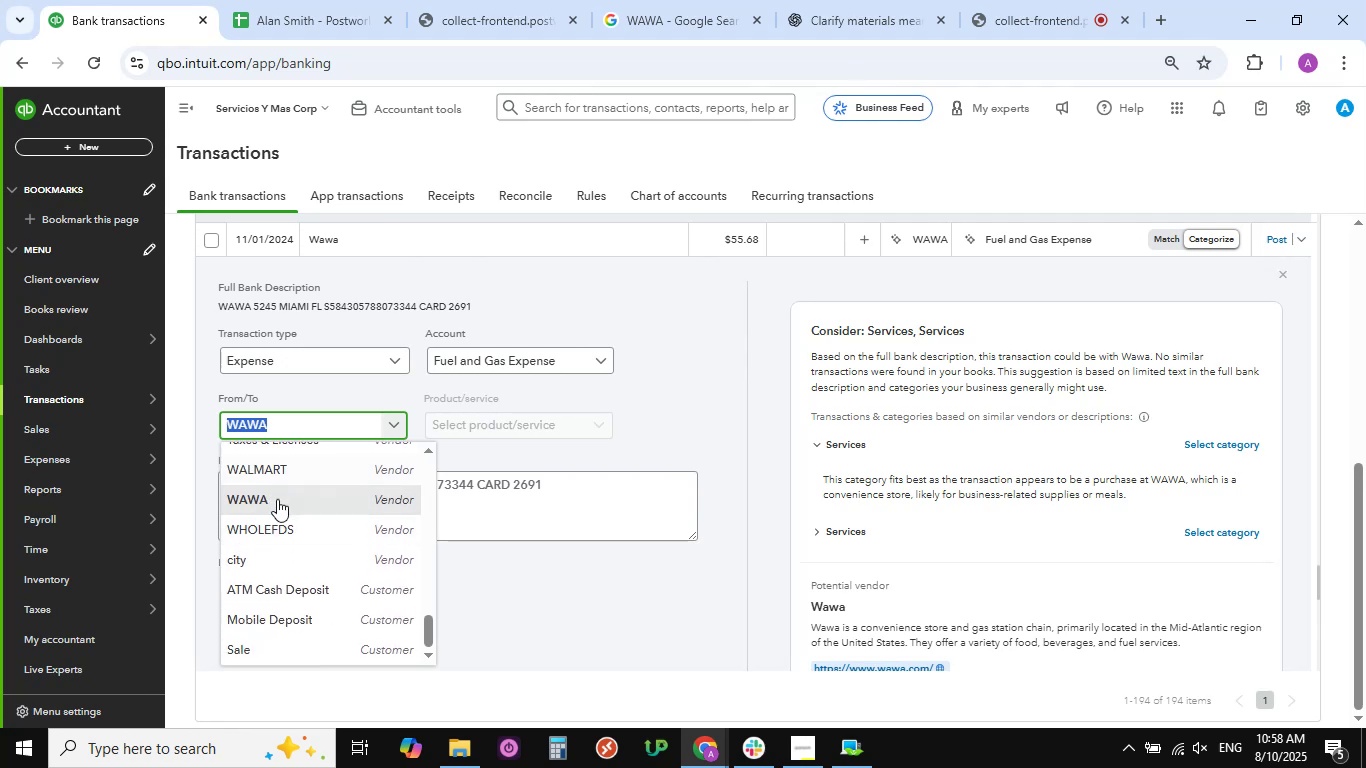 
left_click([277, 500])
 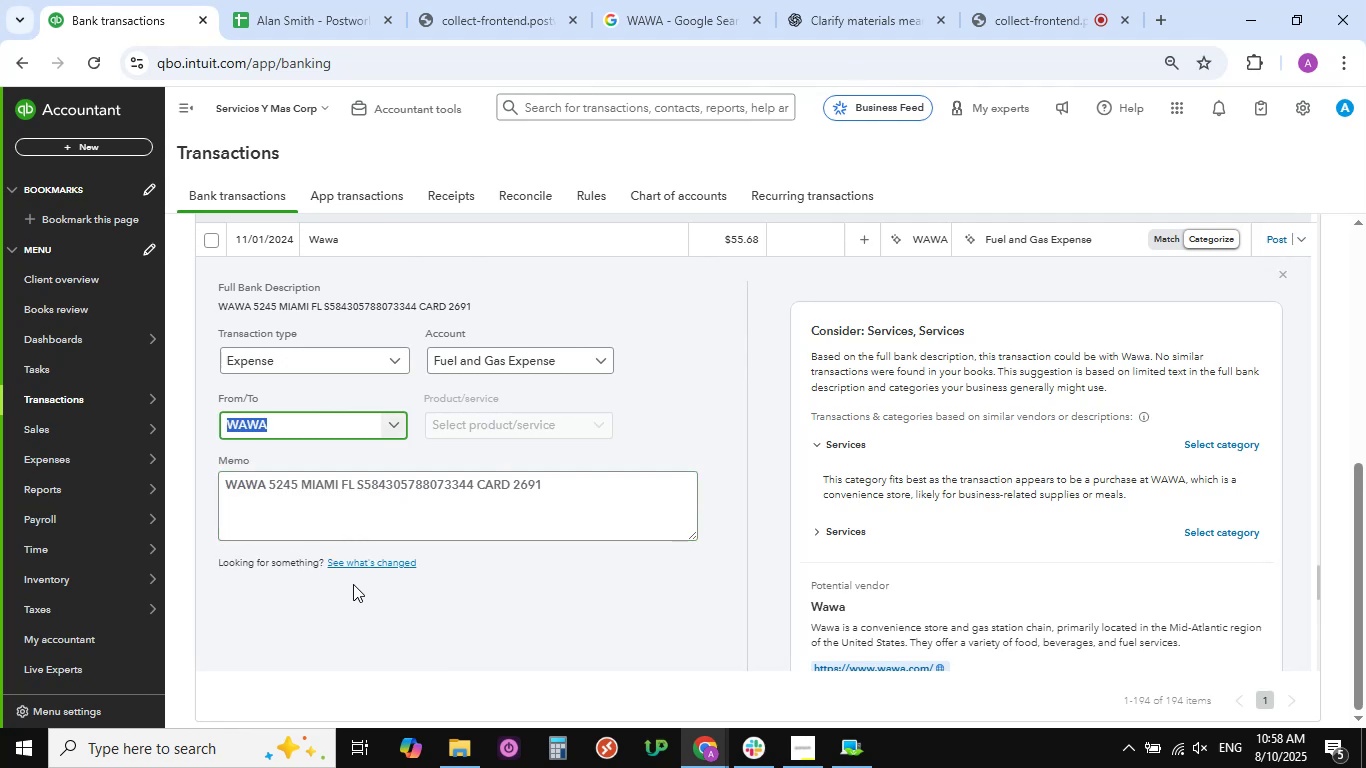 
scroll: coordinate [353, 583], scroll_direction: down, amount: 1.0
 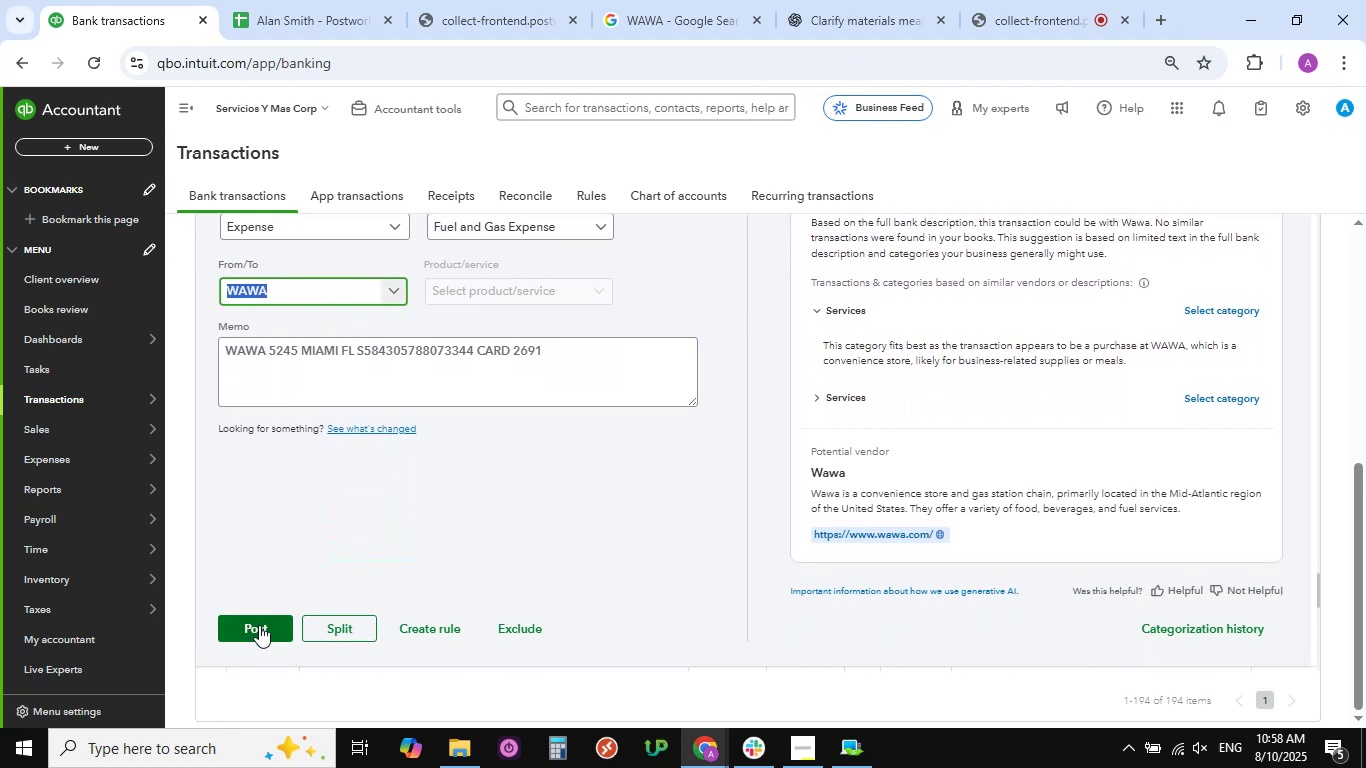 
left_click([259, 625])
 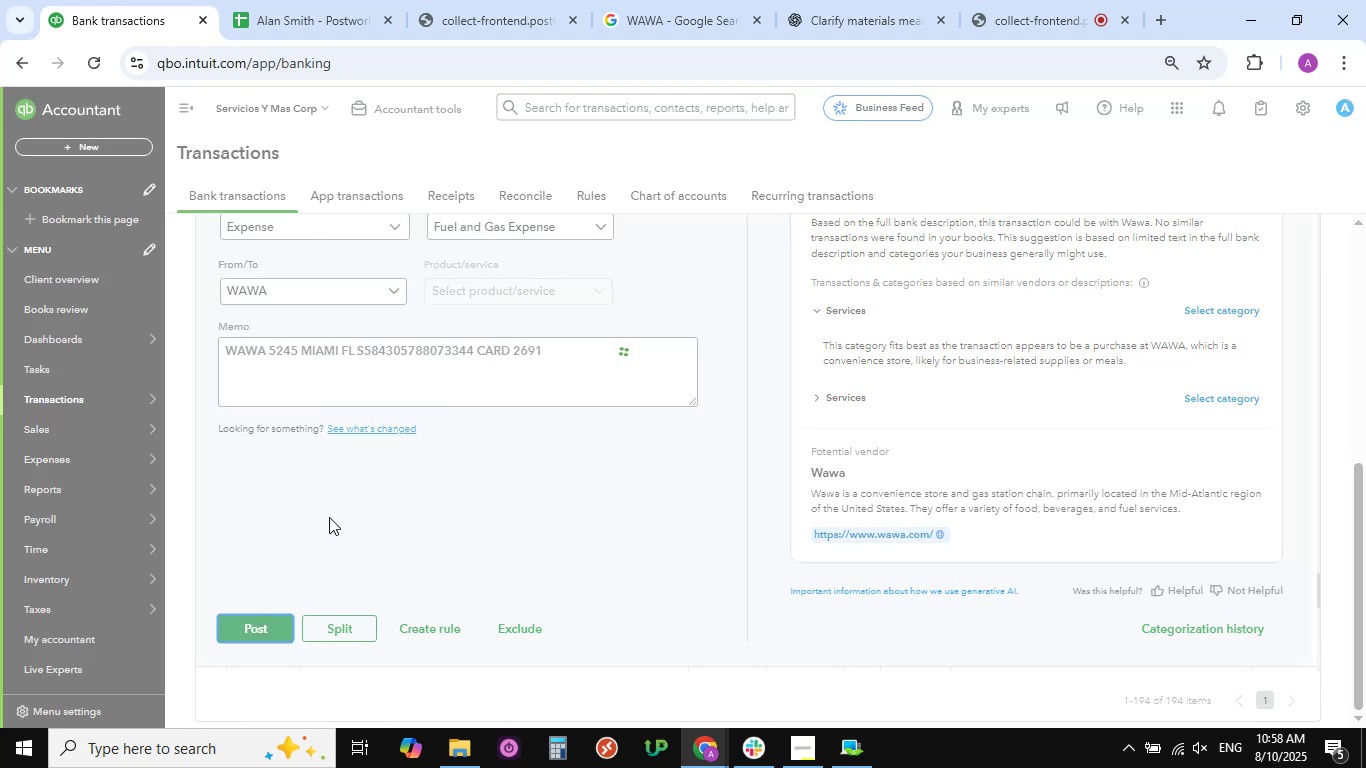 
wait(8.84)
 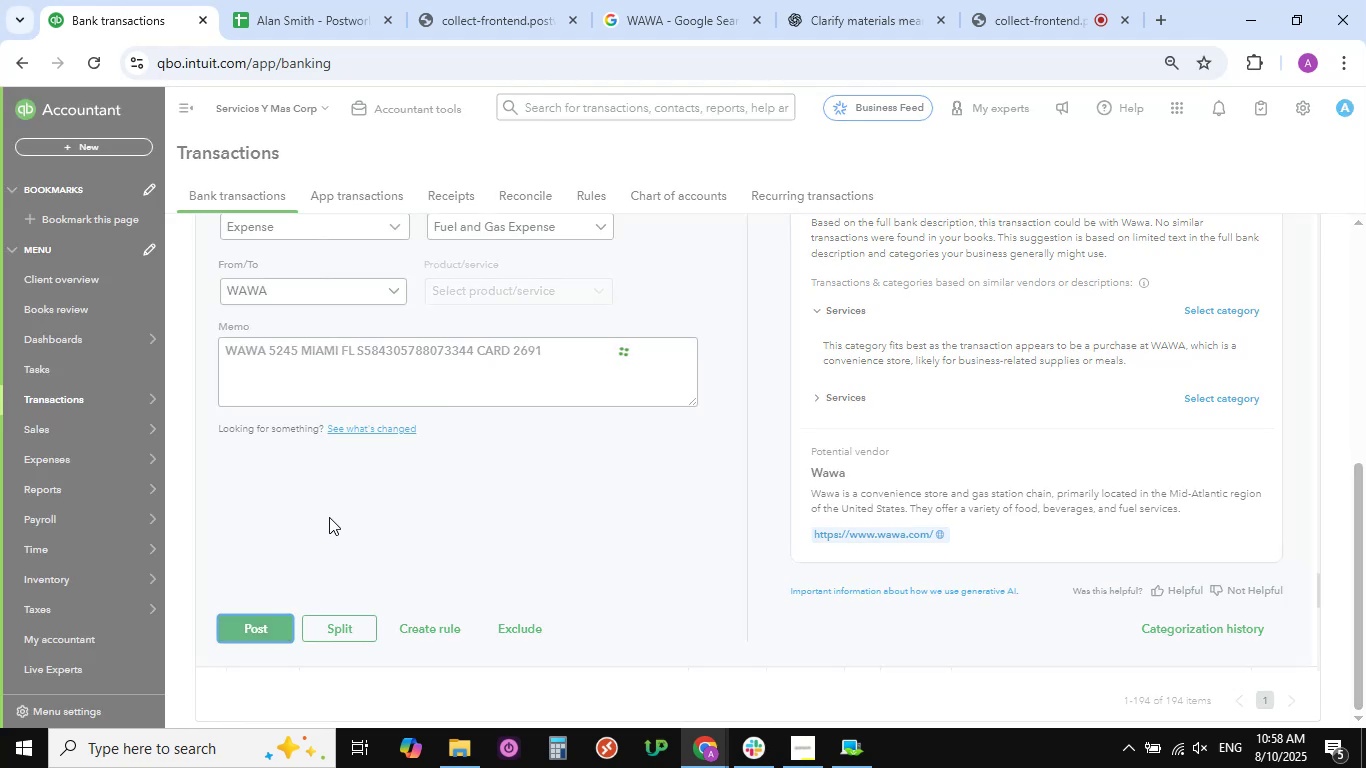 
scroll: coordinate [434, 461], scroll_direction: up, amount: 7.0
 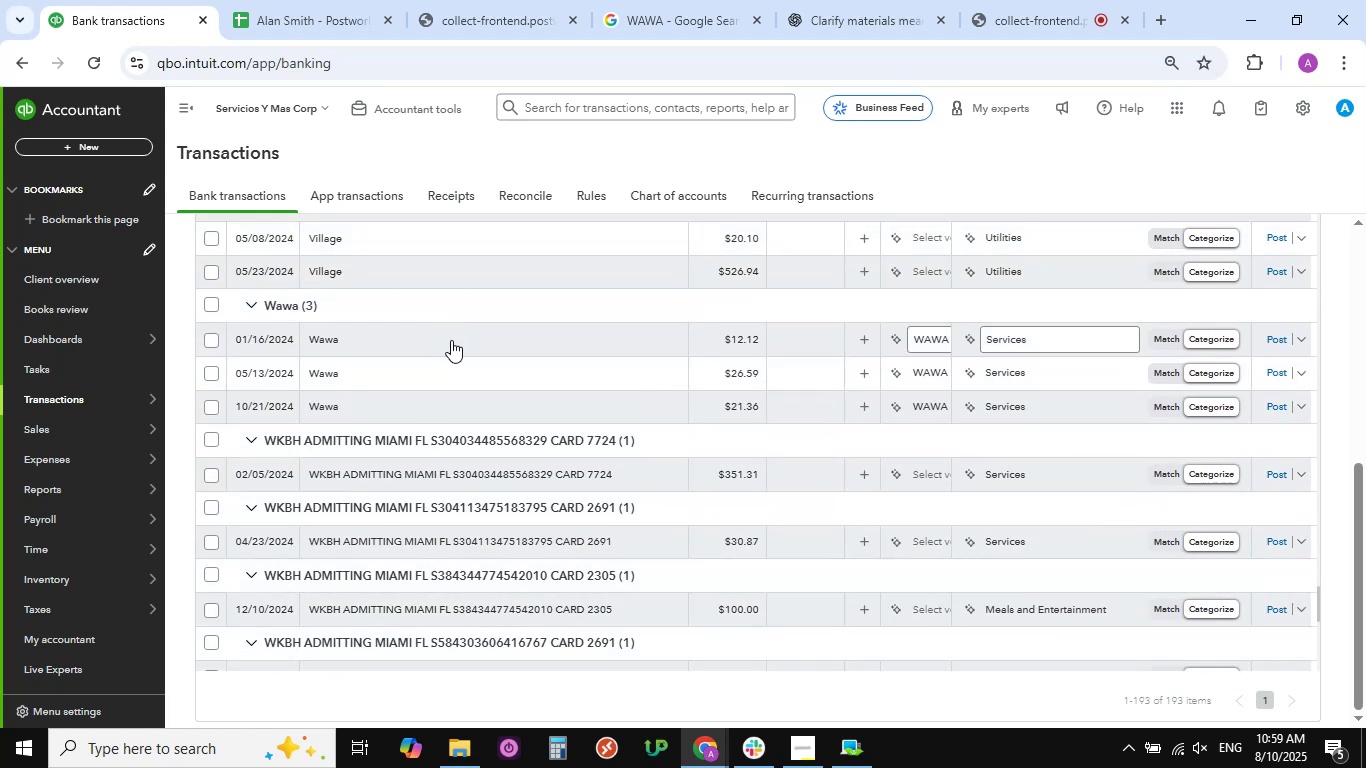 
left_click([478, 341])
 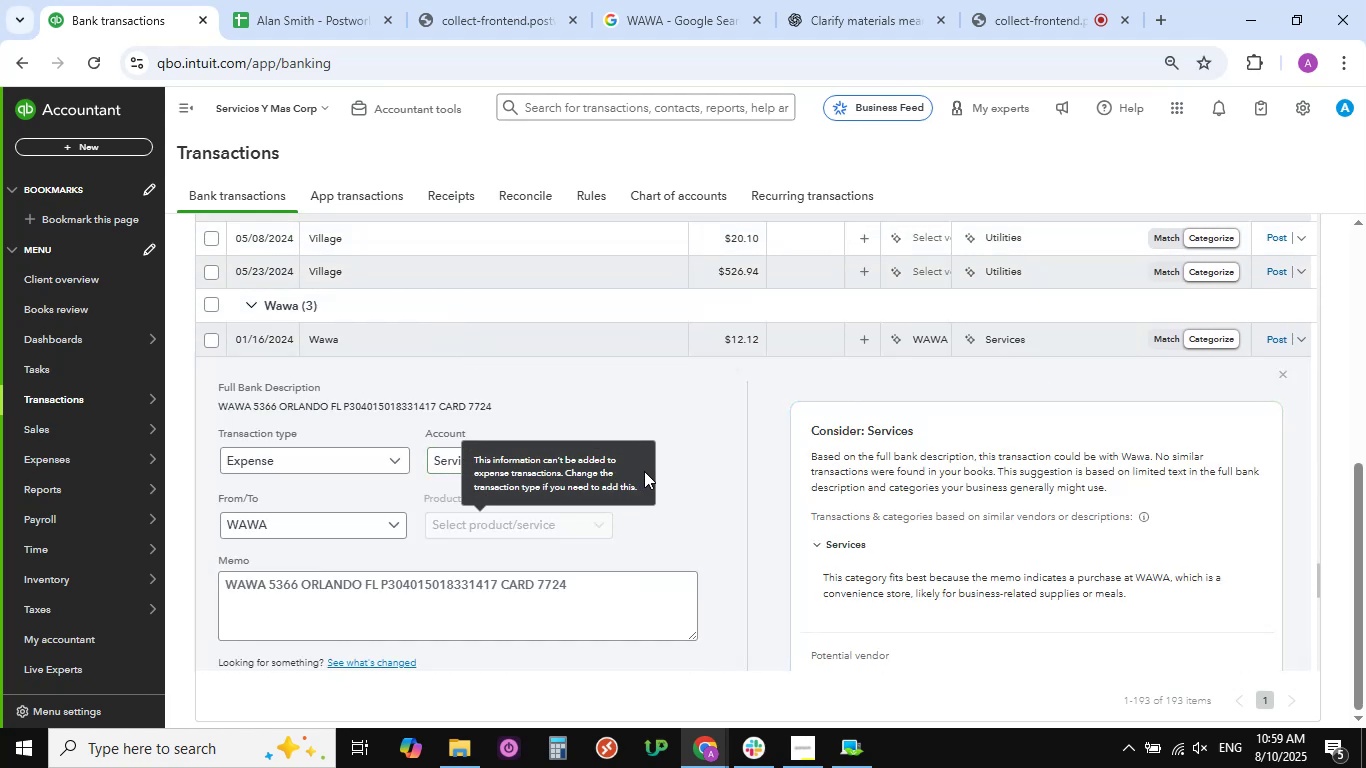 
wait(6.82)
 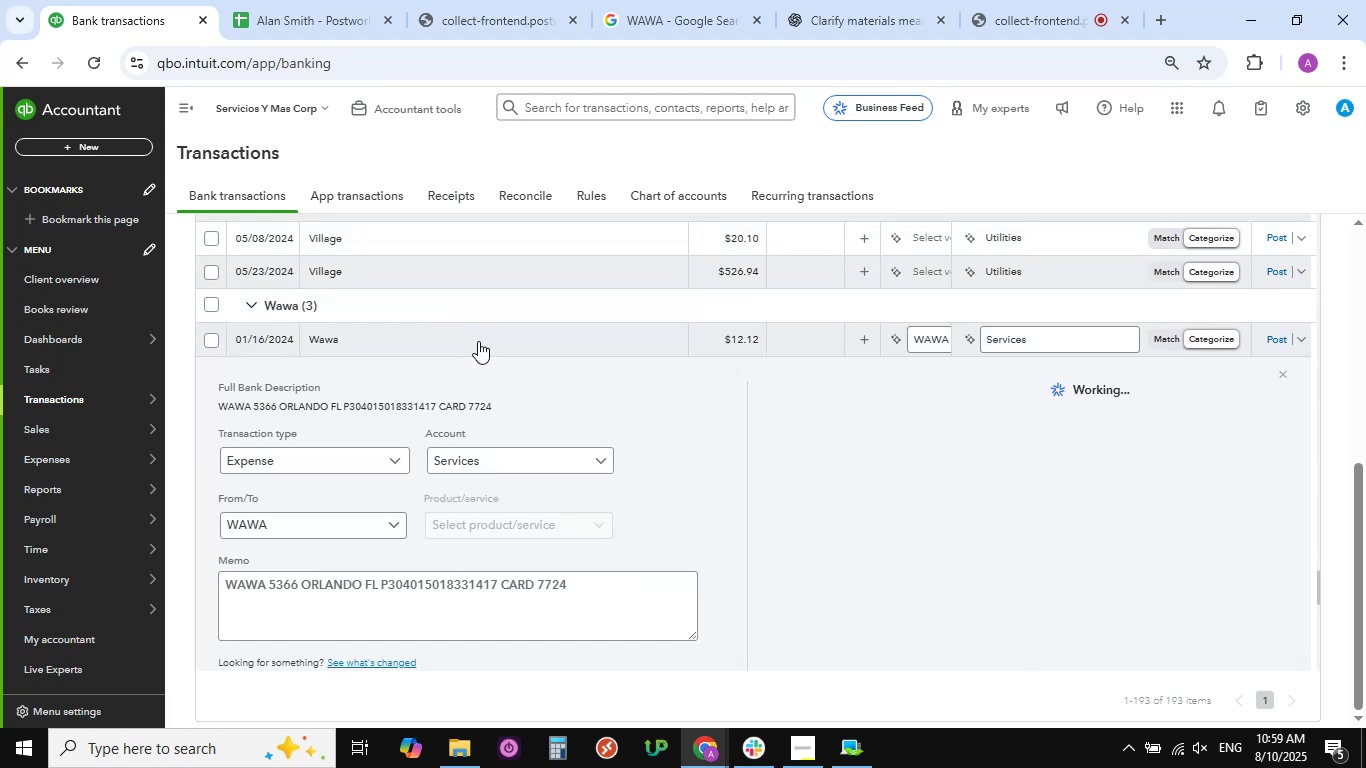 
left_click([604, 461])
 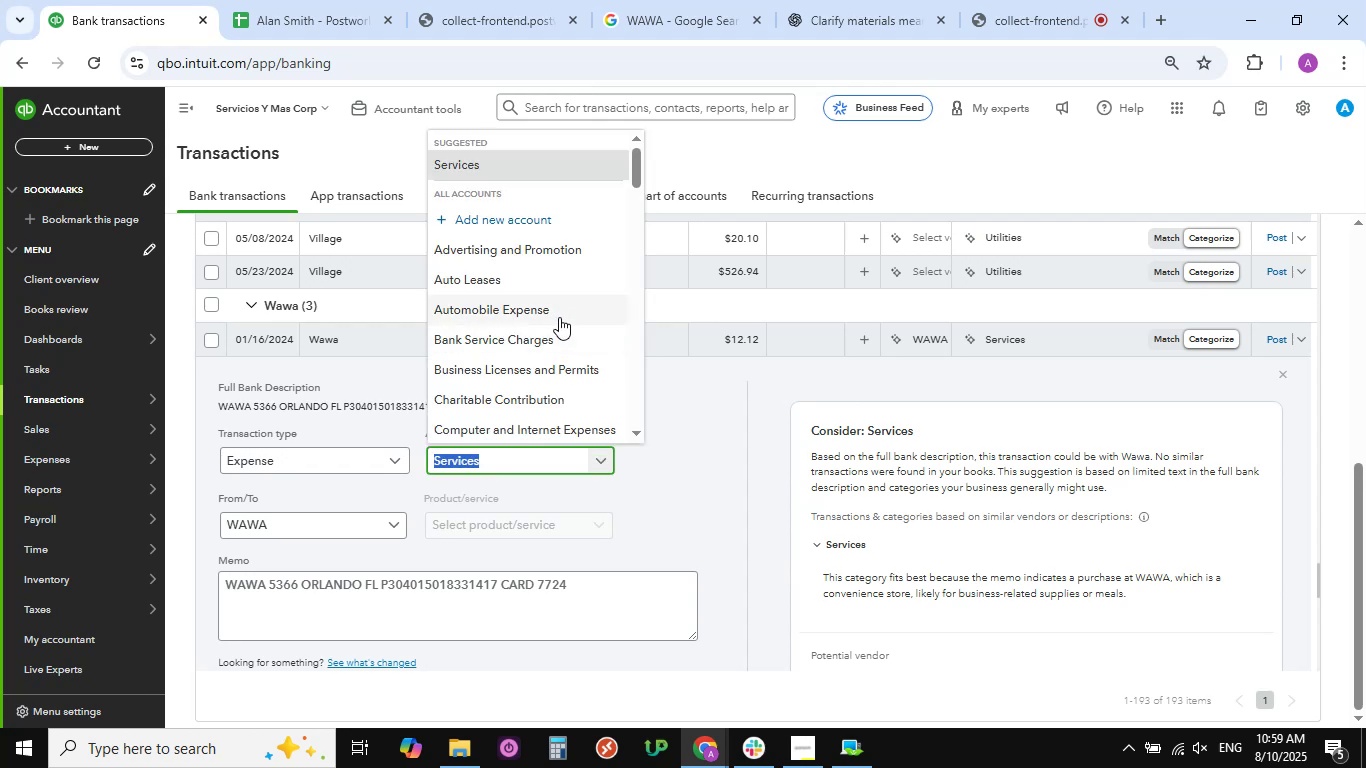 
scroll: coordinate [559, 317], scroll_direction: down, amount: 7.0
 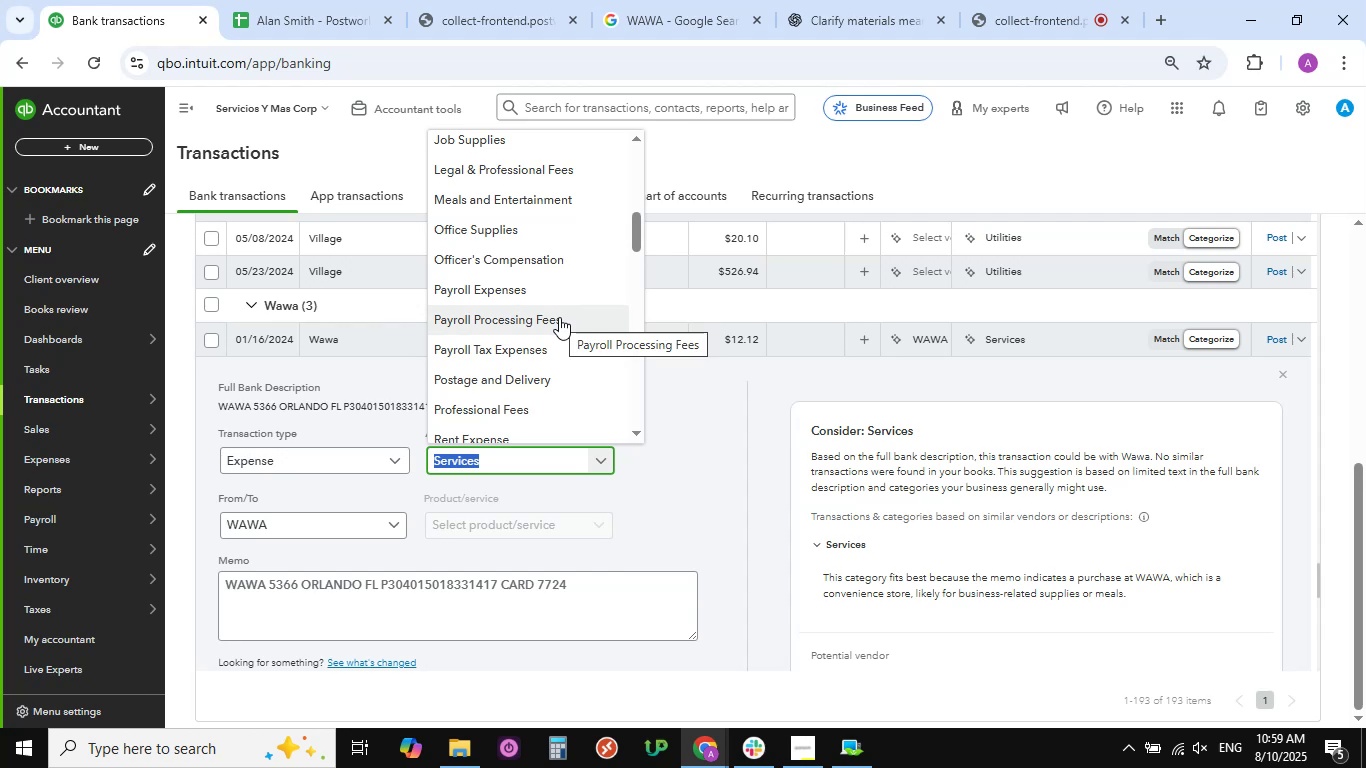 
wait(5.16)
 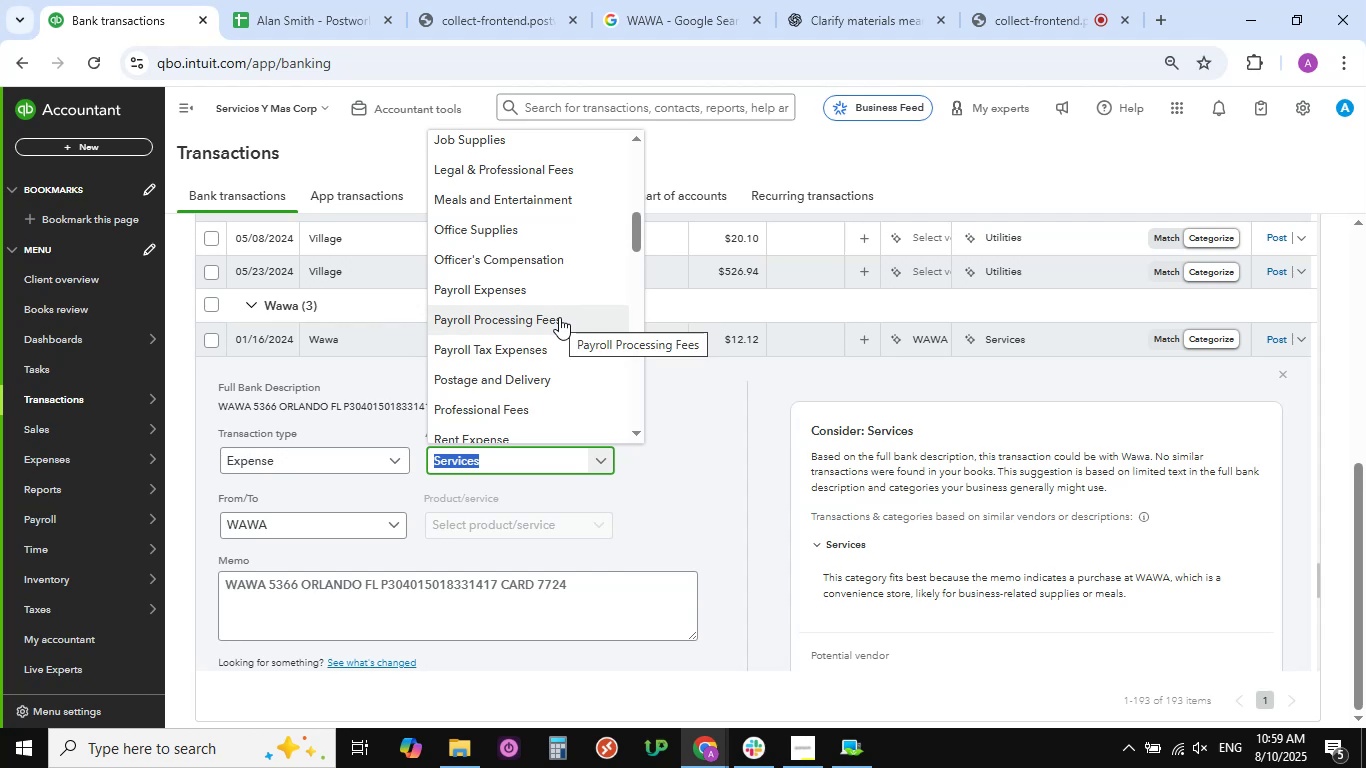 
scroll: coordinate [559, 317], scroll_direction: down, amount: 1.0
 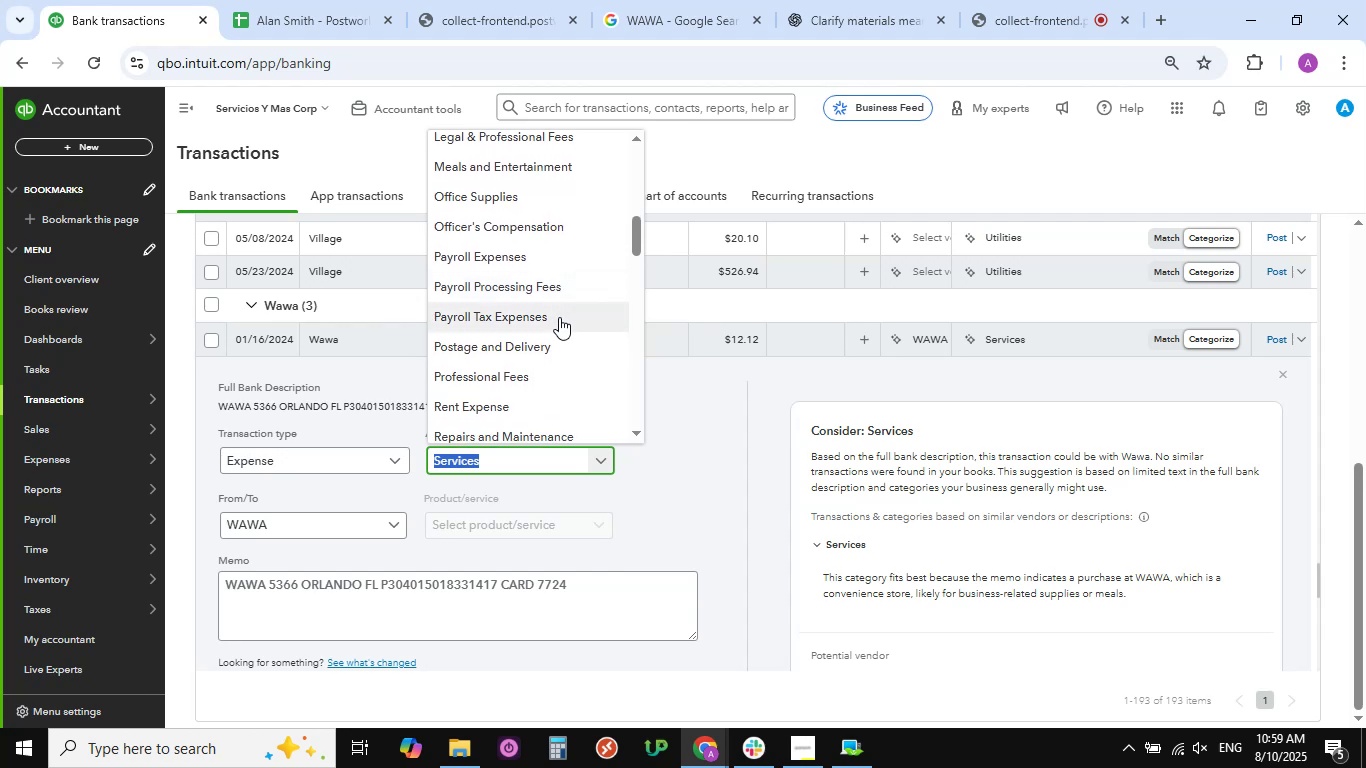 
scroll: coordinate [559, 317], scroll_direction: up, amount: 3.0
 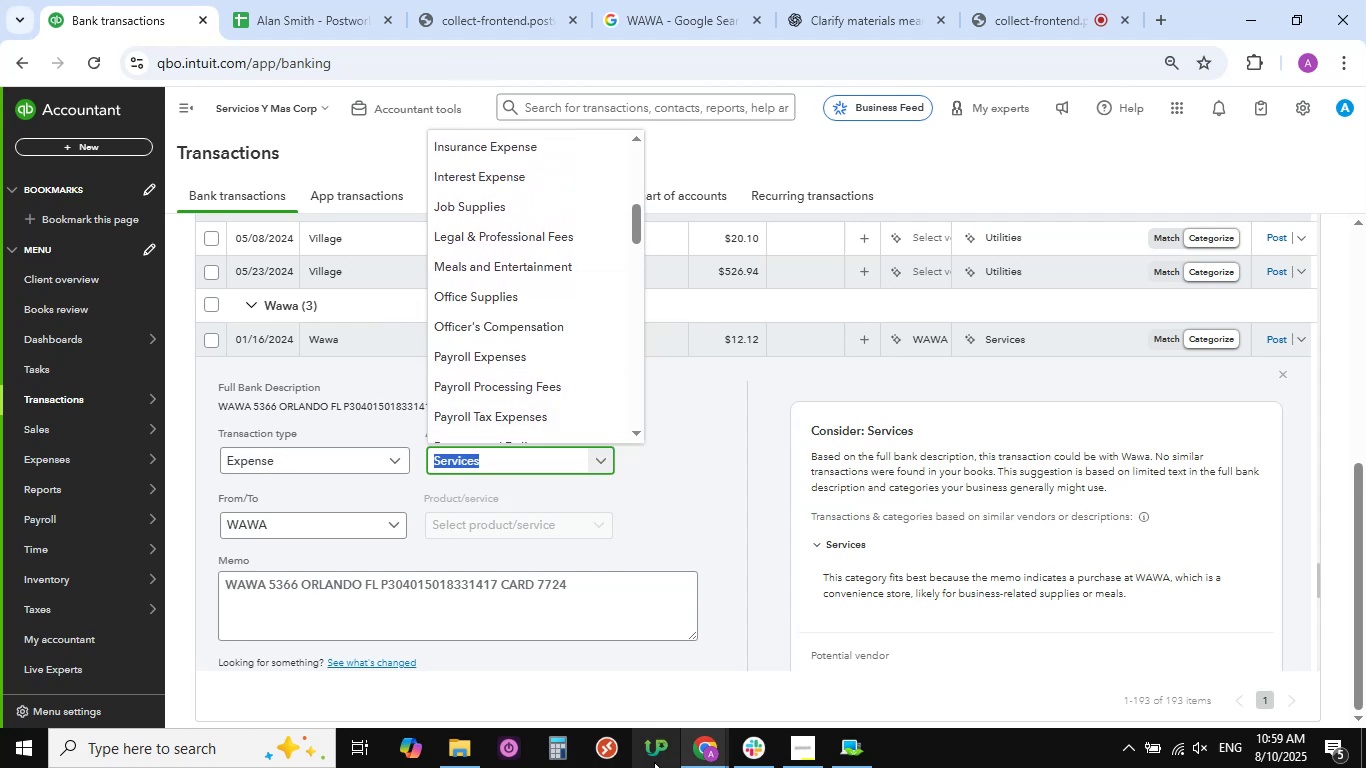 
scroll: coordinate [508, 306], scroll_direction: down, amount: 5.0
 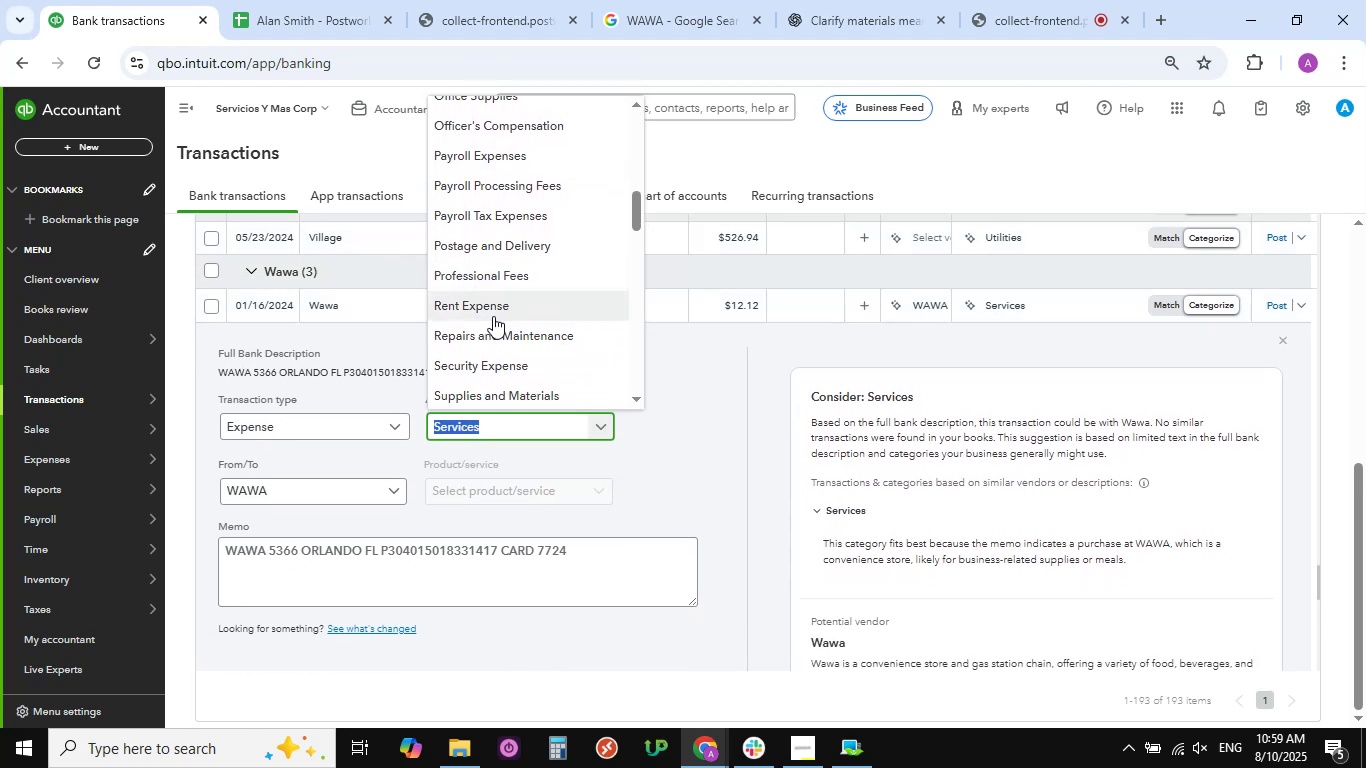 
wait(6.14)
 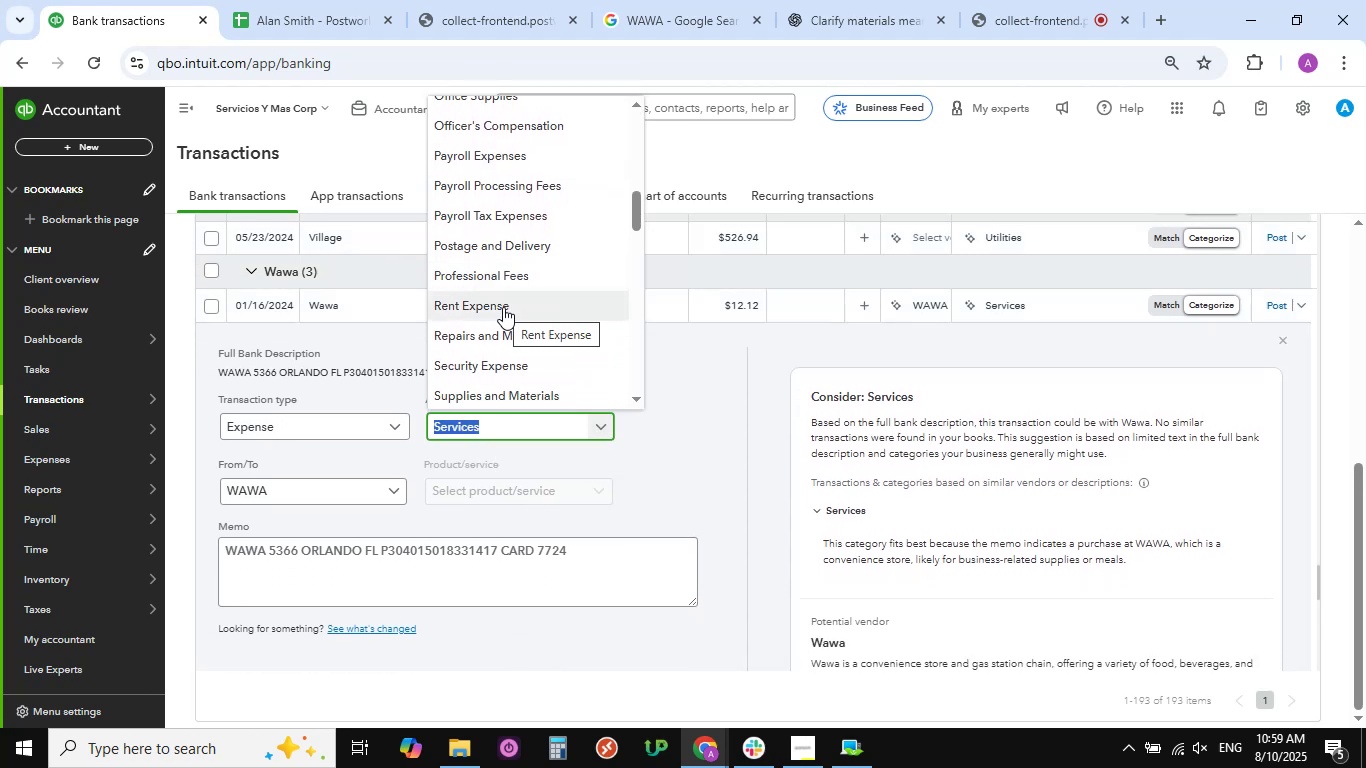 
scroll: coordinate [519, 280], scroll_direction: down, amount: 2.0
 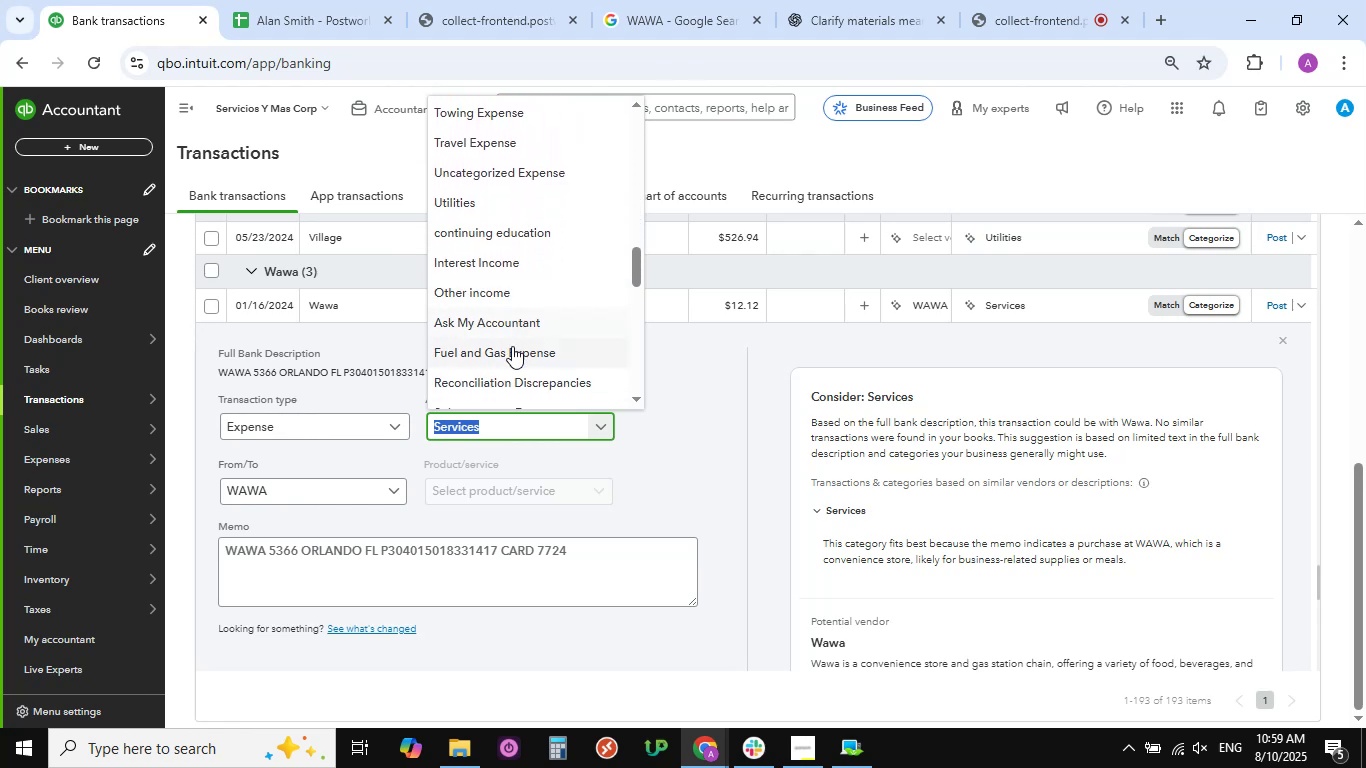 
left_click([517, 351])
 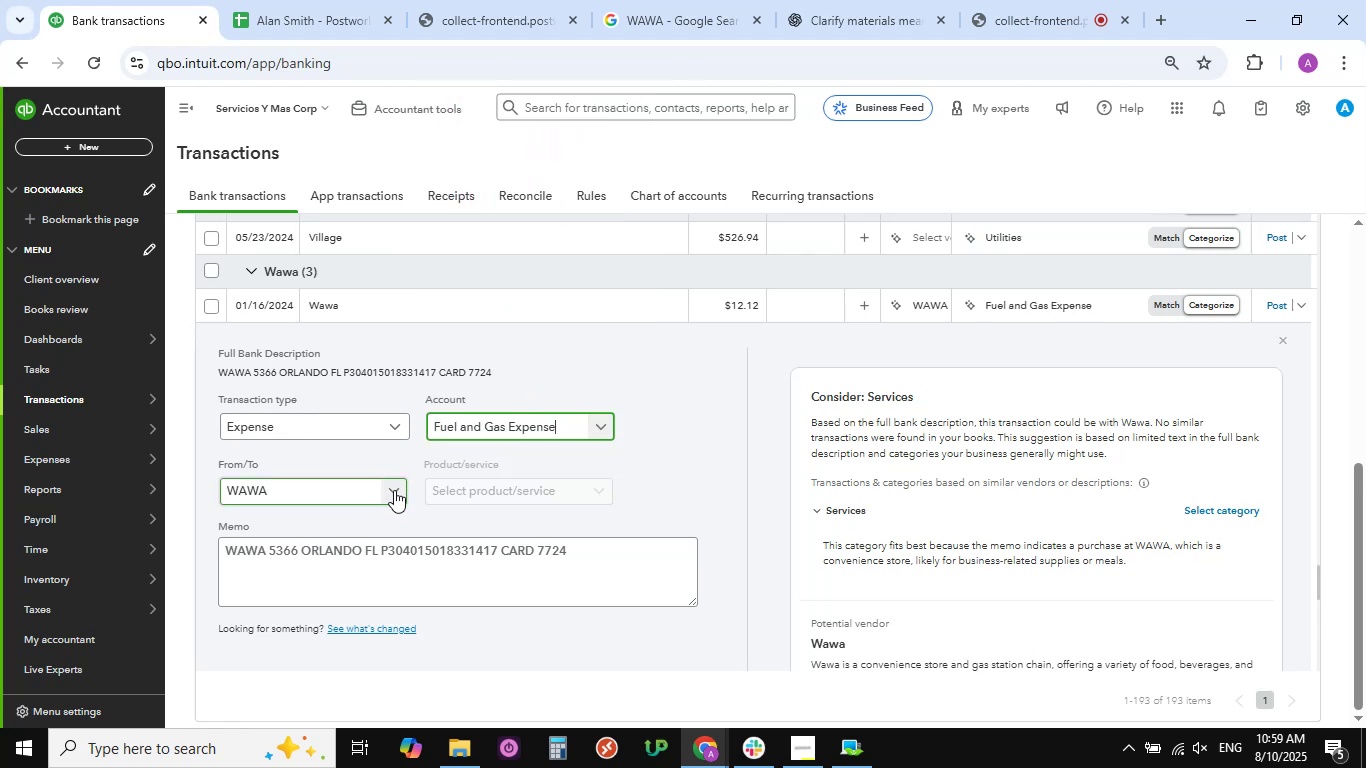 
scroll: coordinate [415, 510], scroll_direction: down, amount: 9.0
 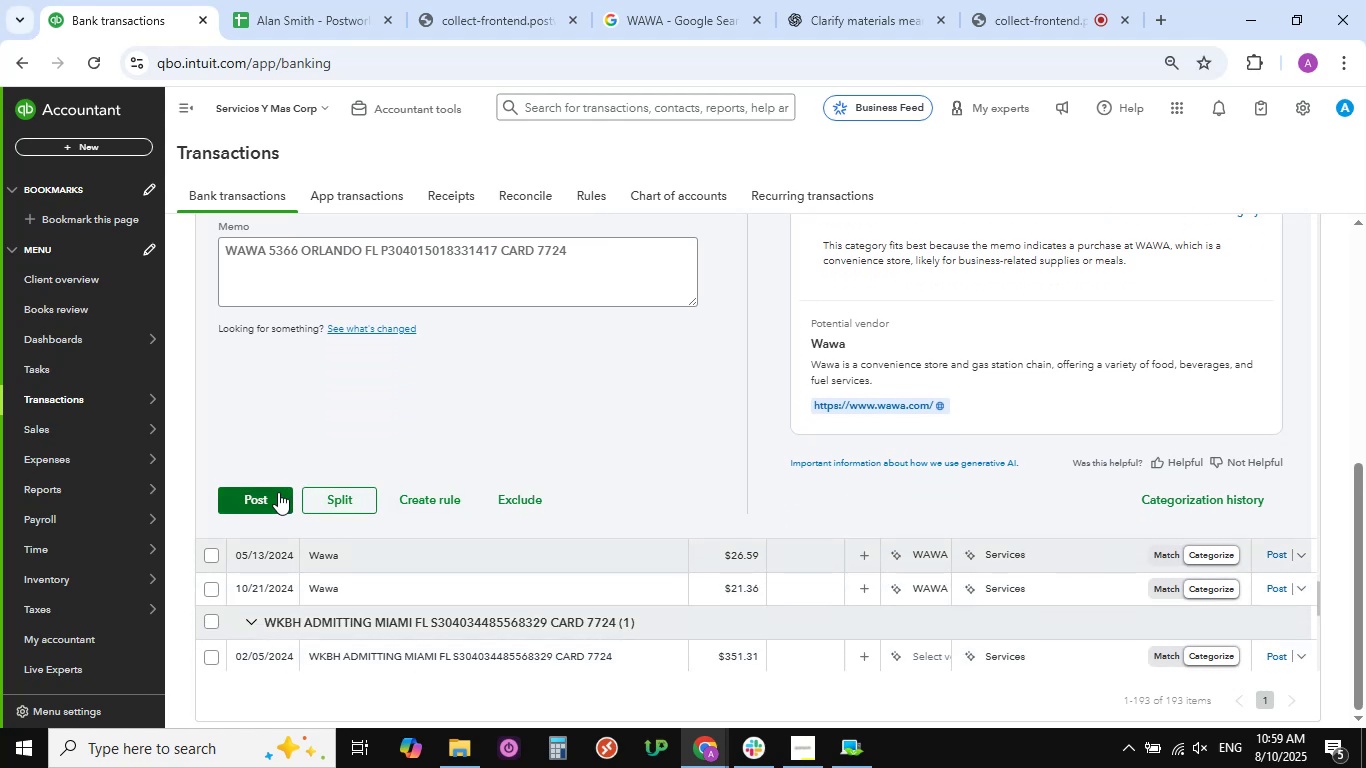 
left_click([277, 492])
 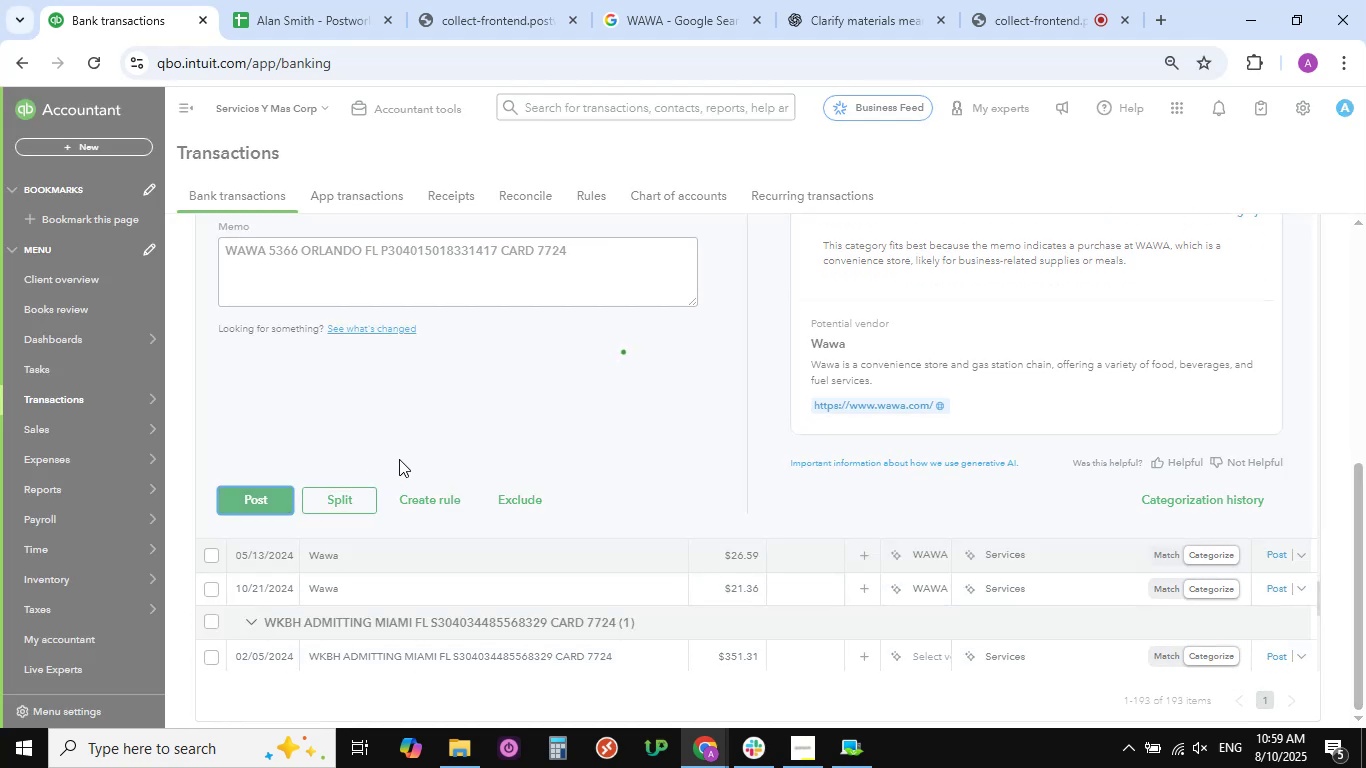 
mouse_move([475, 430])
 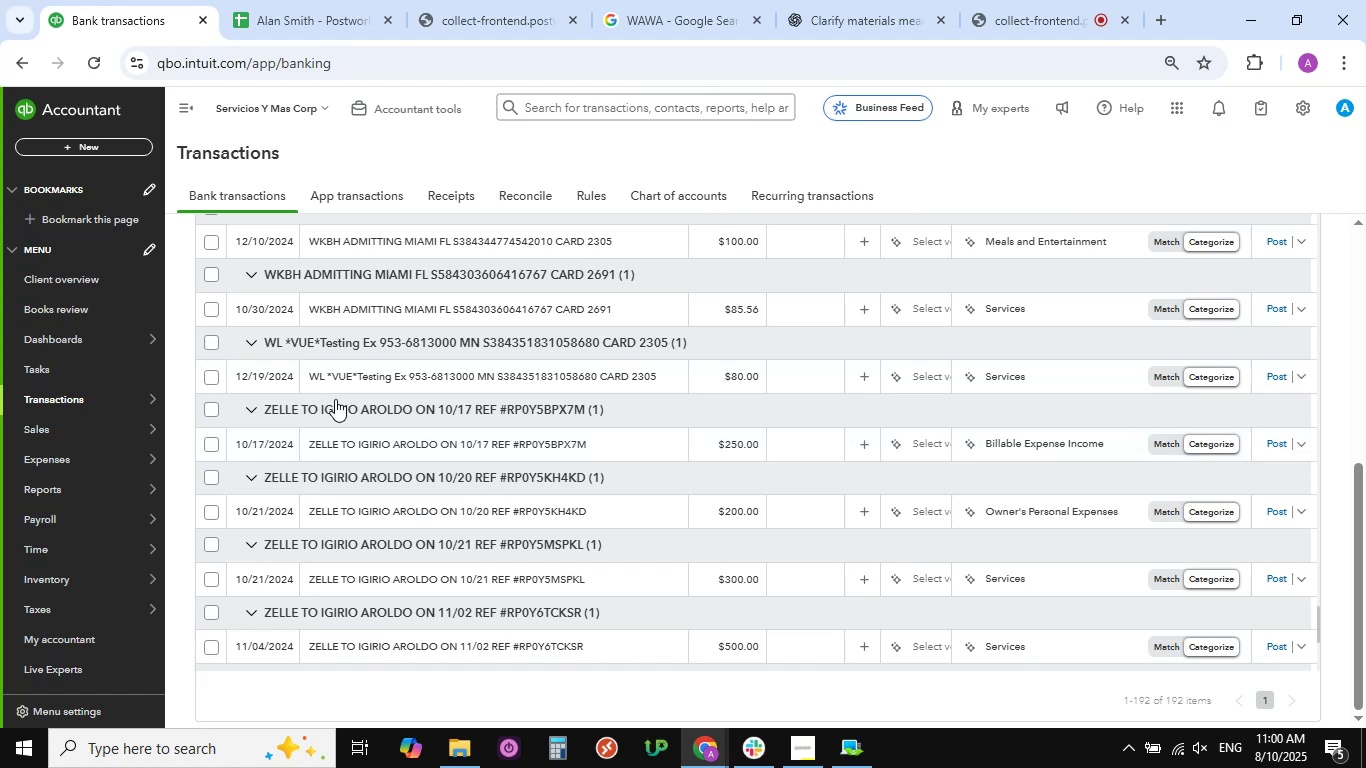 
scroll: coordinate [331, 400], scroll_direction: up, amount: 8.0
 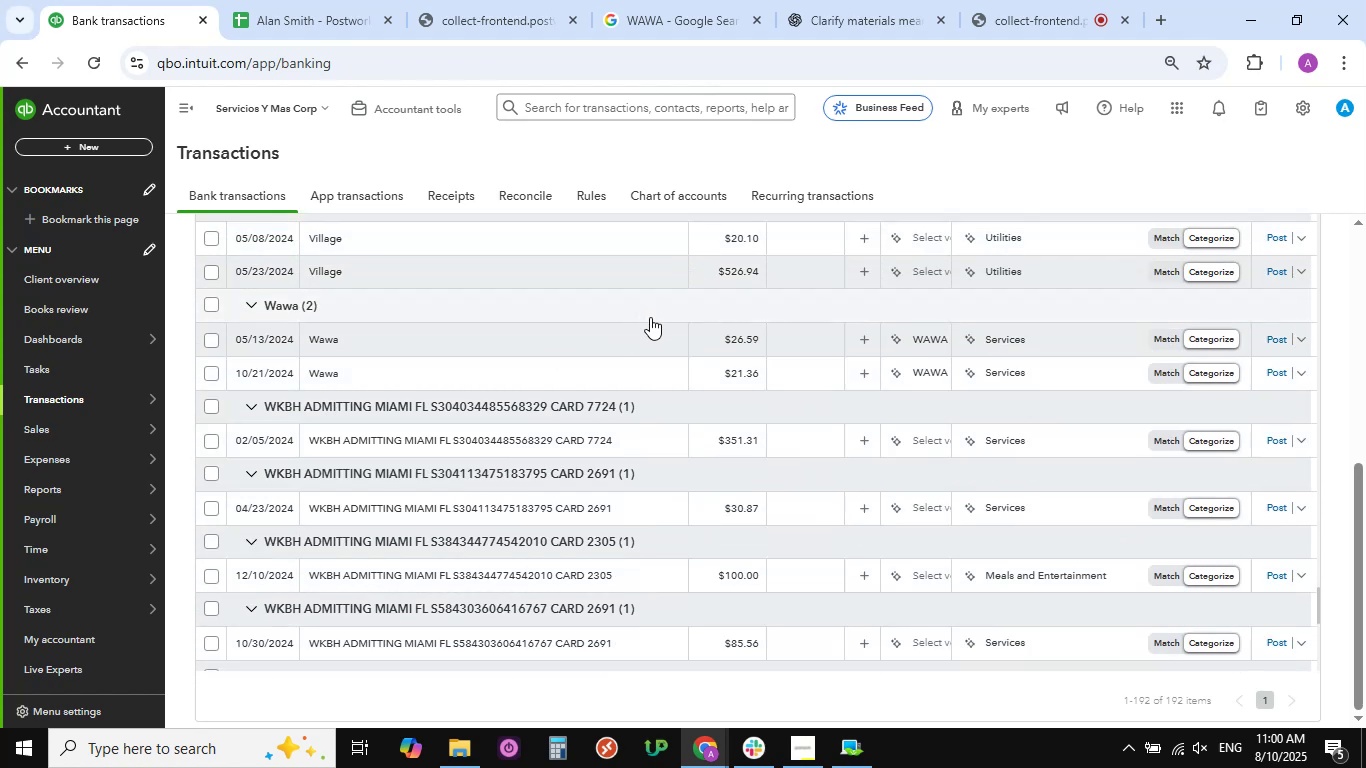 
left_click([673, 338])
 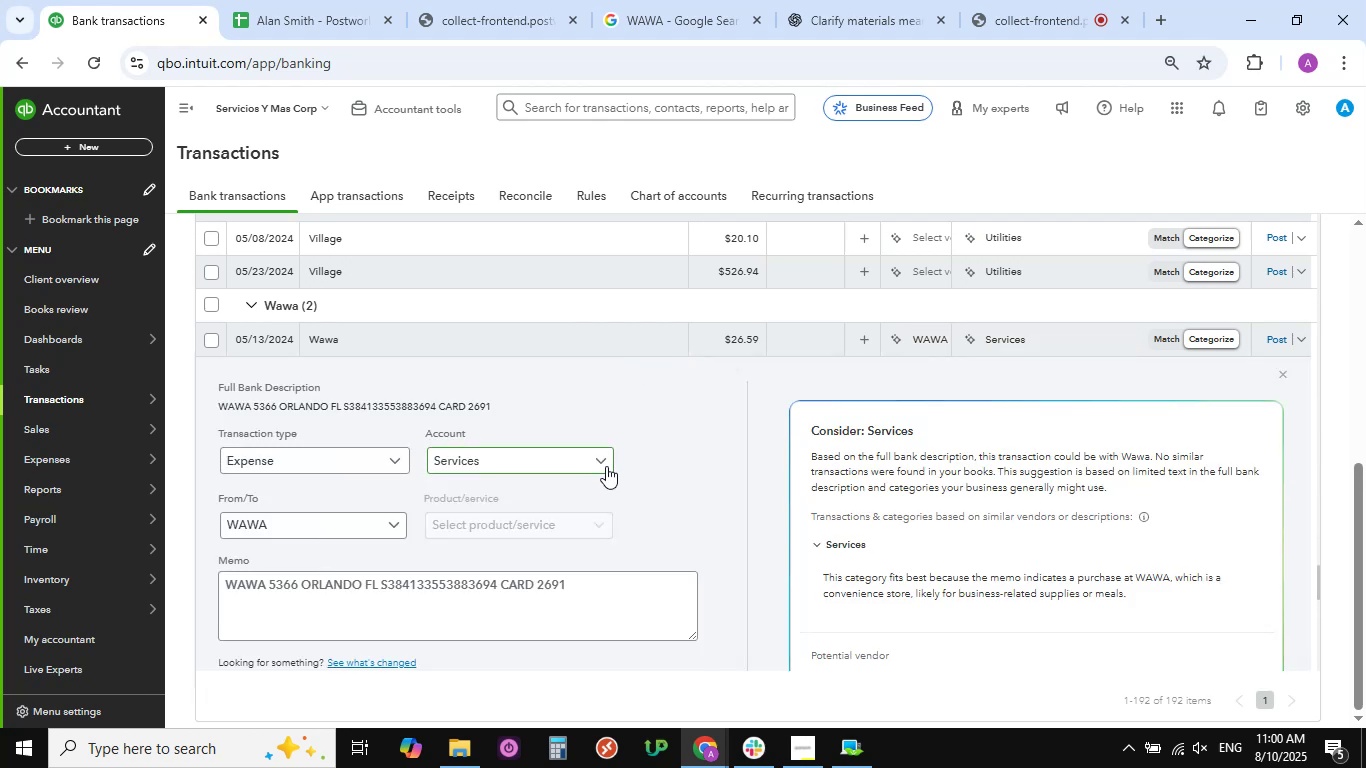 
left_click([604, 462])
 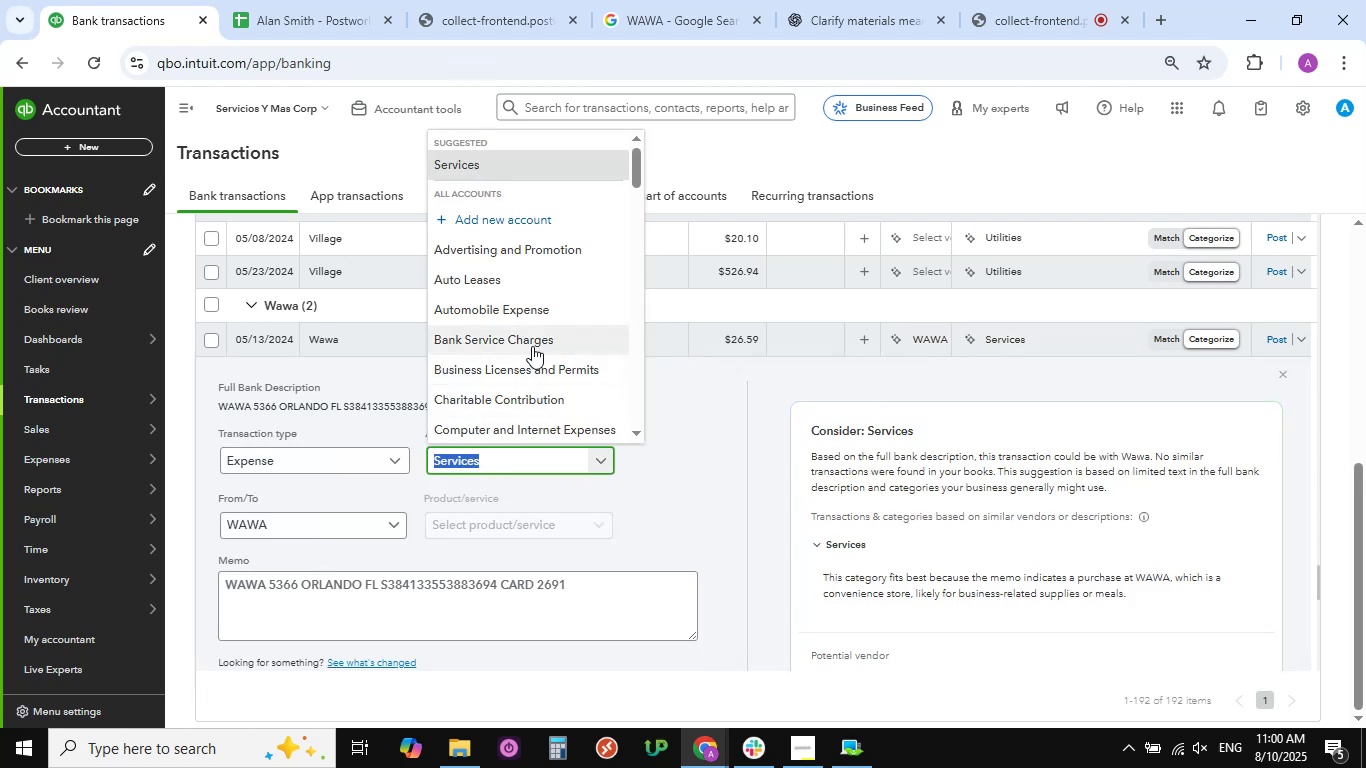 
scroll: coordinate [532, 345], scroll_direction: down, amount: 1.0
 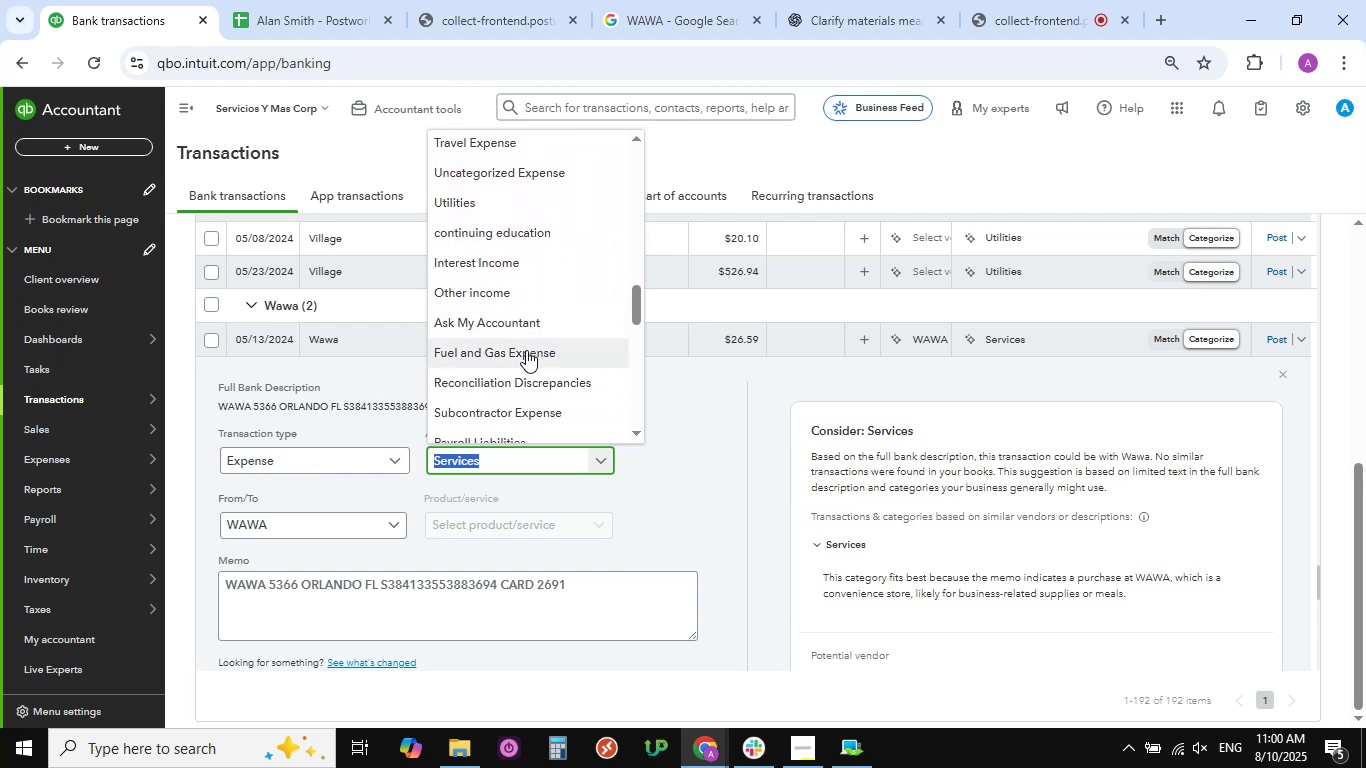 
left_click([526, 350])
 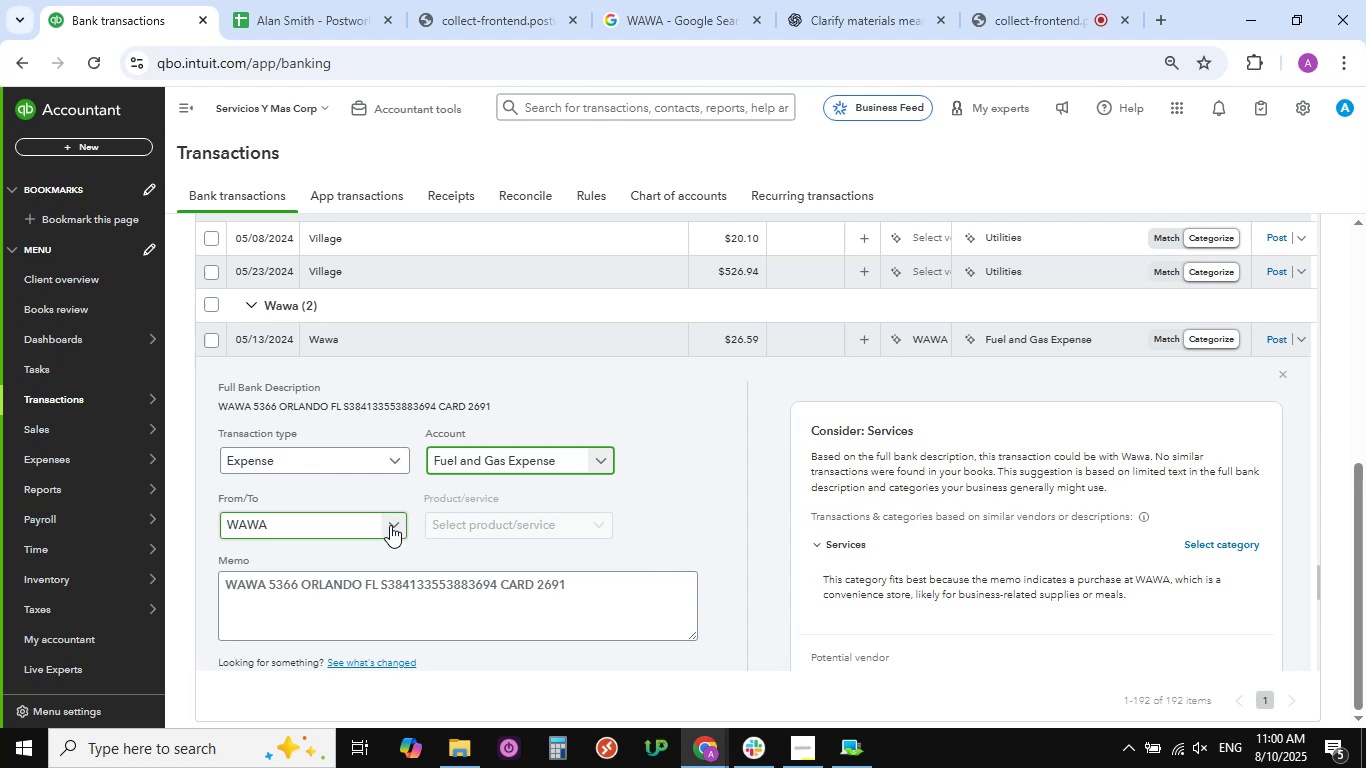 
left_click([395, 525])
 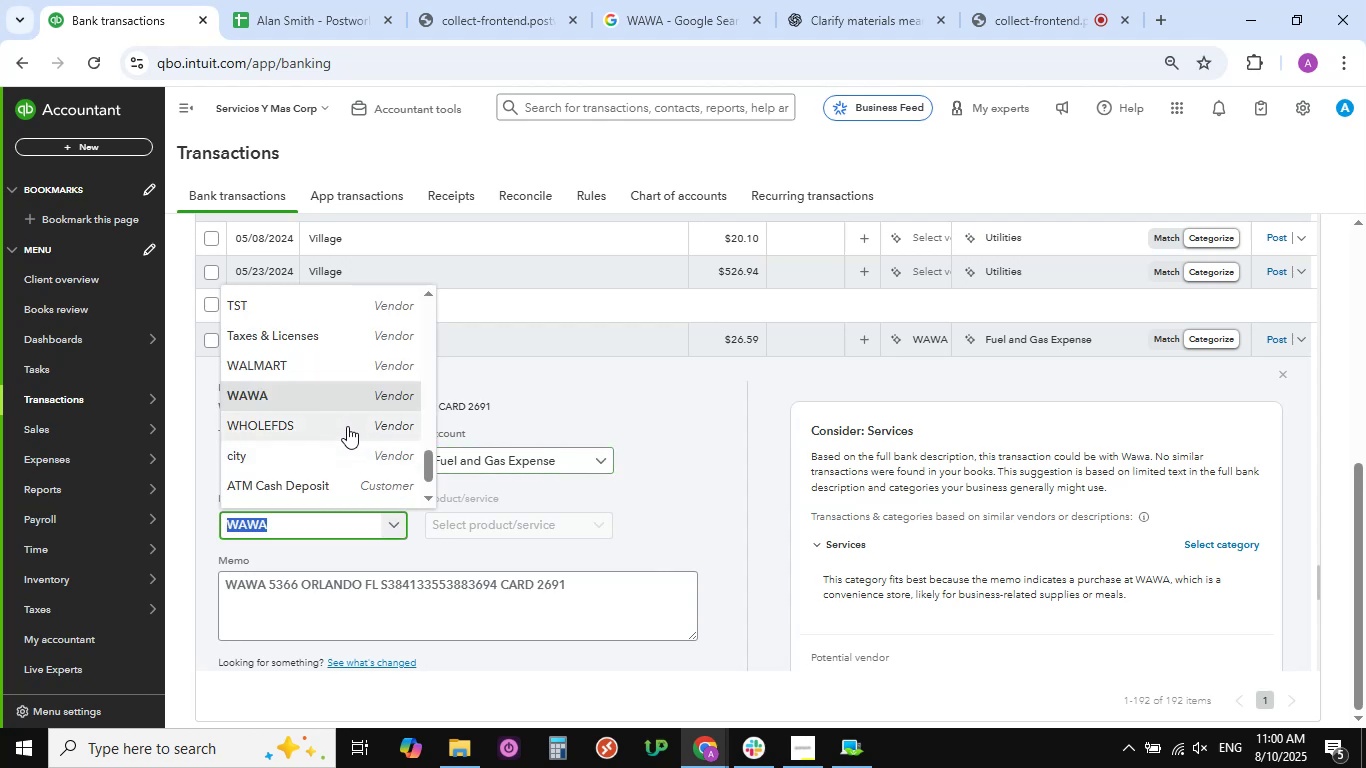 
scroll: coordinate [347, 426], scroll_direction: down, amount: 1.0
 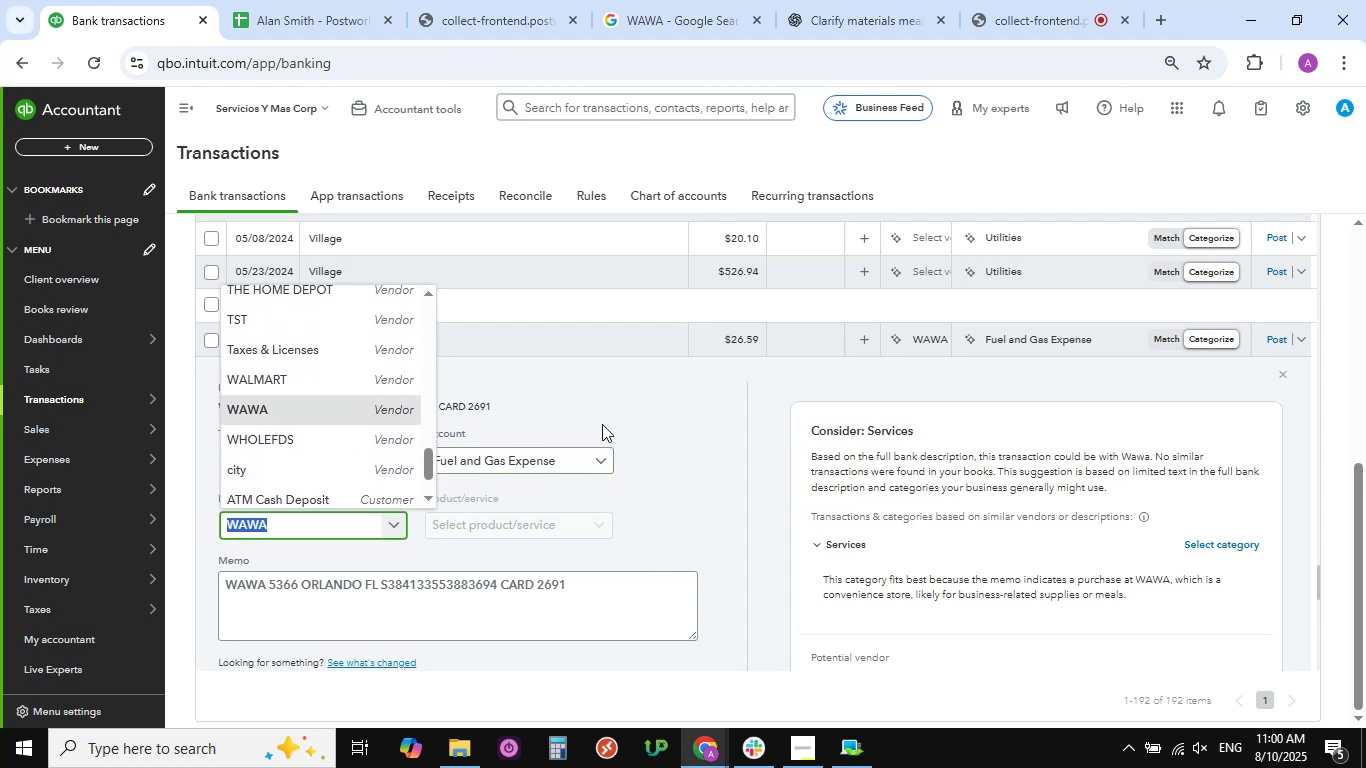 
left_click([679, 444])
 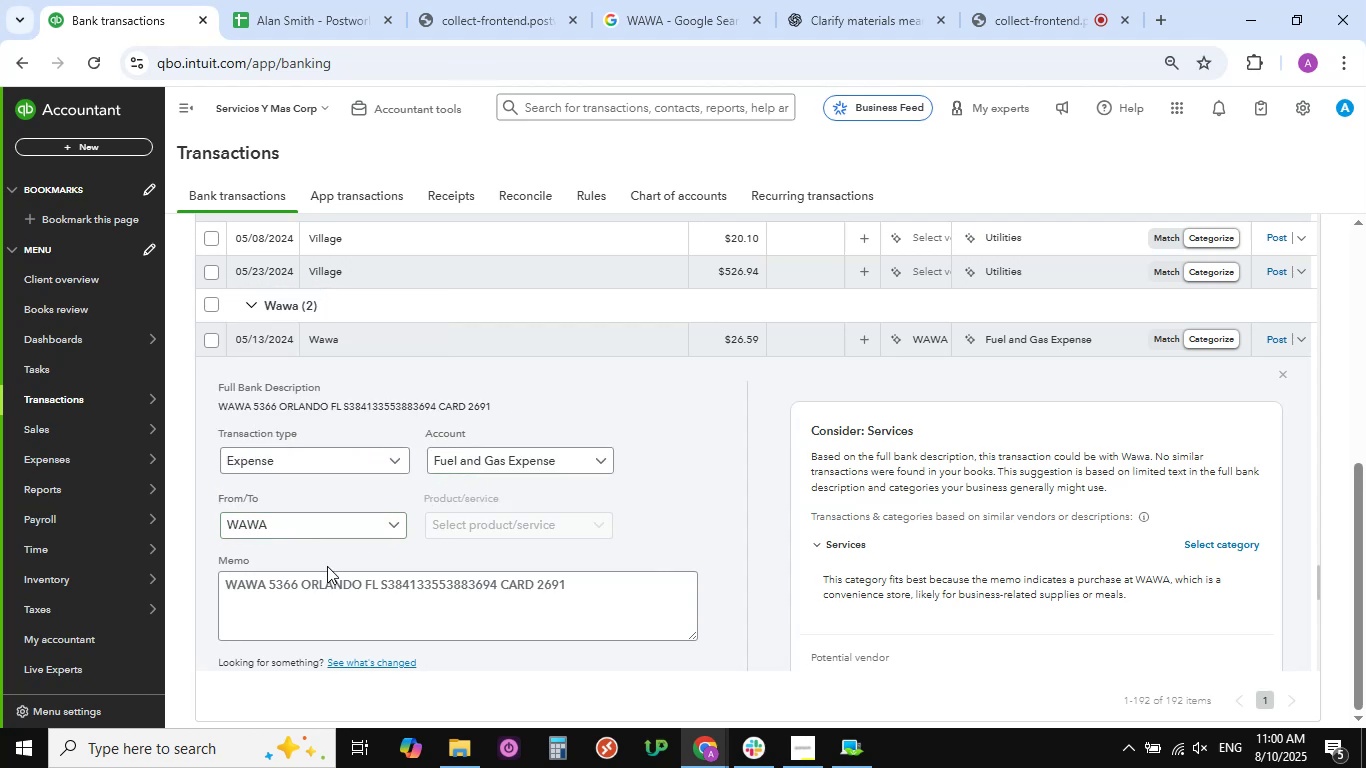 
scroll: coordinate [349, 518], scroll_direction: down, amount: 5.0
 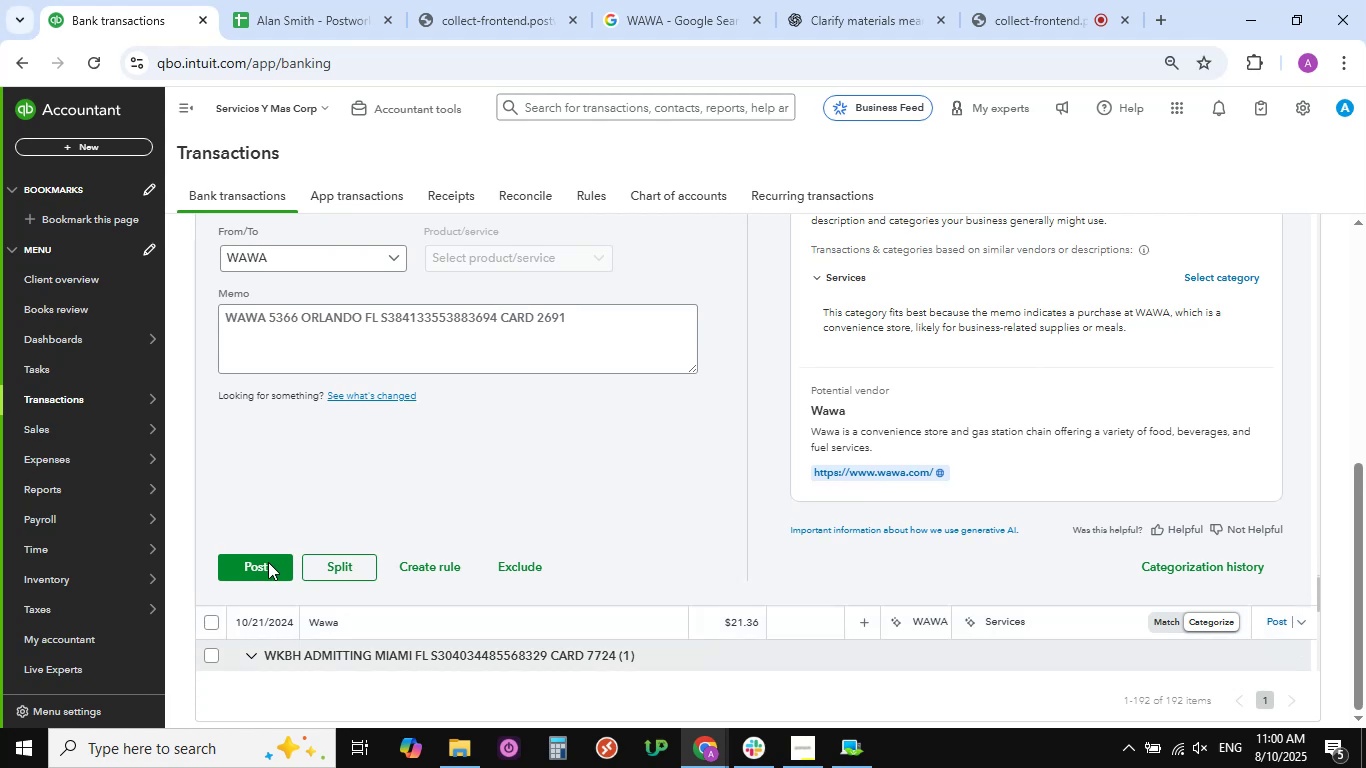 
left_click([268, 564])
 